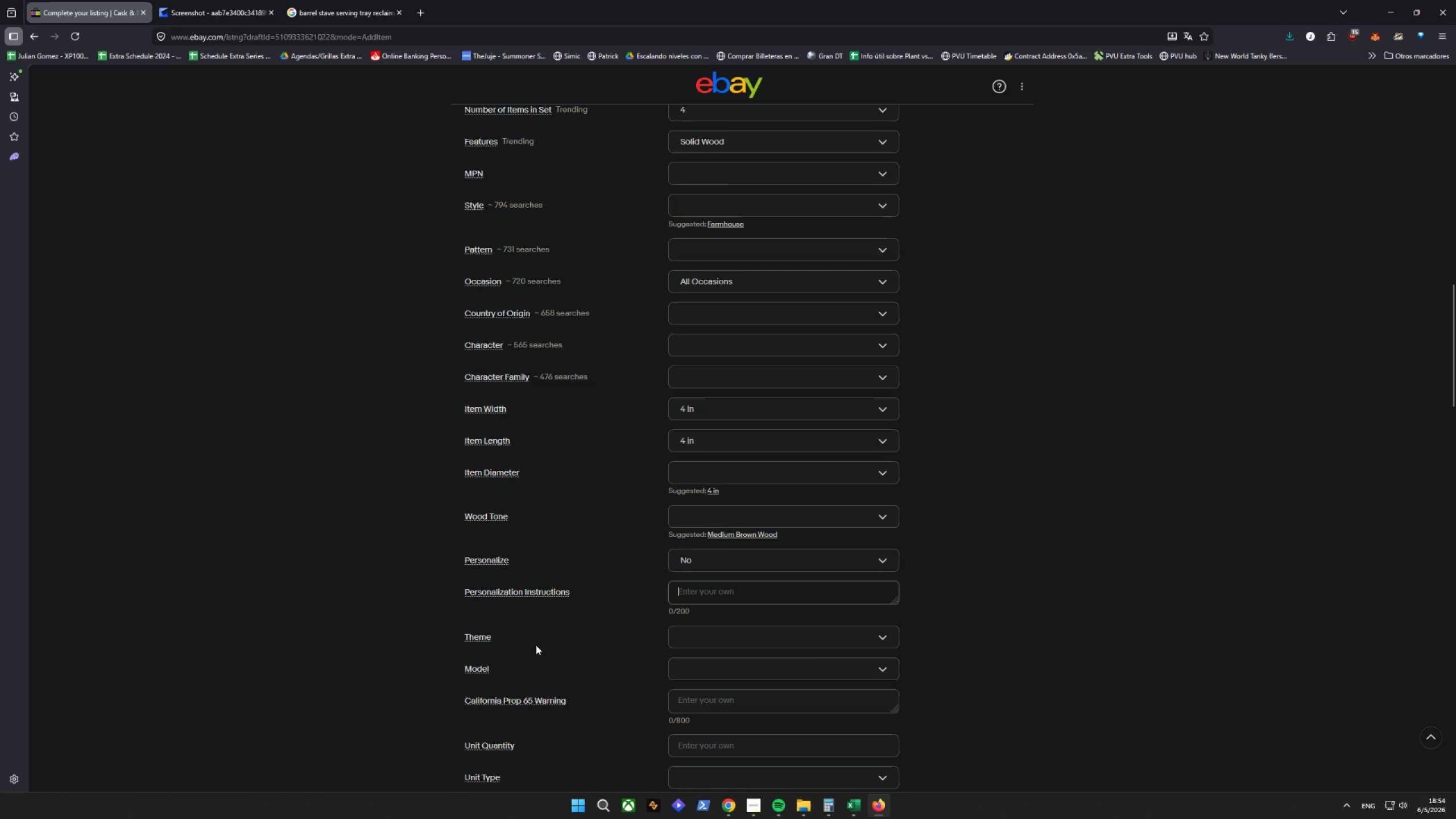 
scroll: coordinate [496, 713], scroll_direction: down, amount: 5.0
 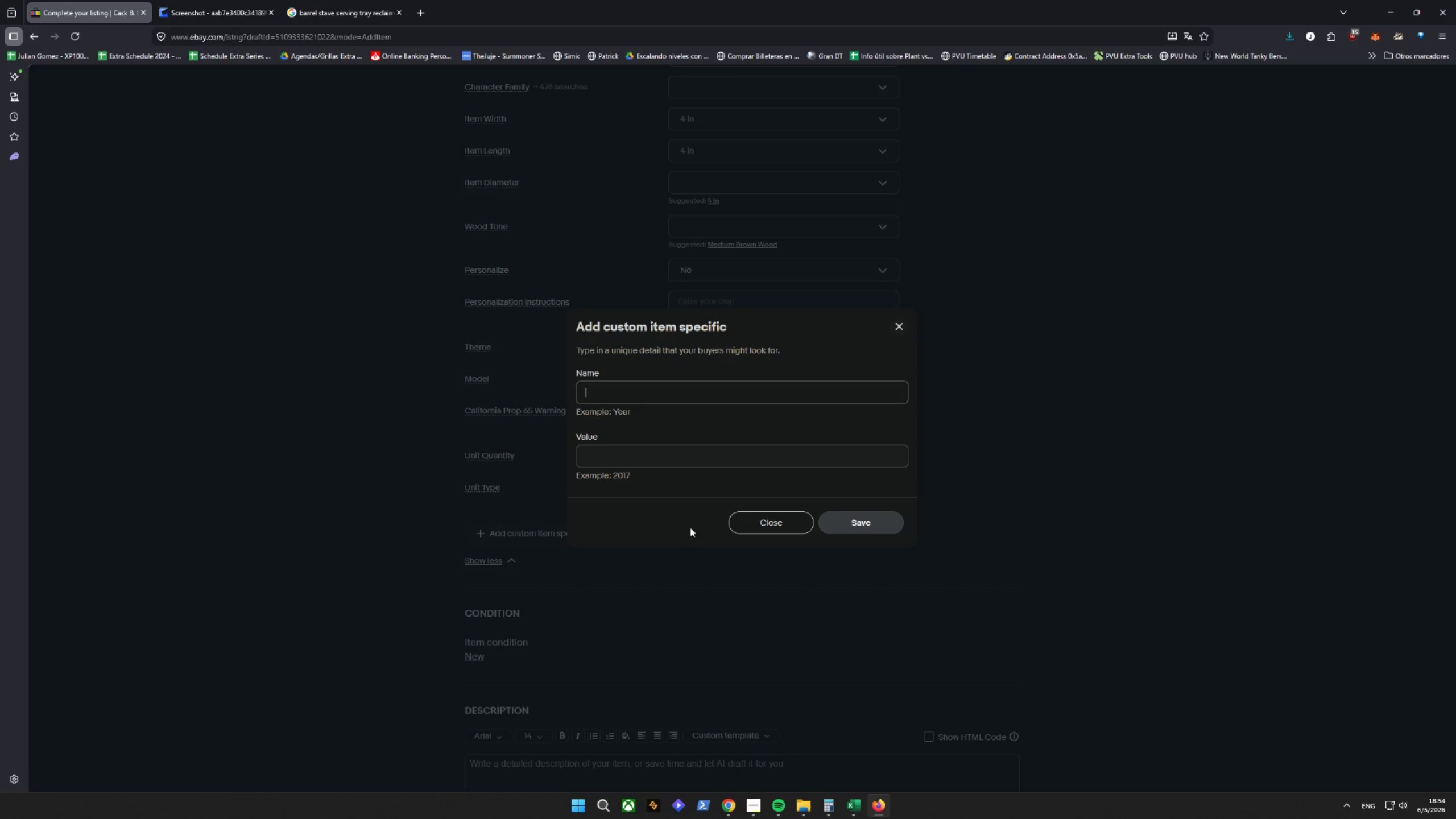 
type(sk)
key(Backspace)
key(Backspace)
key(Backspace)
type(SKU)
key(Tab)
 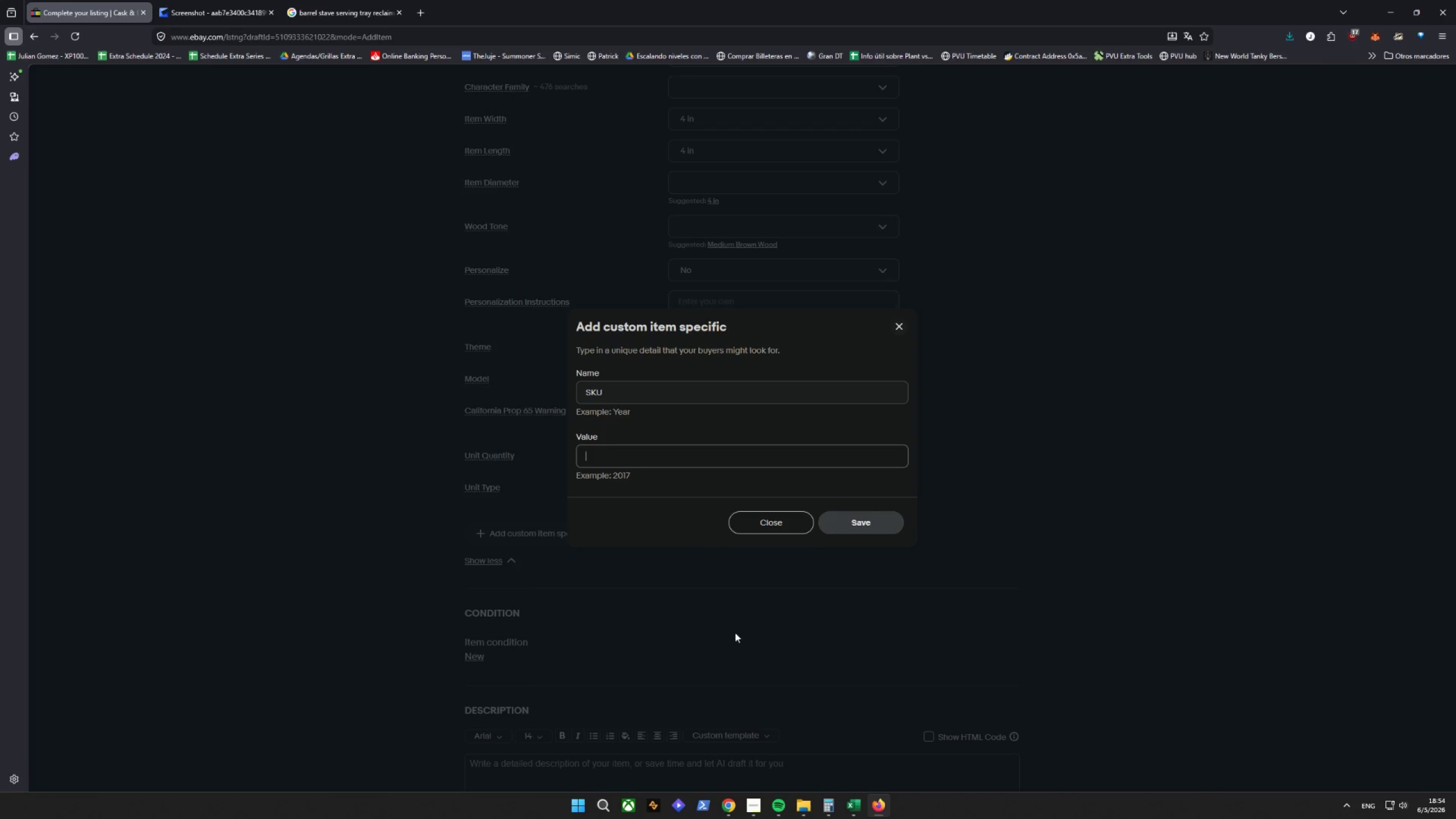 
left_click([857, 805])
 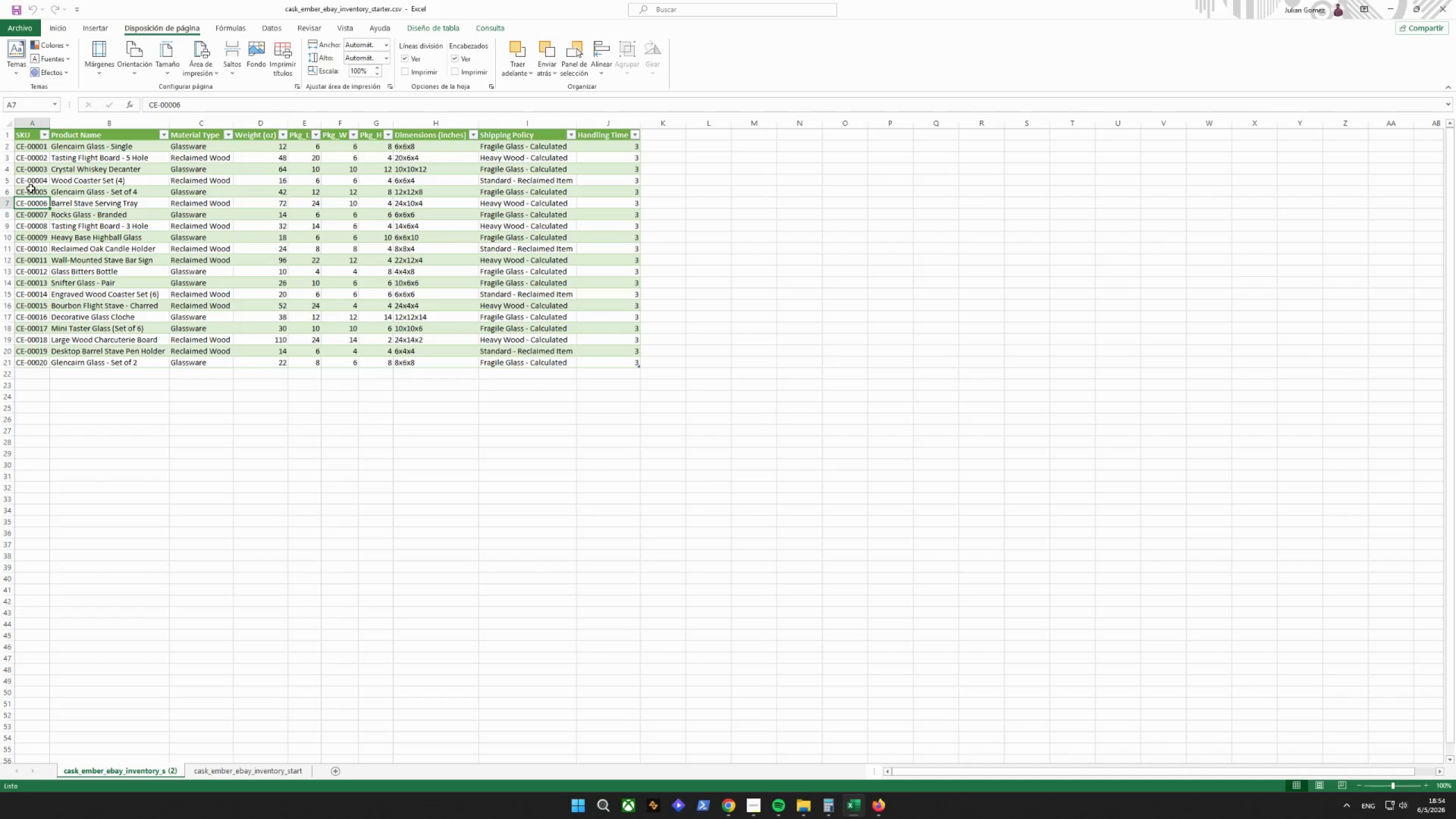 
left_click([34, 182])
 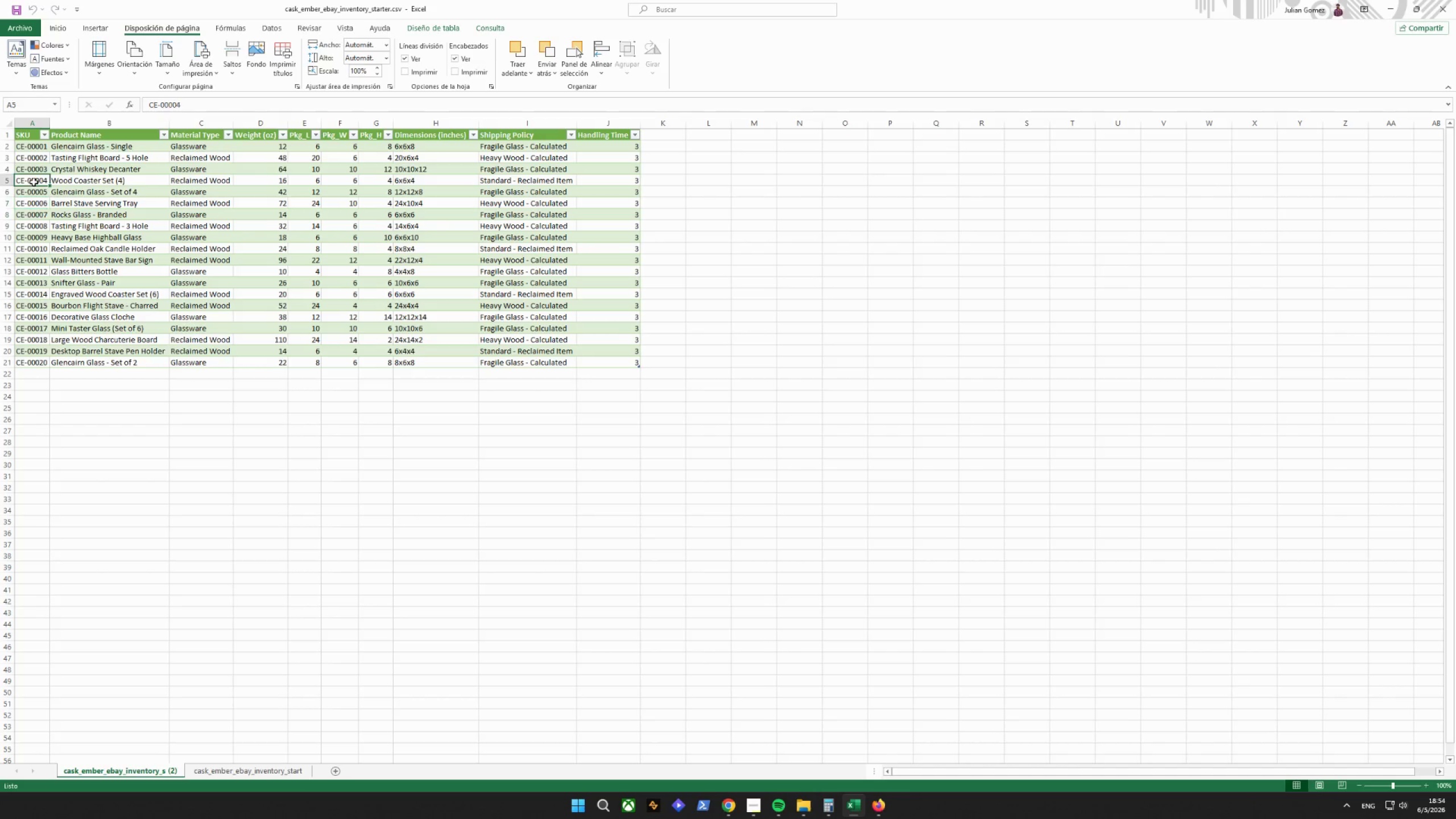 
key(Control+ControlLeft)
 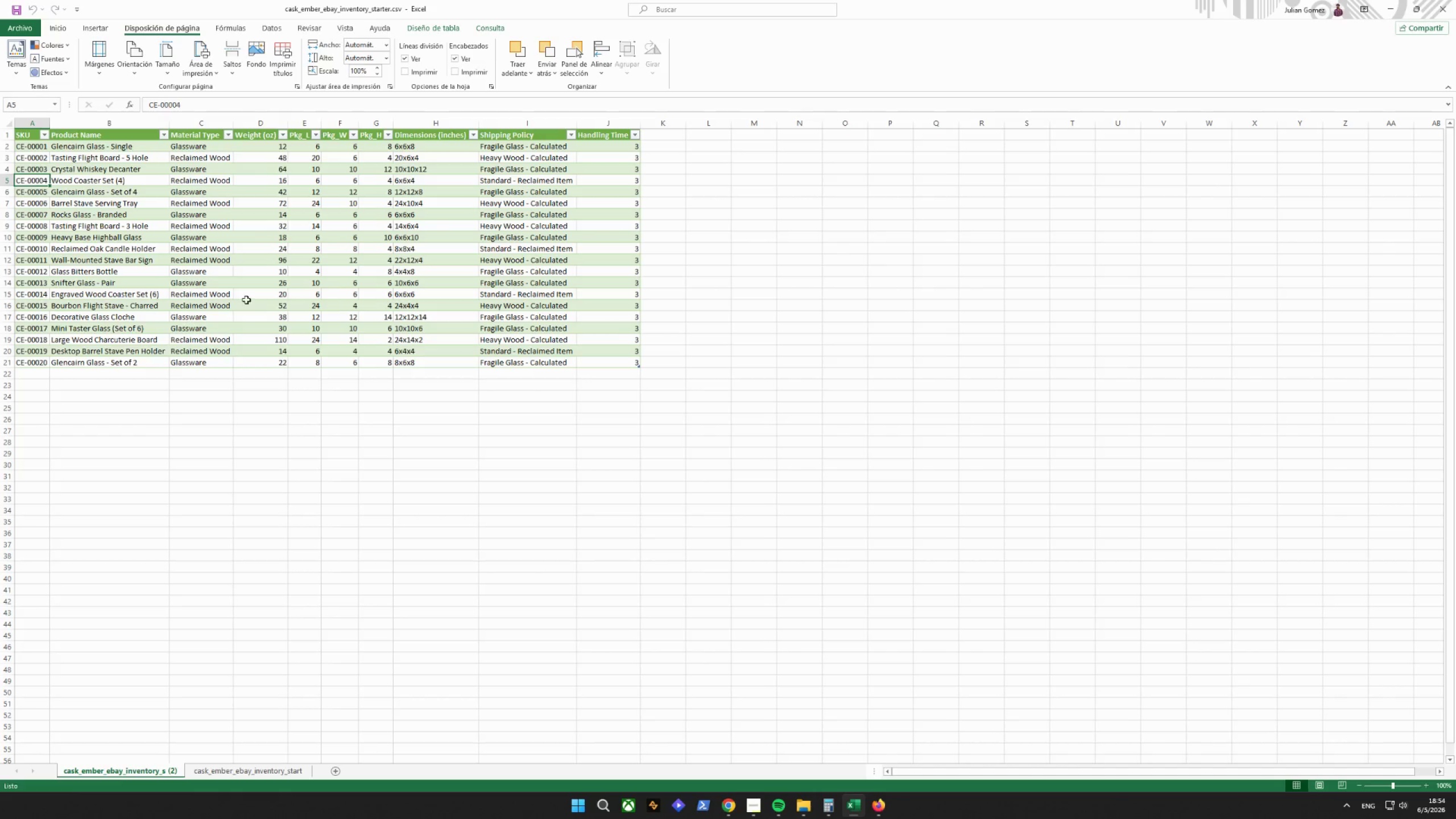 
key(Control+C)
 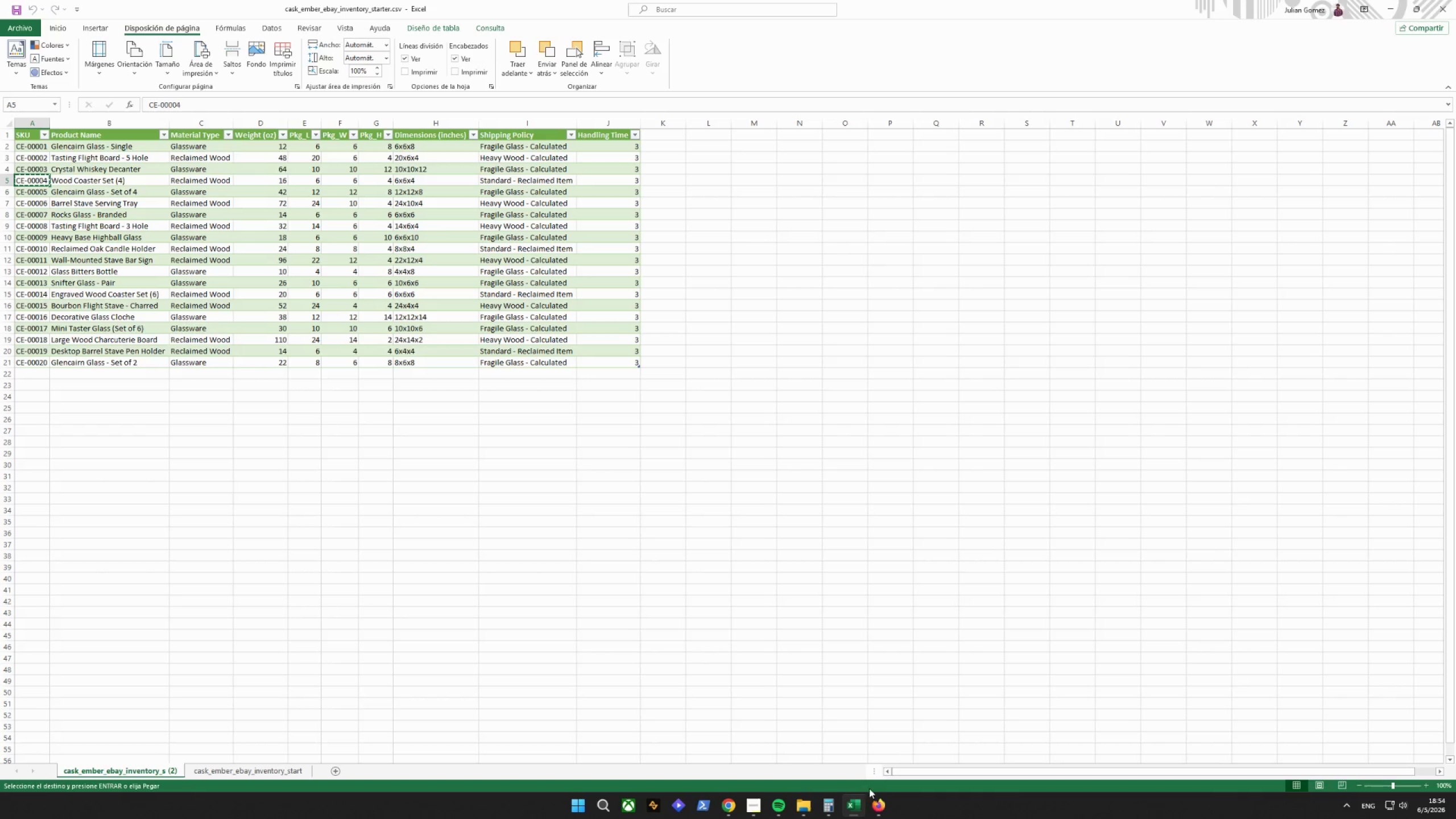 
left_click([851, 806])
 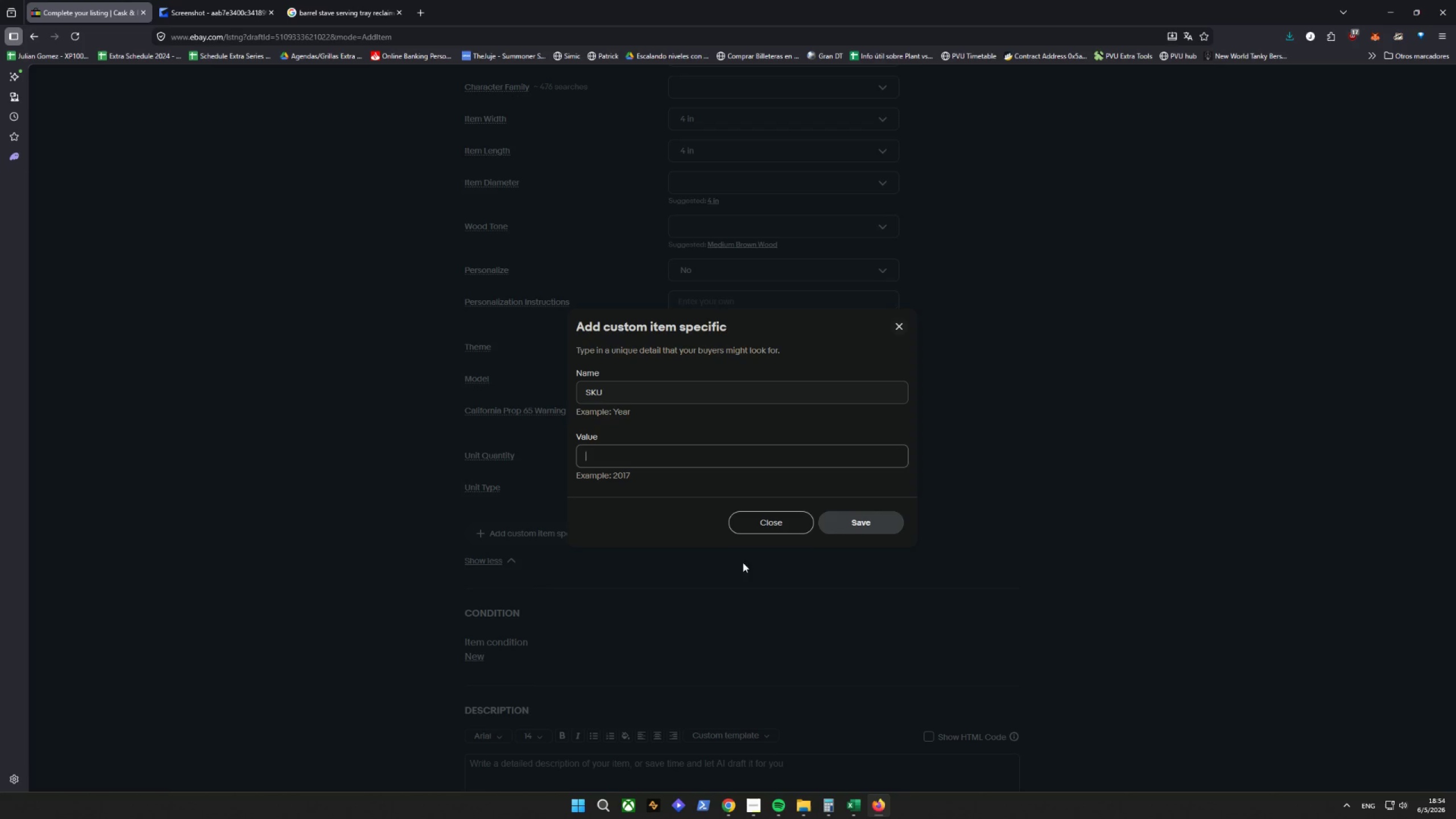 
key(Control+ControlLeft)
 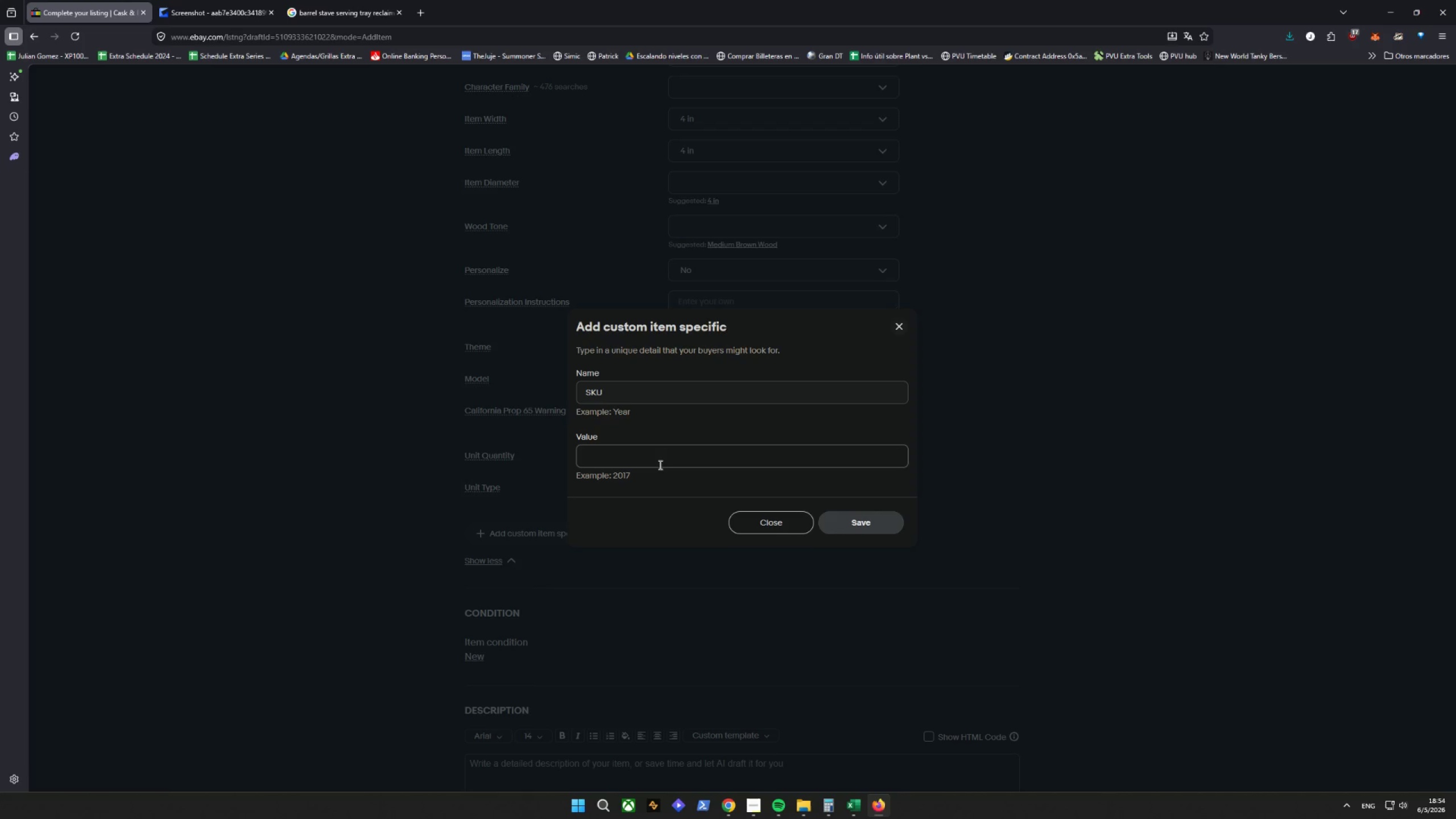 
key(Control+V)
 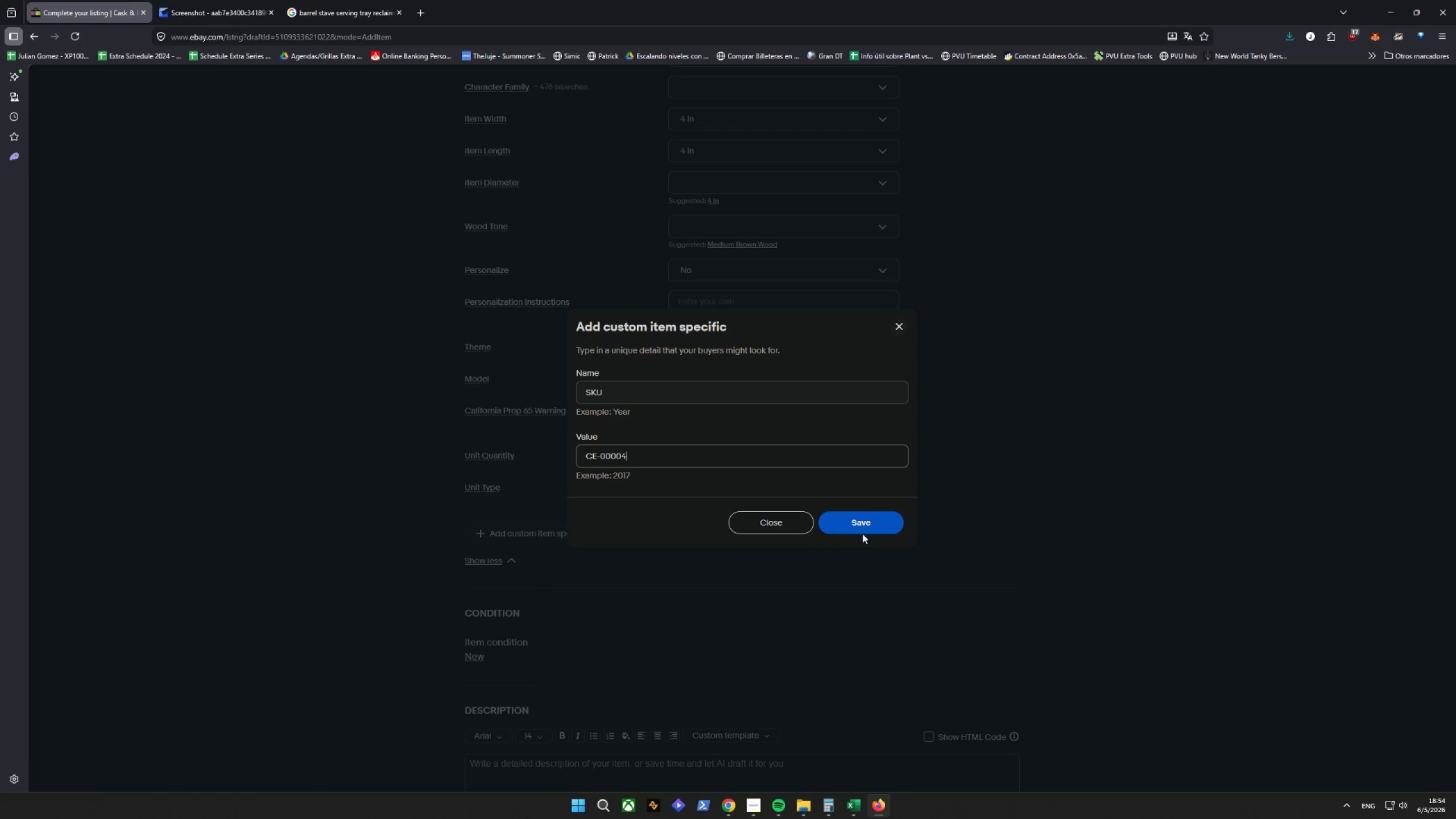 
left_click([861, 529])
 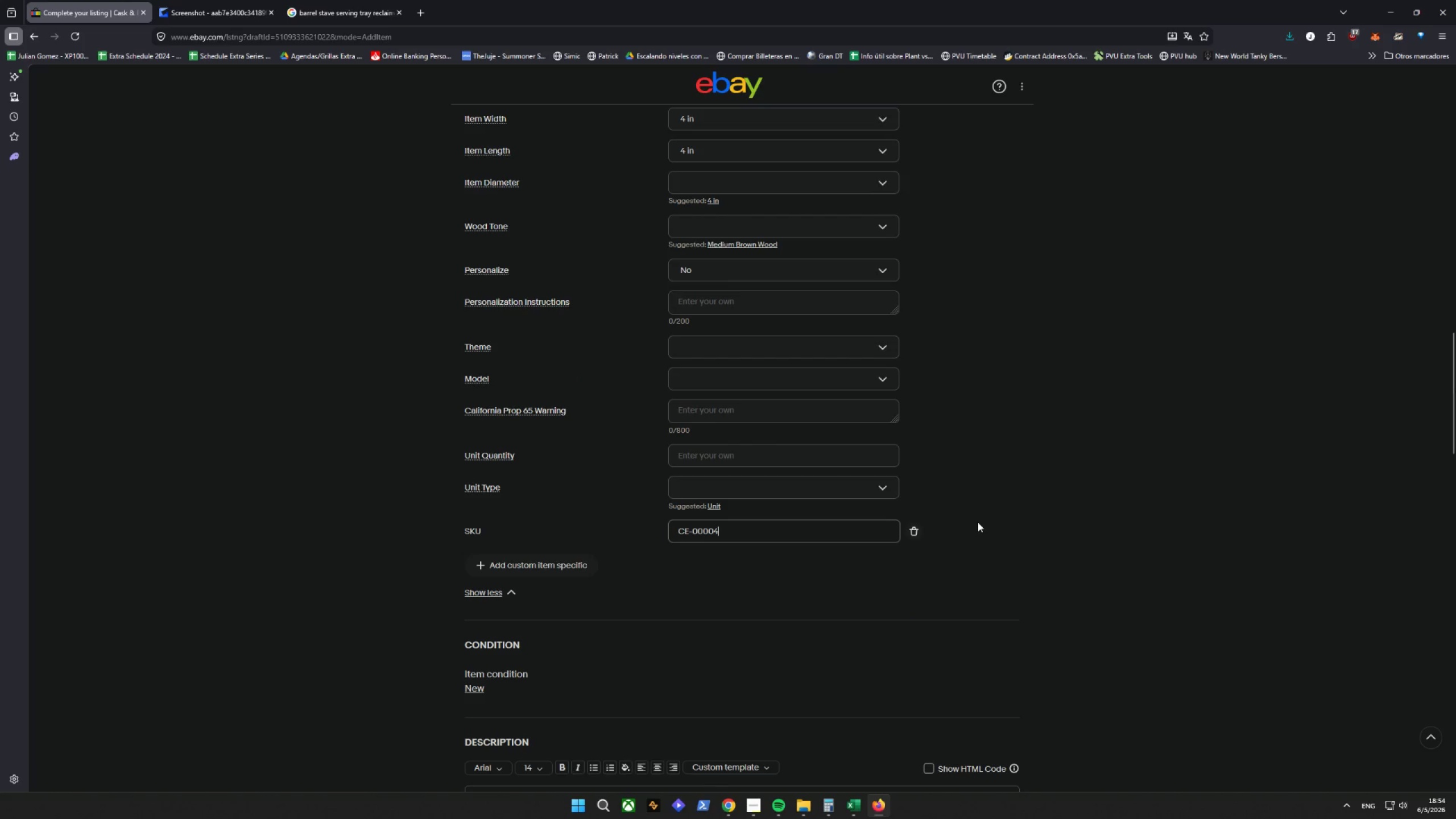 
scroll: coordinate [937, 514], scroll_direction: up, amount: 8.0
 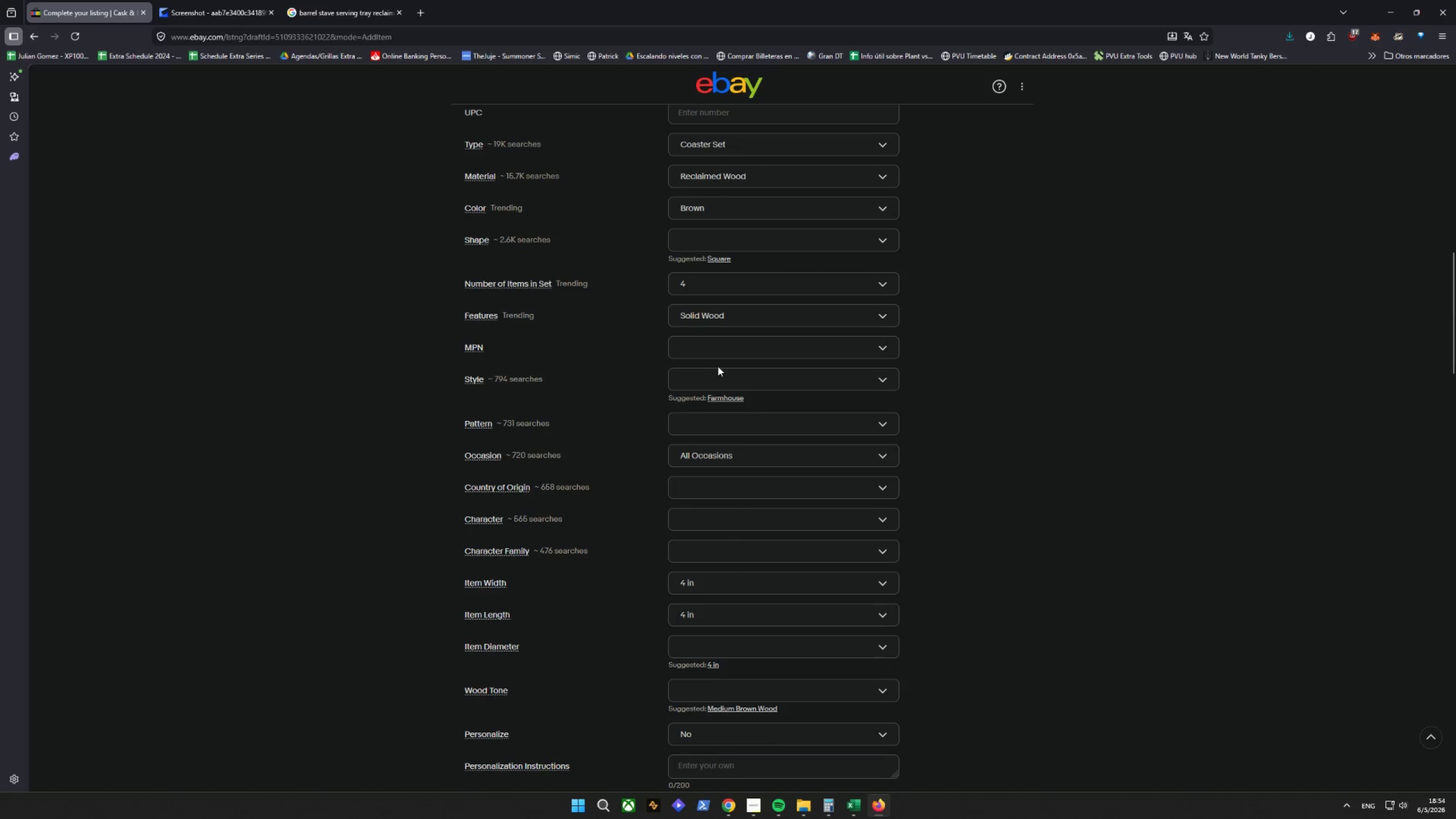 
left_click([723, 347])
 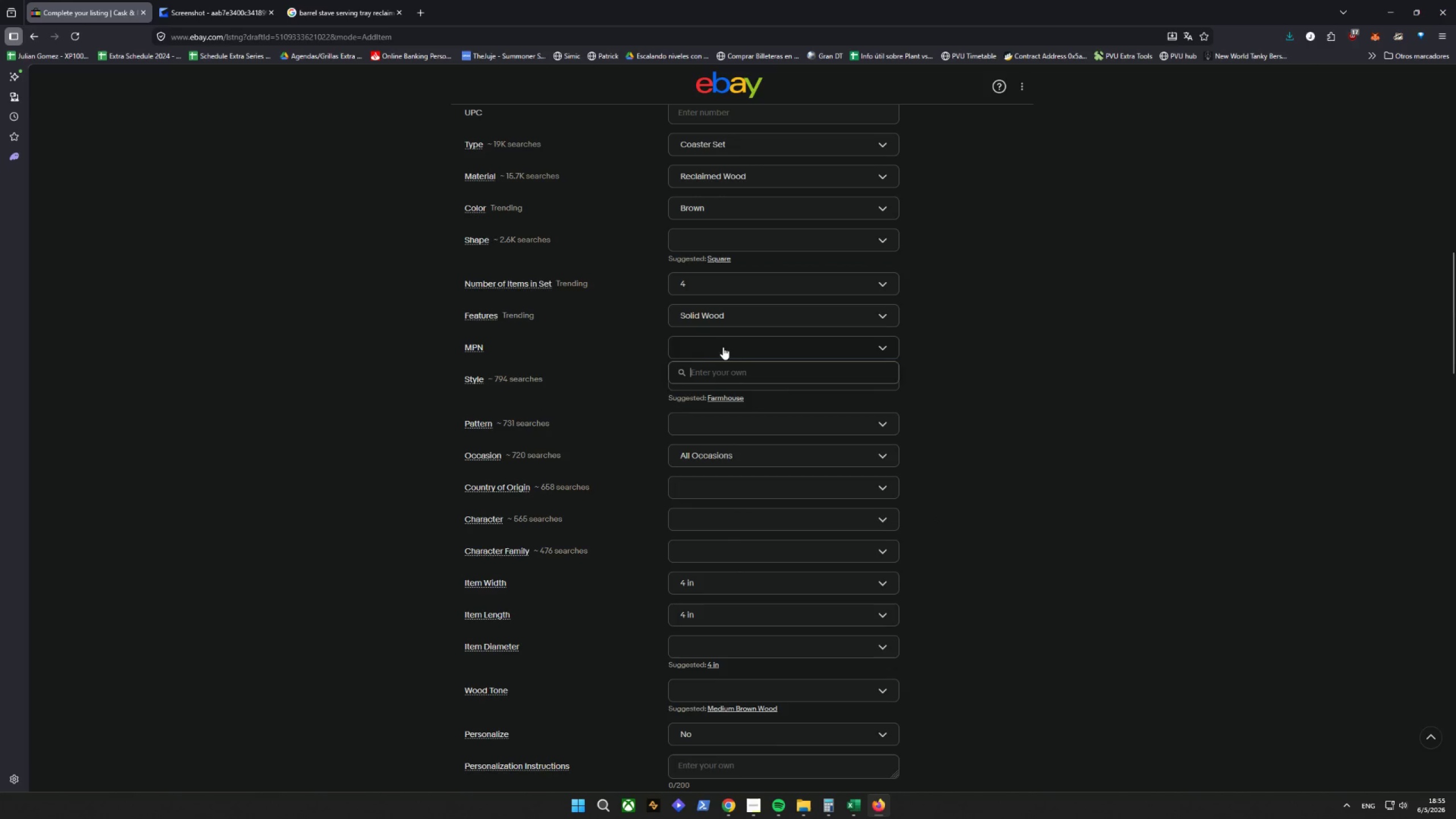 
key(Control+ControlLeft)
 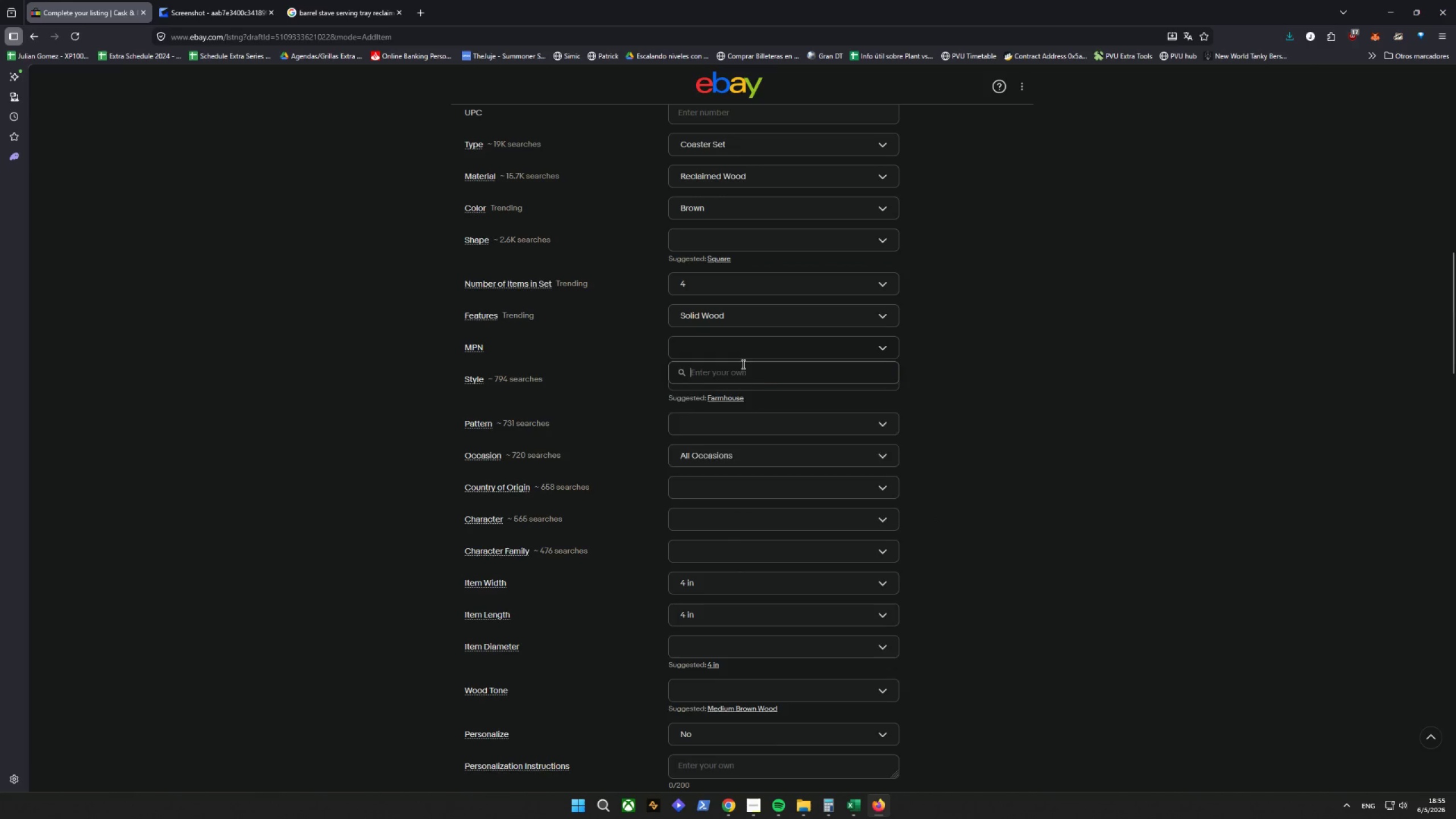 
key(Control+V)
 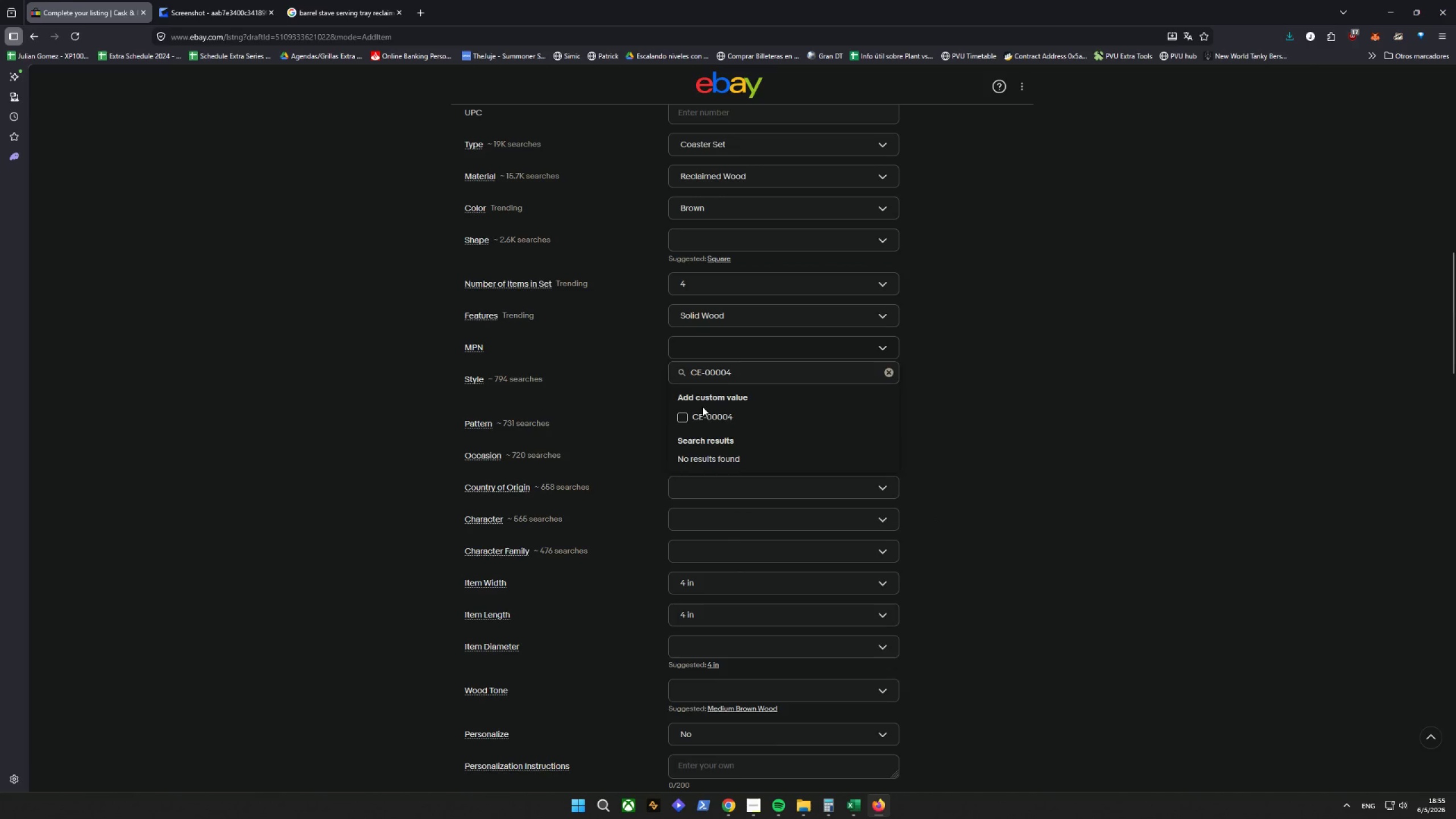 
double_click([702, 411])
 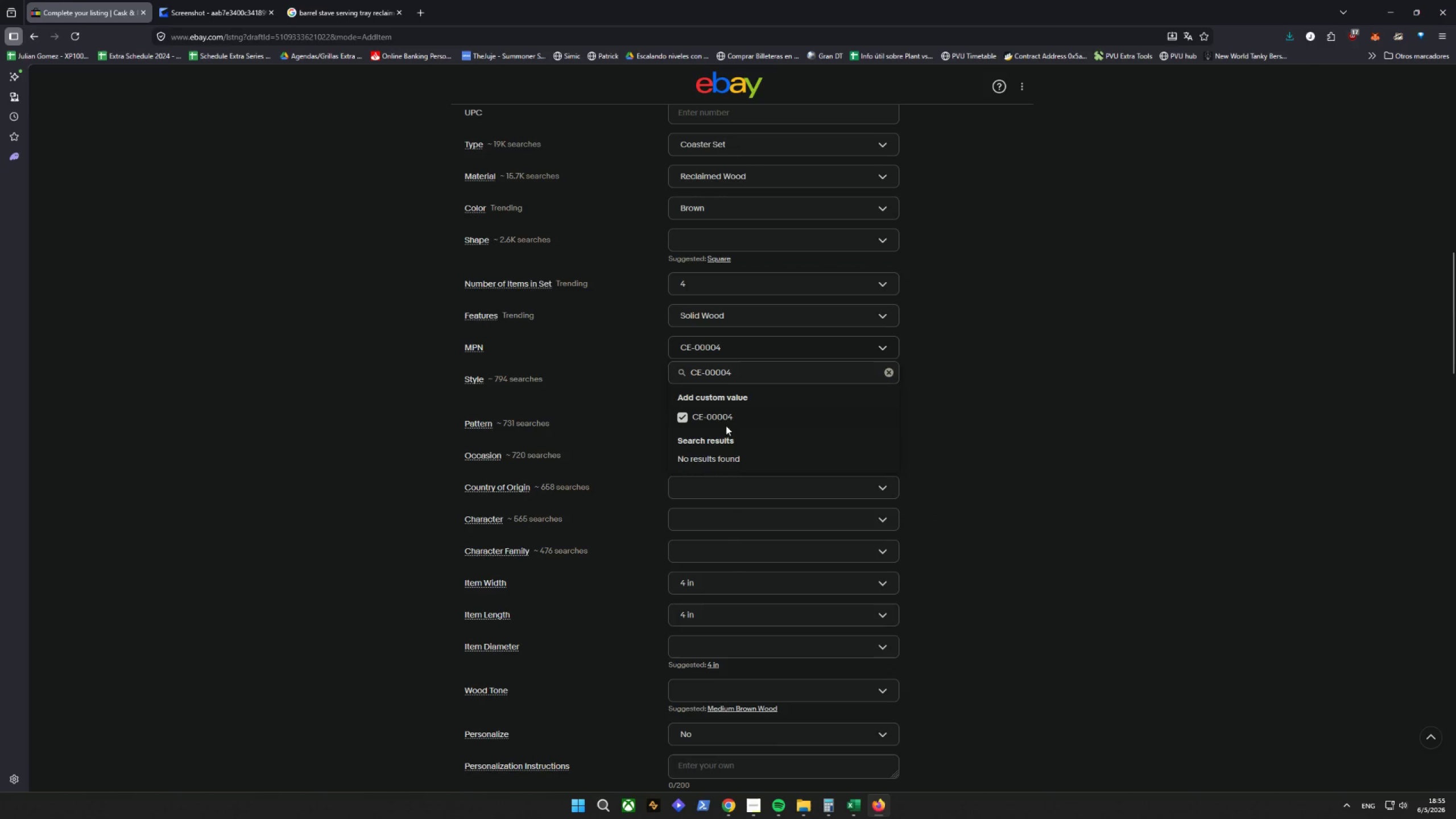 
left_click([1000, 432])
 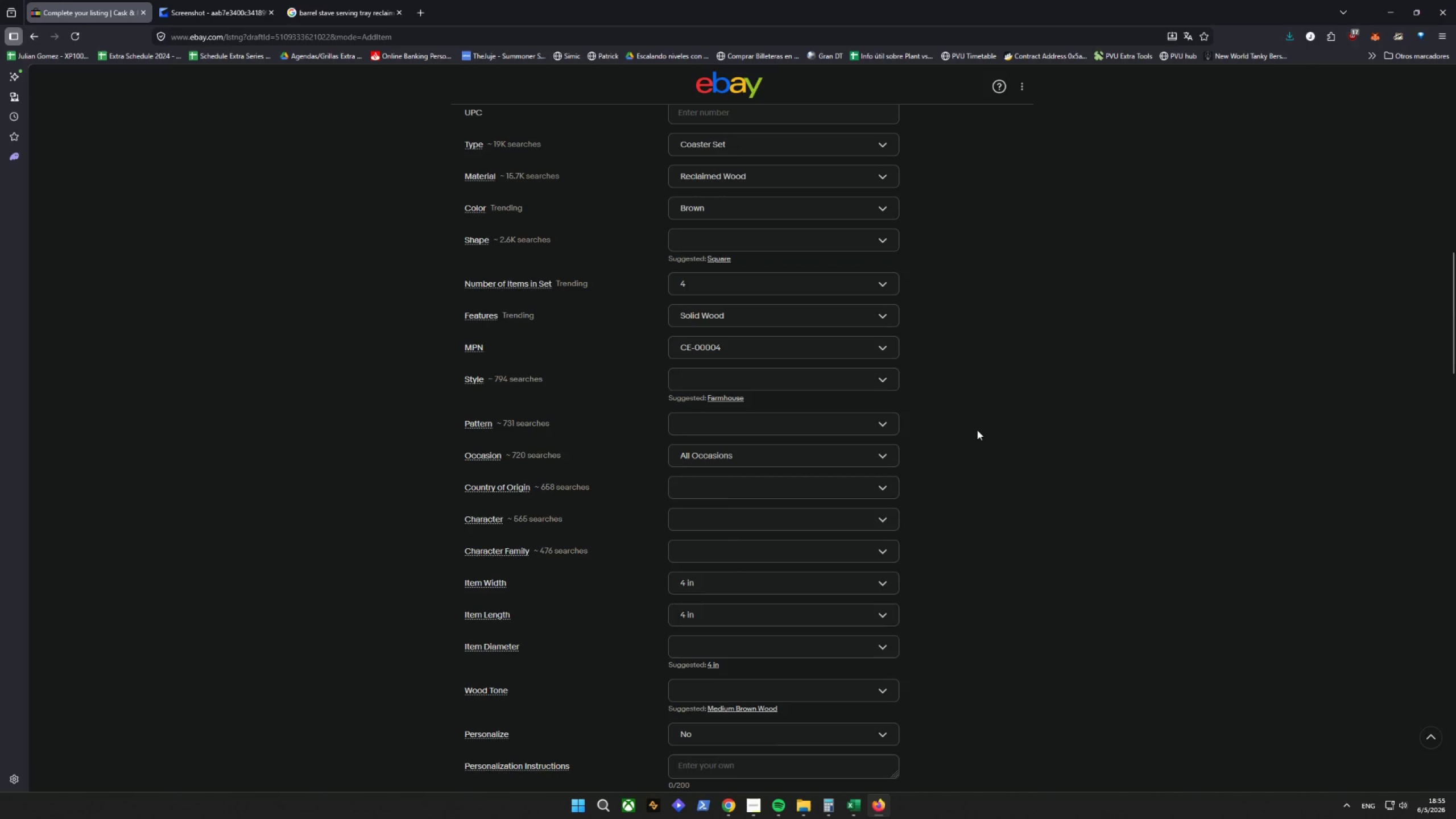 
wait(9.05)
 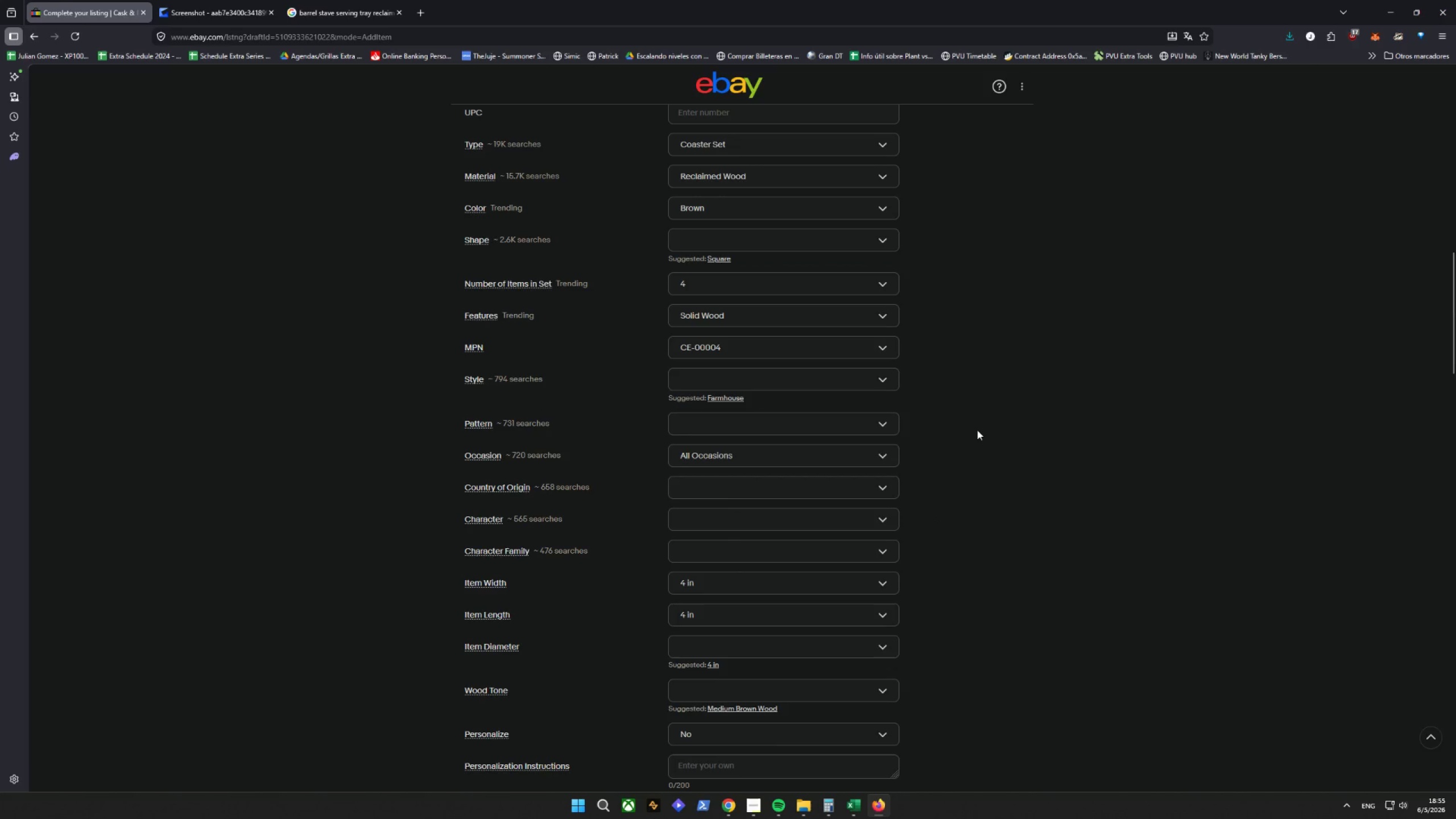 
scroll: coordinate [700, 562], scroll_direction: down, amount: 5.0
 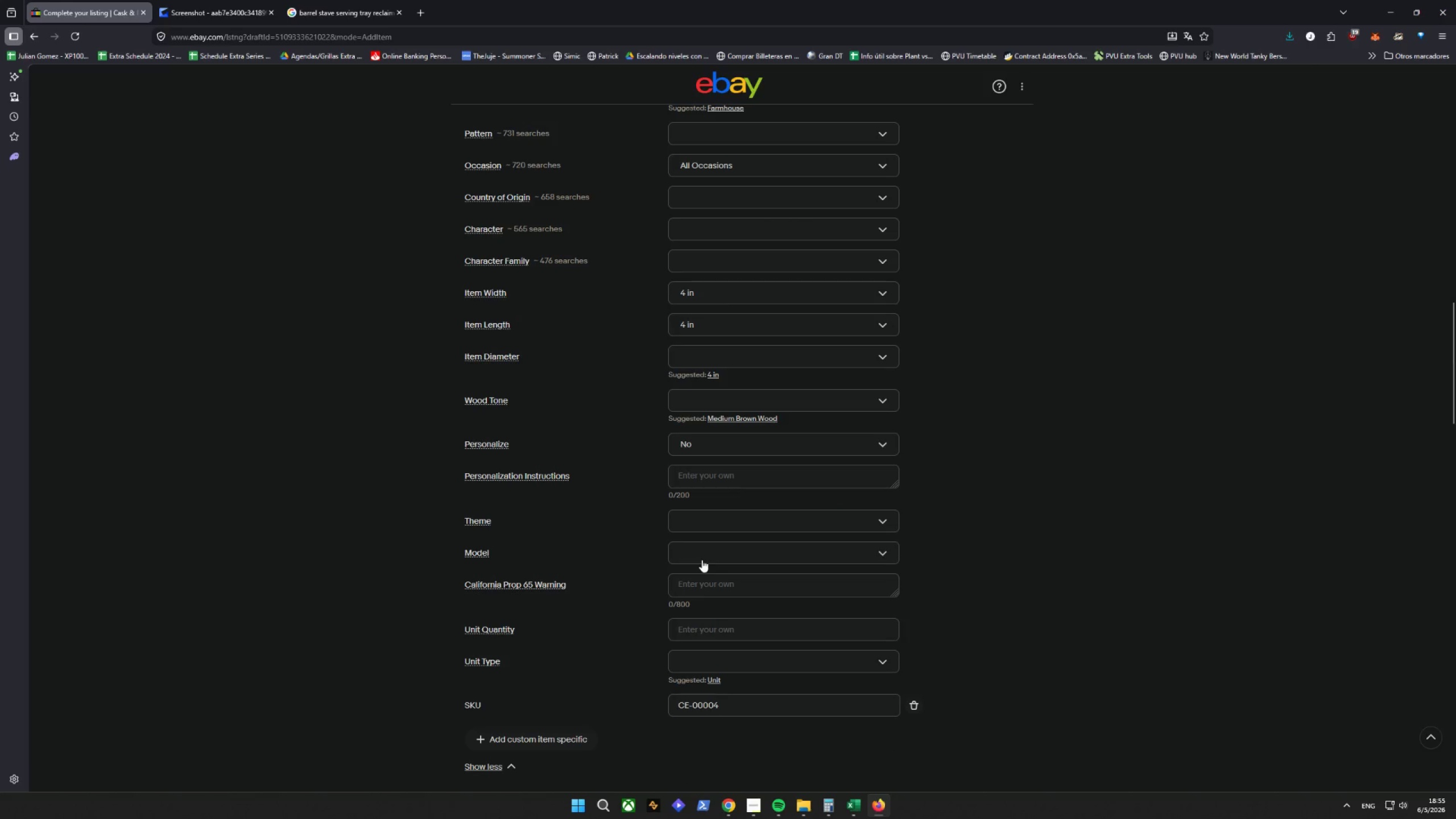 
scroll: coordinate [702, 559], scroll_direction: up, amount: 7.0
 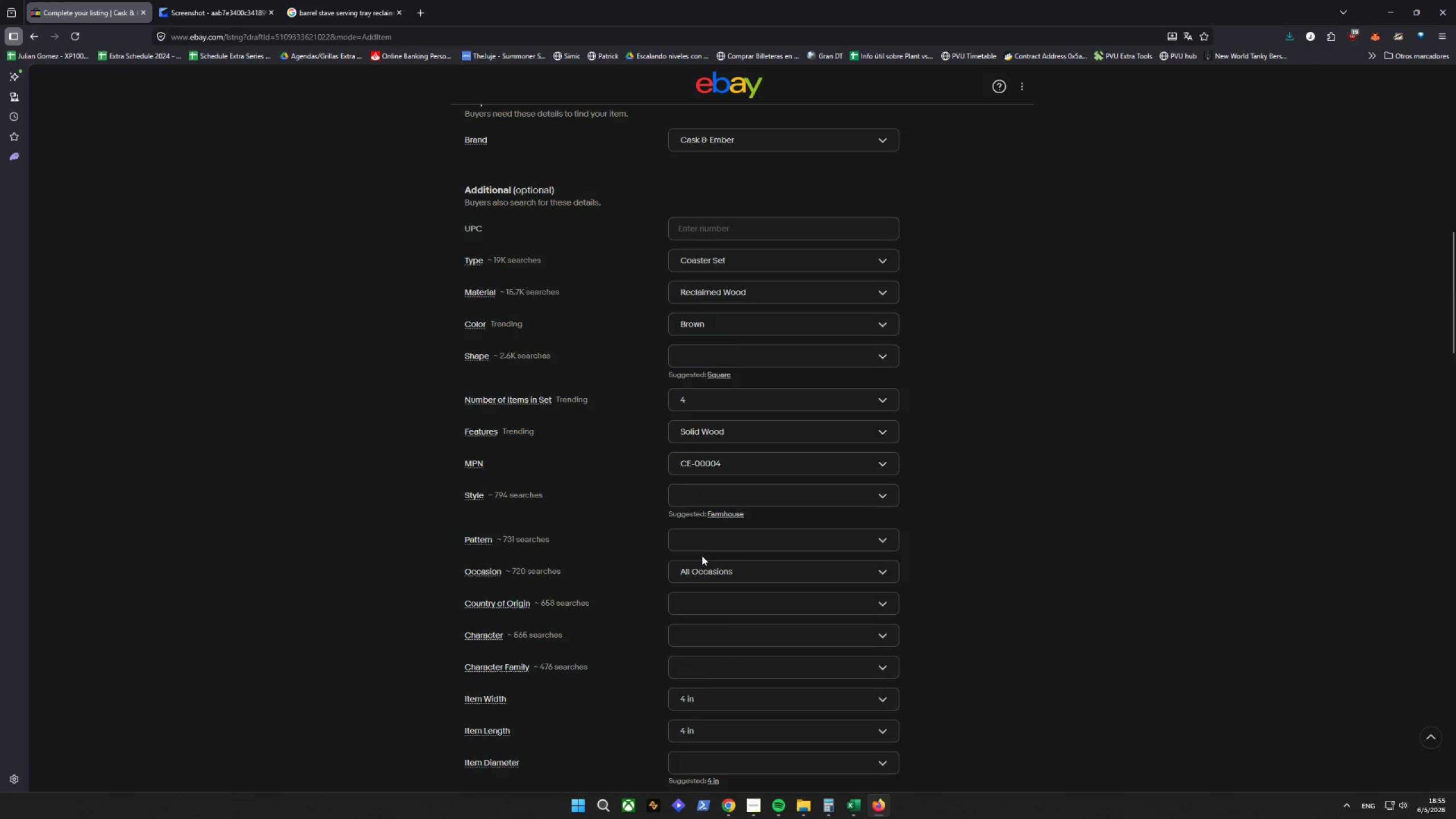 
scroll: coordinate [710, 543], scroll_direction: down, amount: 7.0
 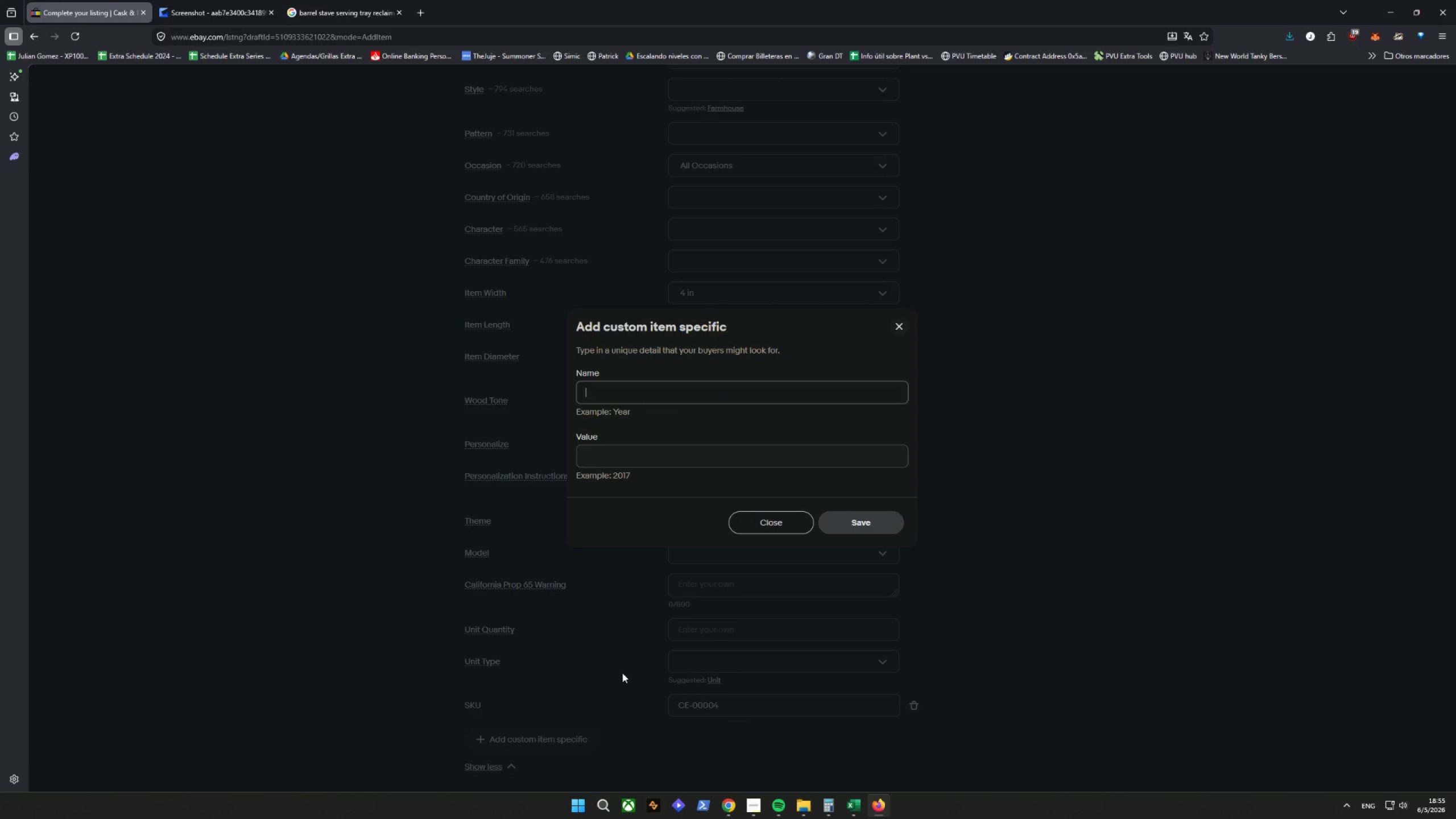 
type(Itewm )
key(Backspace)
key(Backspace)
key(Backspace)
type(M)
key(Backspace)
type(m Weighty)
key(Backspace)
type(t)
key(Backspace)
key(Backspace)
type(t)
key(Tab)
 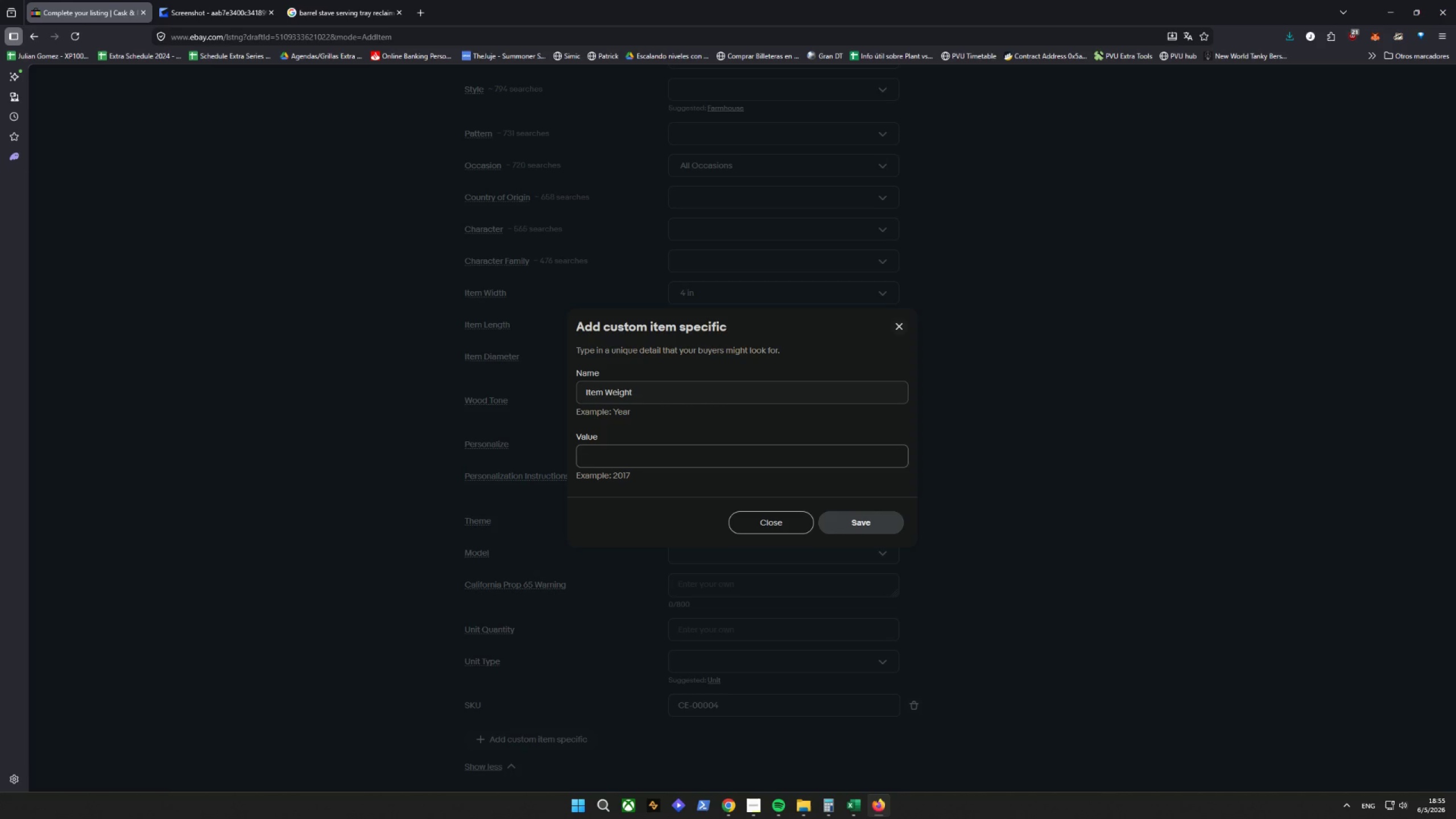 
type(1 lb)
 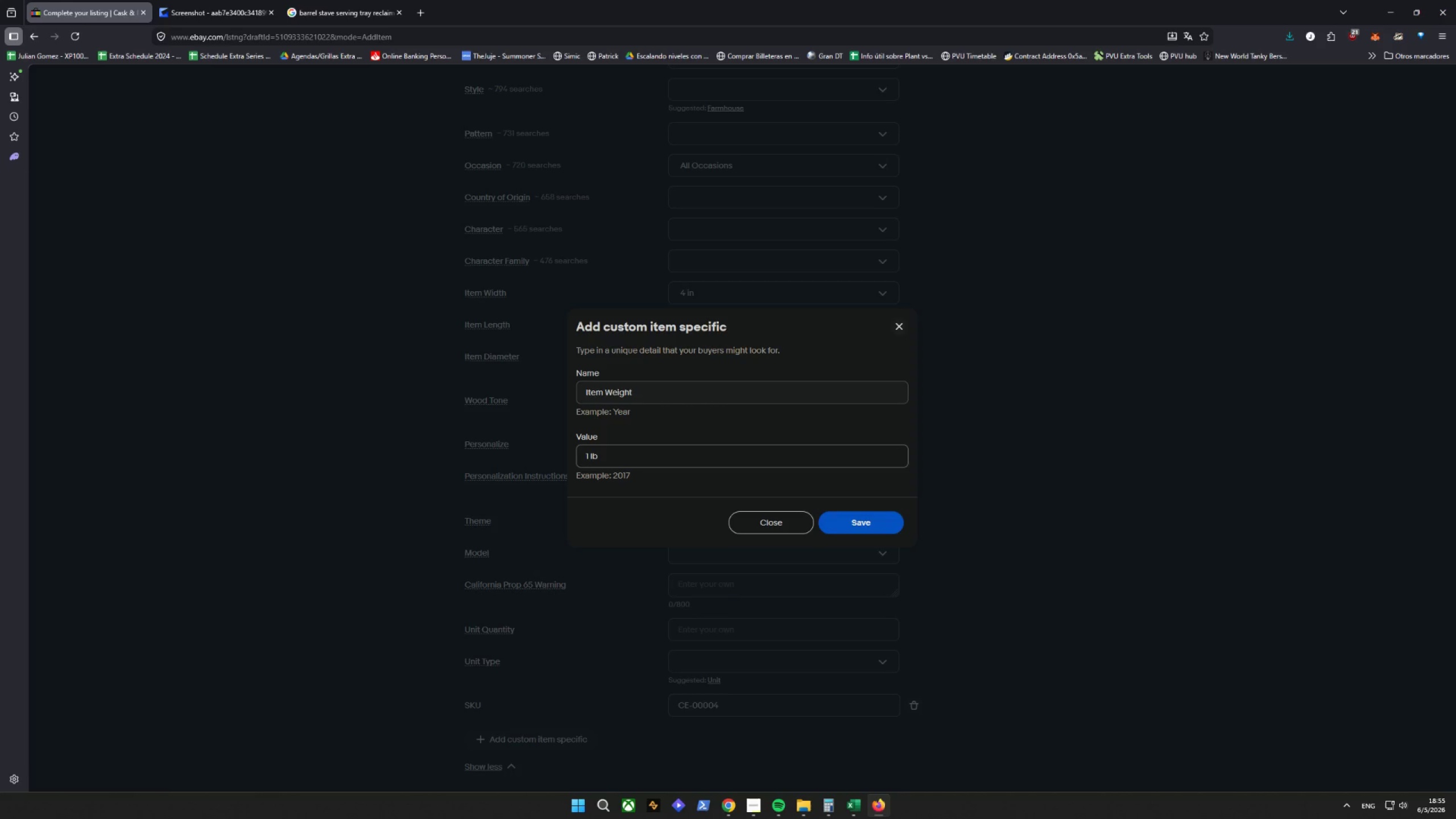 
left_click_drag(start_coordinate=[607, 457], to_coordinate=[493, 465])
 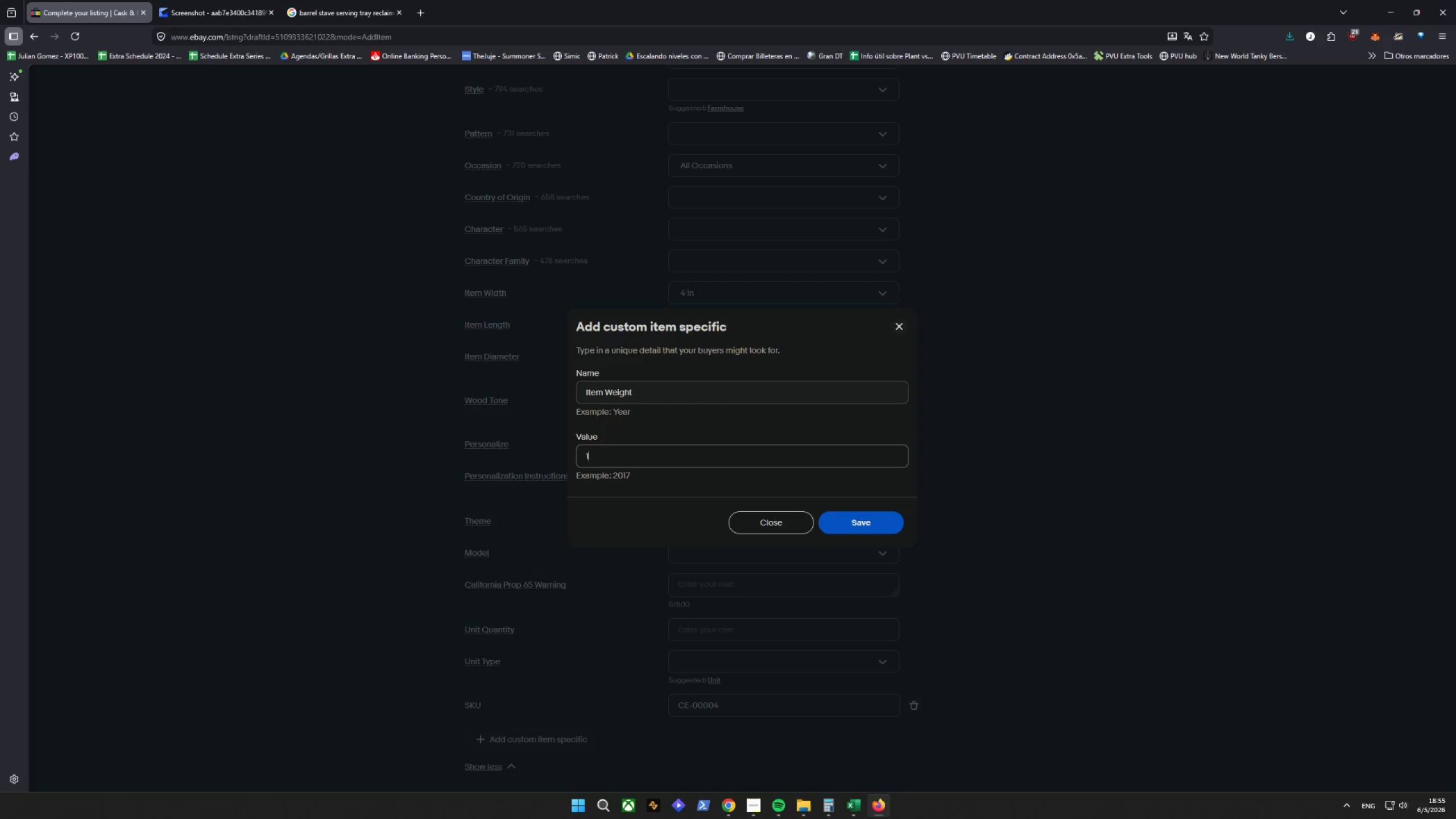 
type(16/)
key(Backspace)
type( oz / 1lb)
 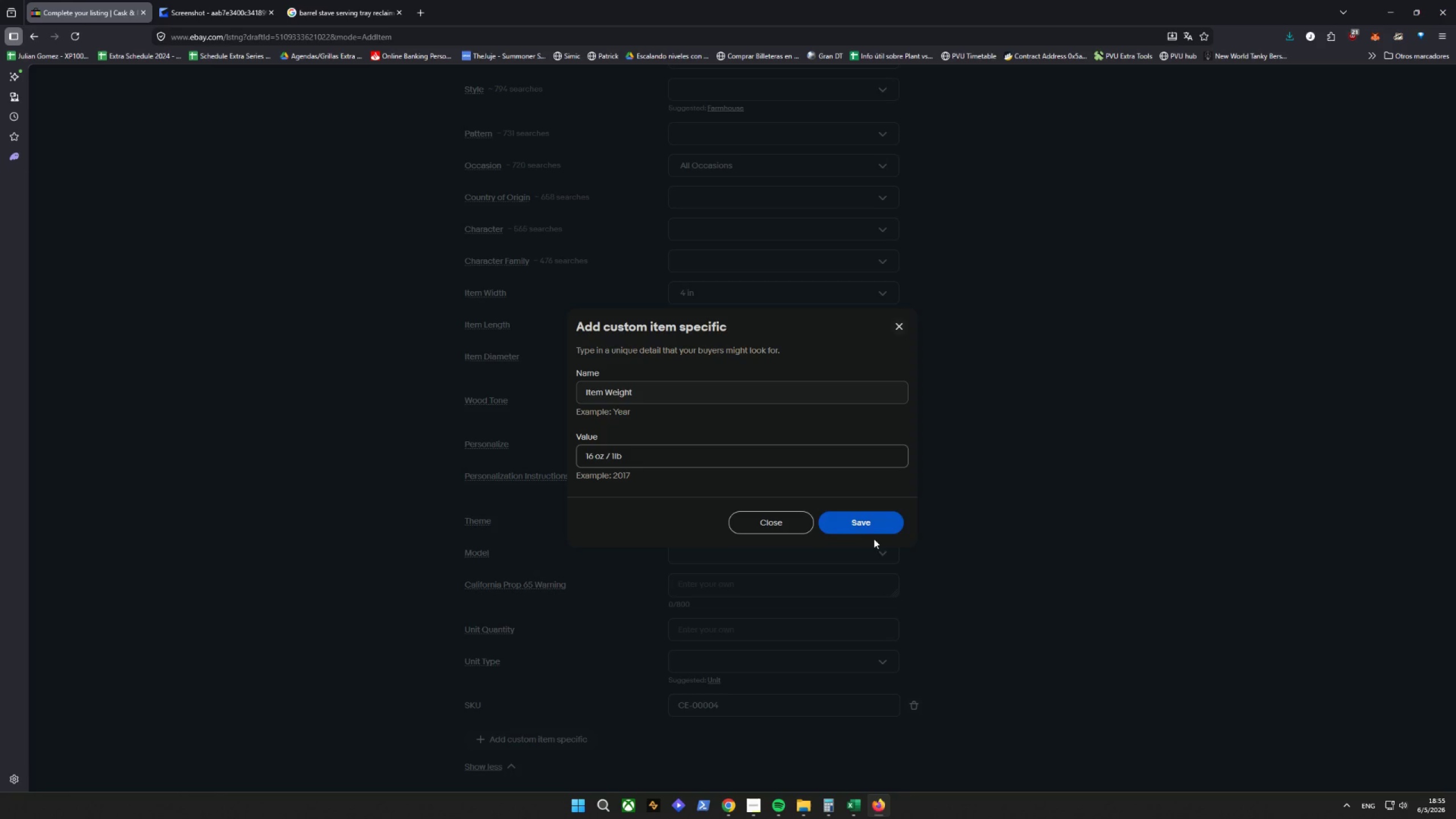 
left_click([872, 528])
 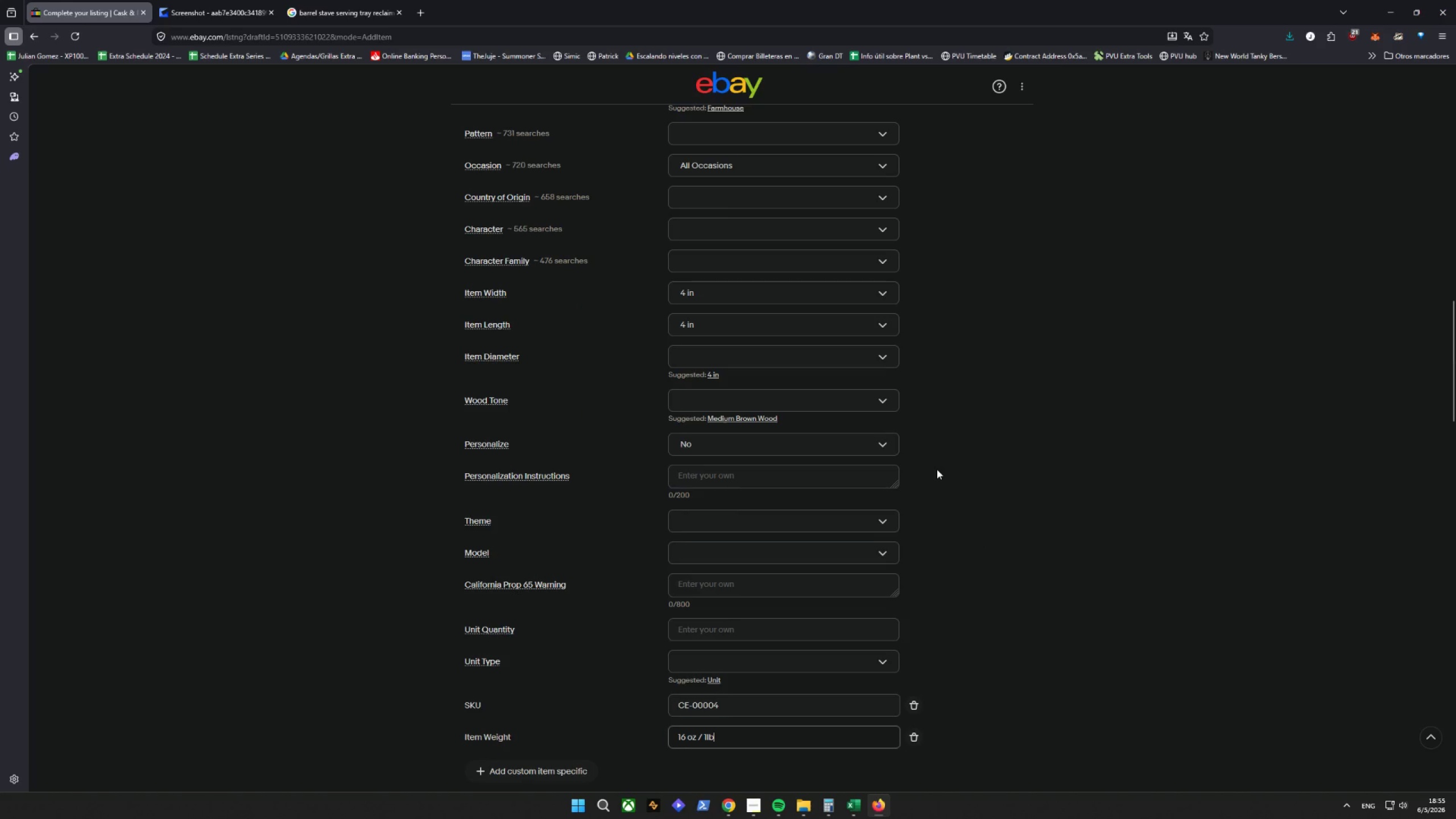 
wait(10.17)
 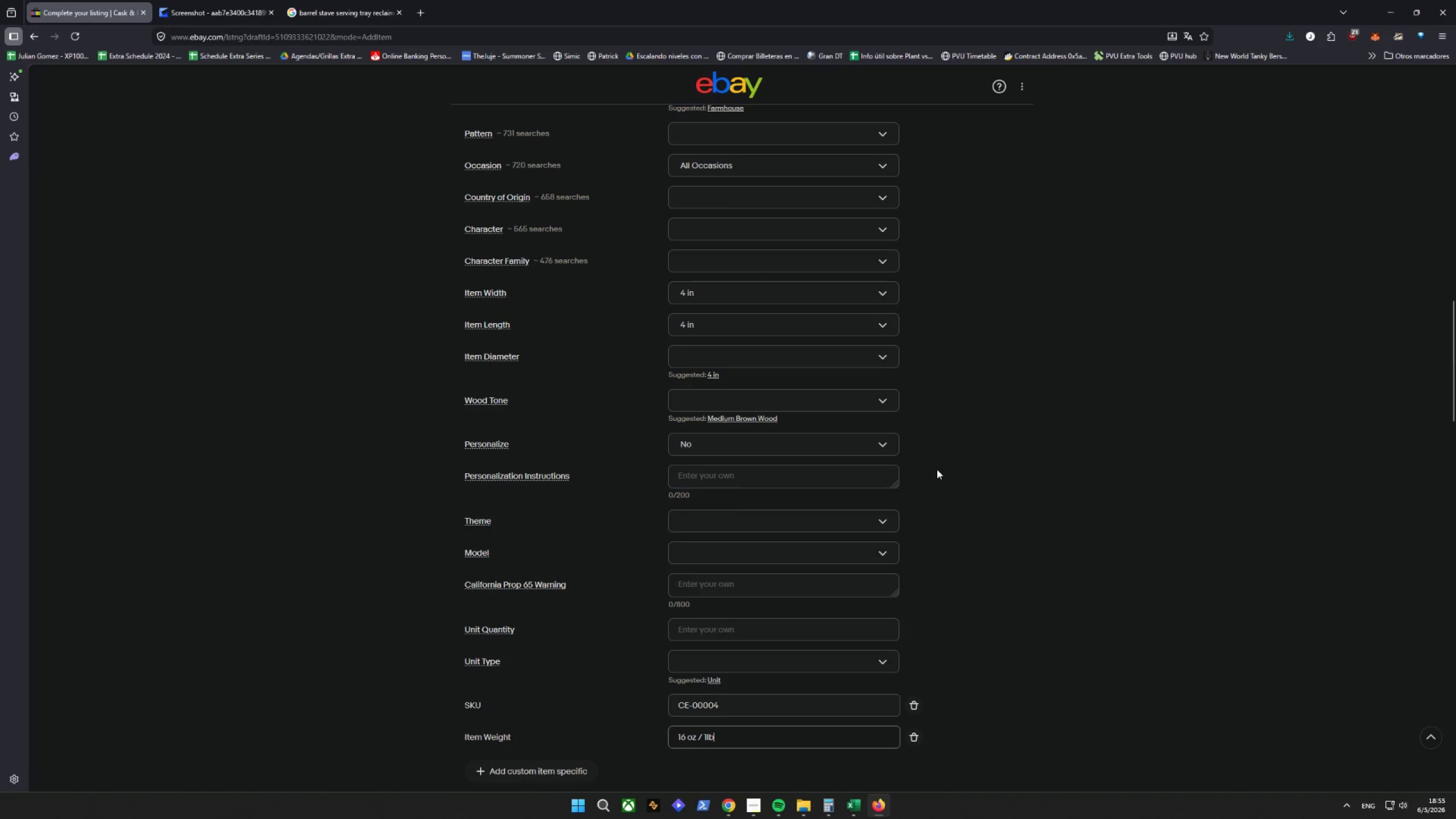 
scroll: coordinate [968, 482], scroll_direction: up, amount: 1.0
 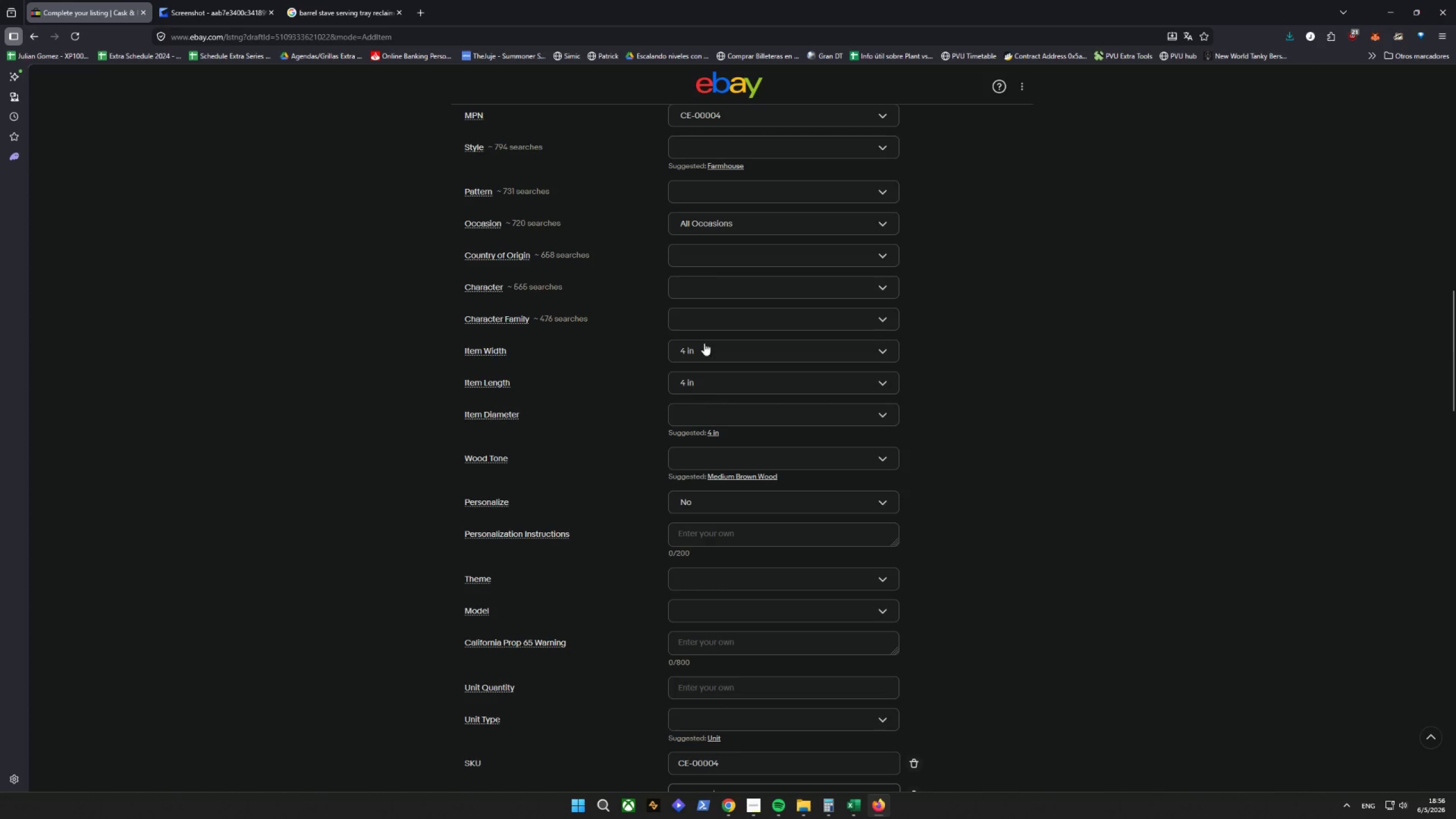 
scroll: coordinate [885, 502], scroll_direction: down, amount: 2.0
 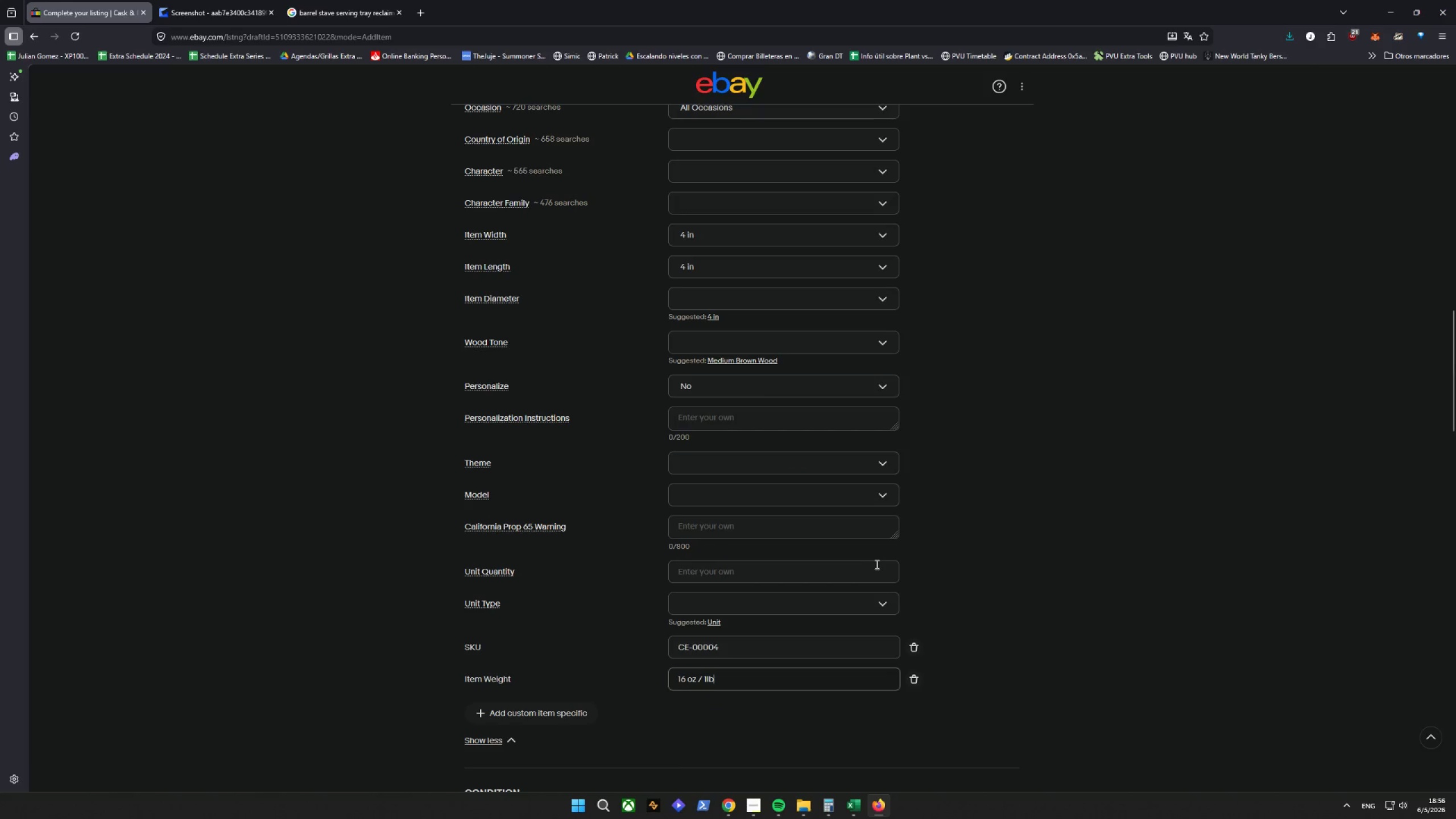 
left_click([716, 621])
 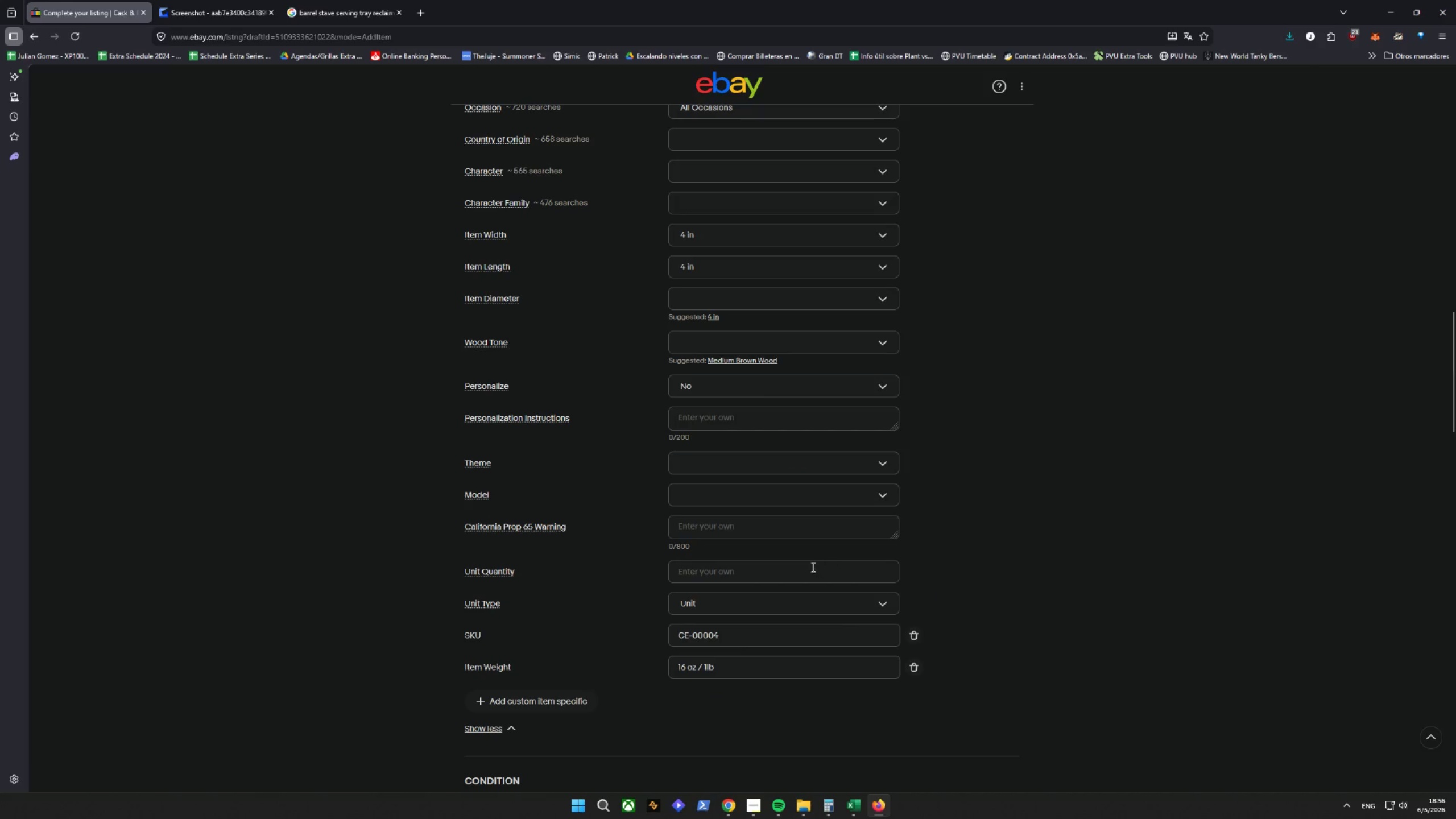 
scroll: coordinate [801, 560], scroll_direction: up, amount: 3.0
 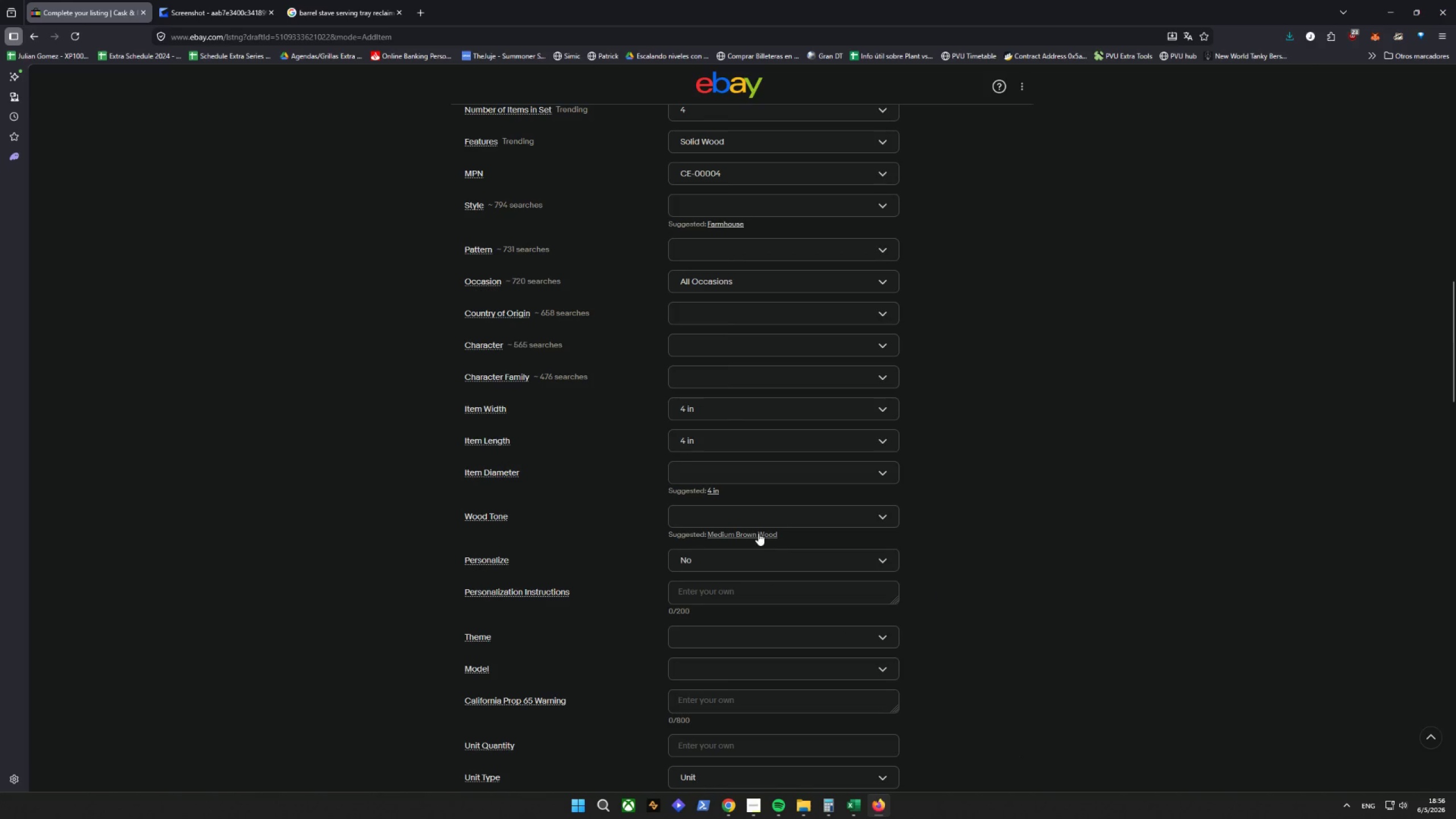 
left_click([758, 533])
 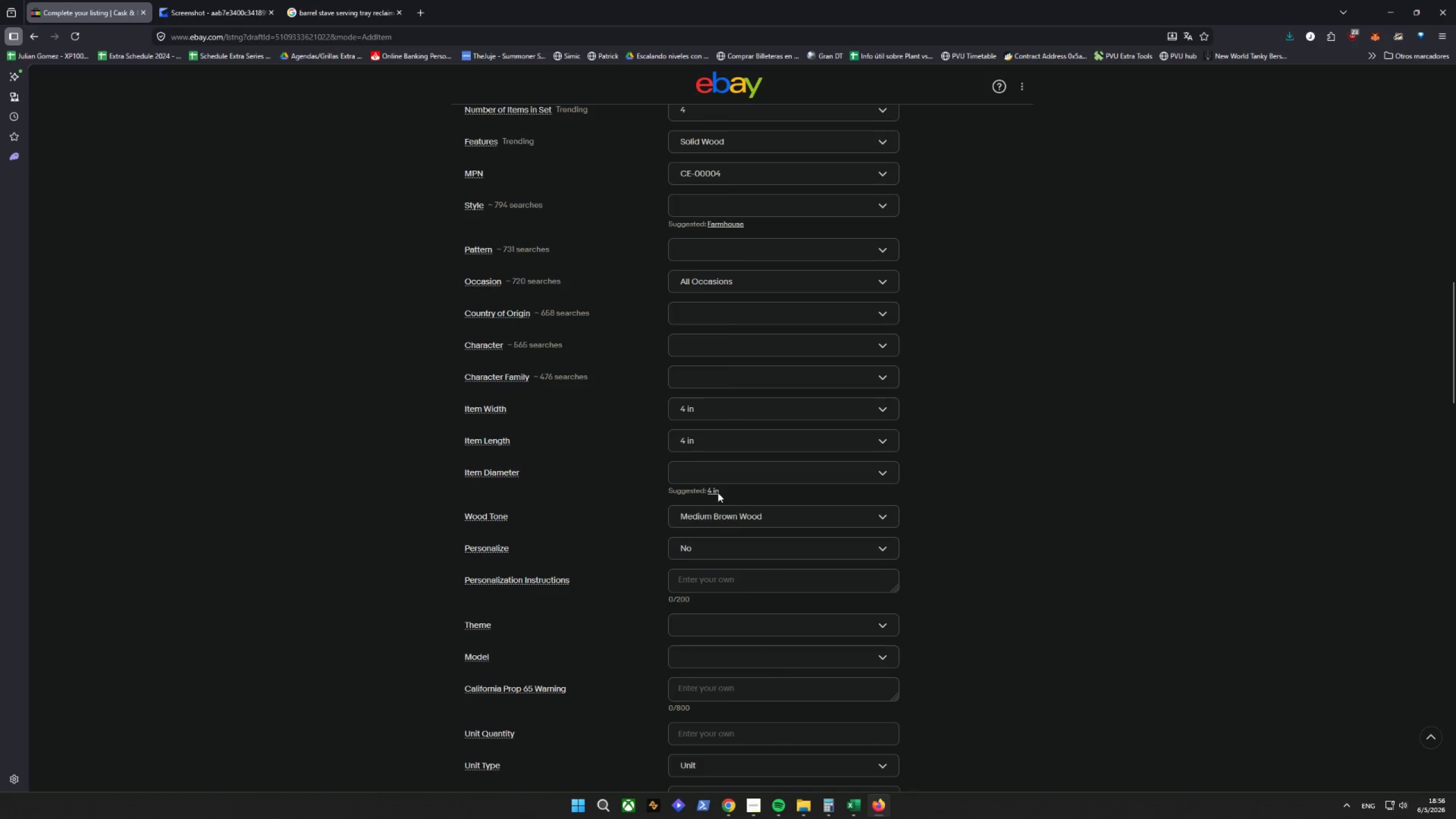 
left_click([715, 490])
 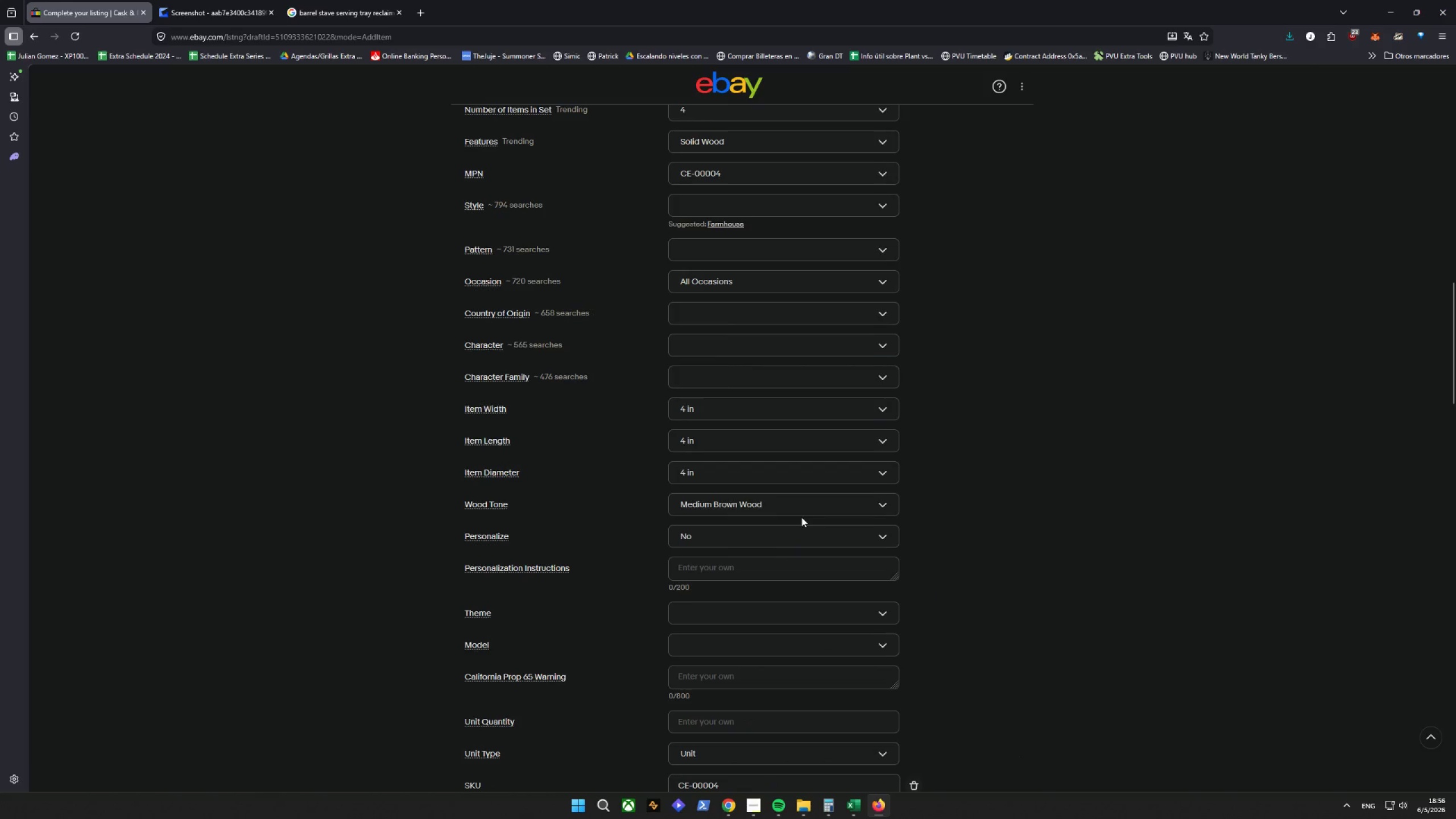 
scroll: coordinate [801, 517], scroll_direction: up, amount: 3.0
 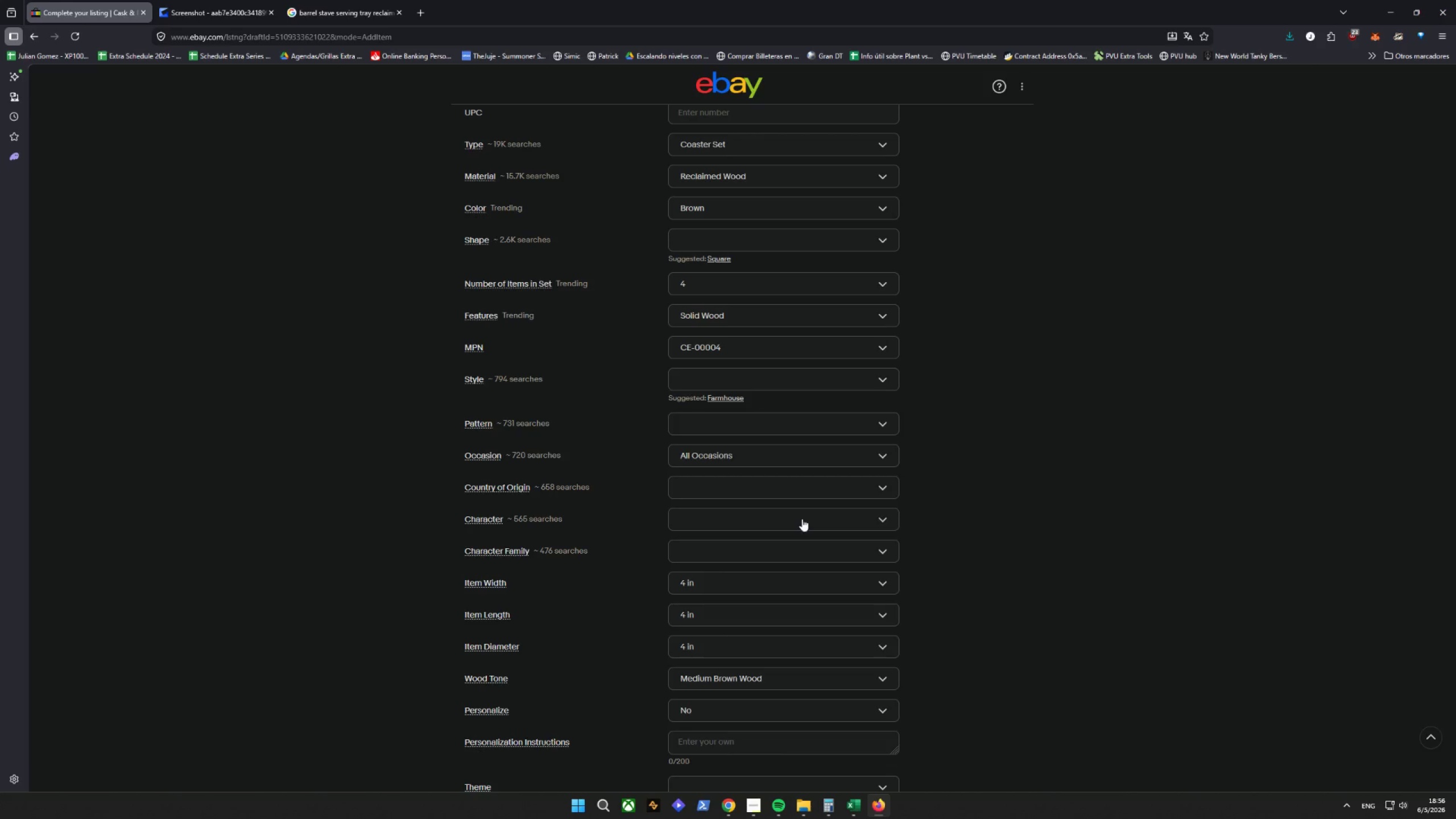 
wait(10.1)
 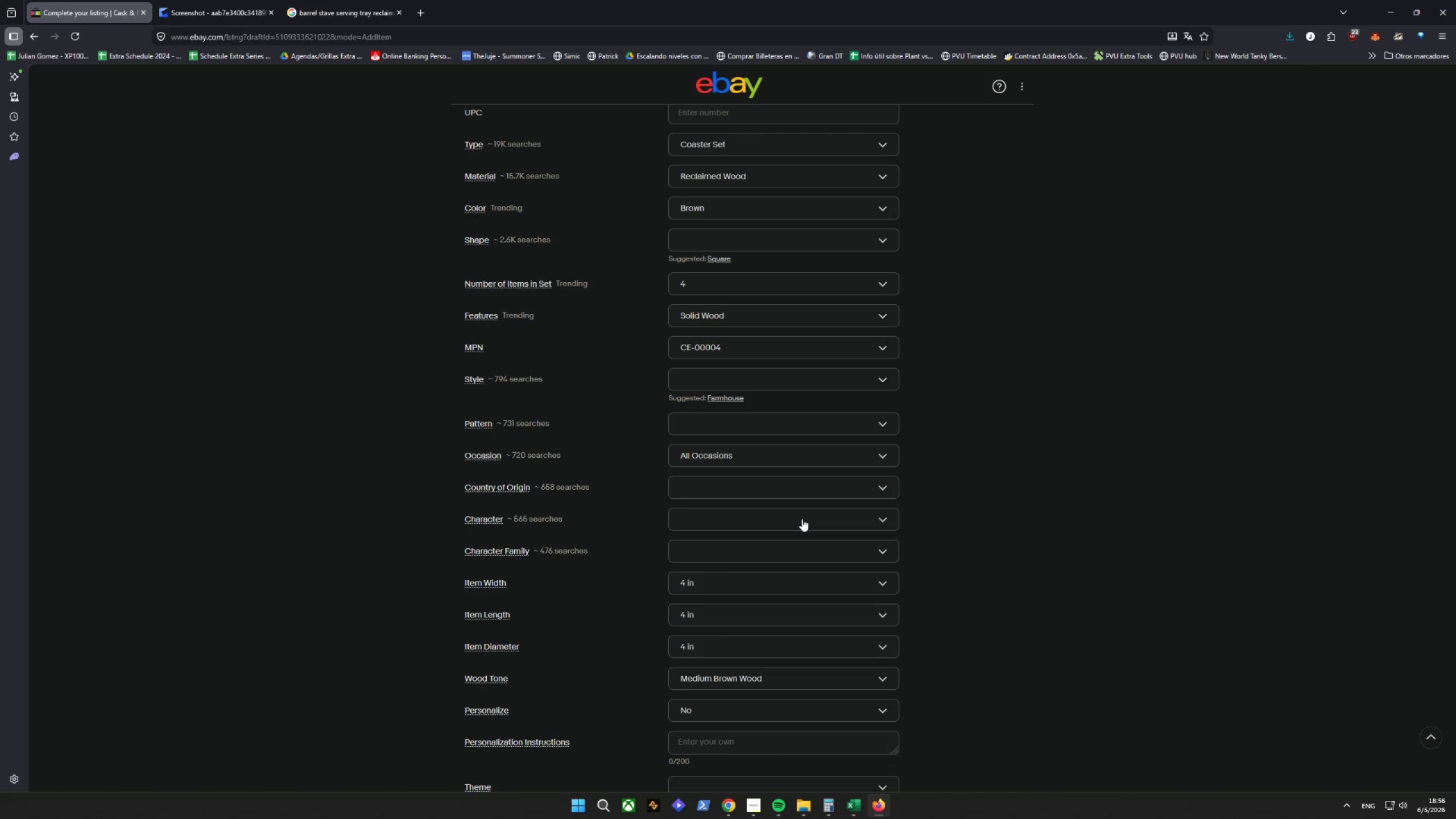 
left_click([686, 582])
 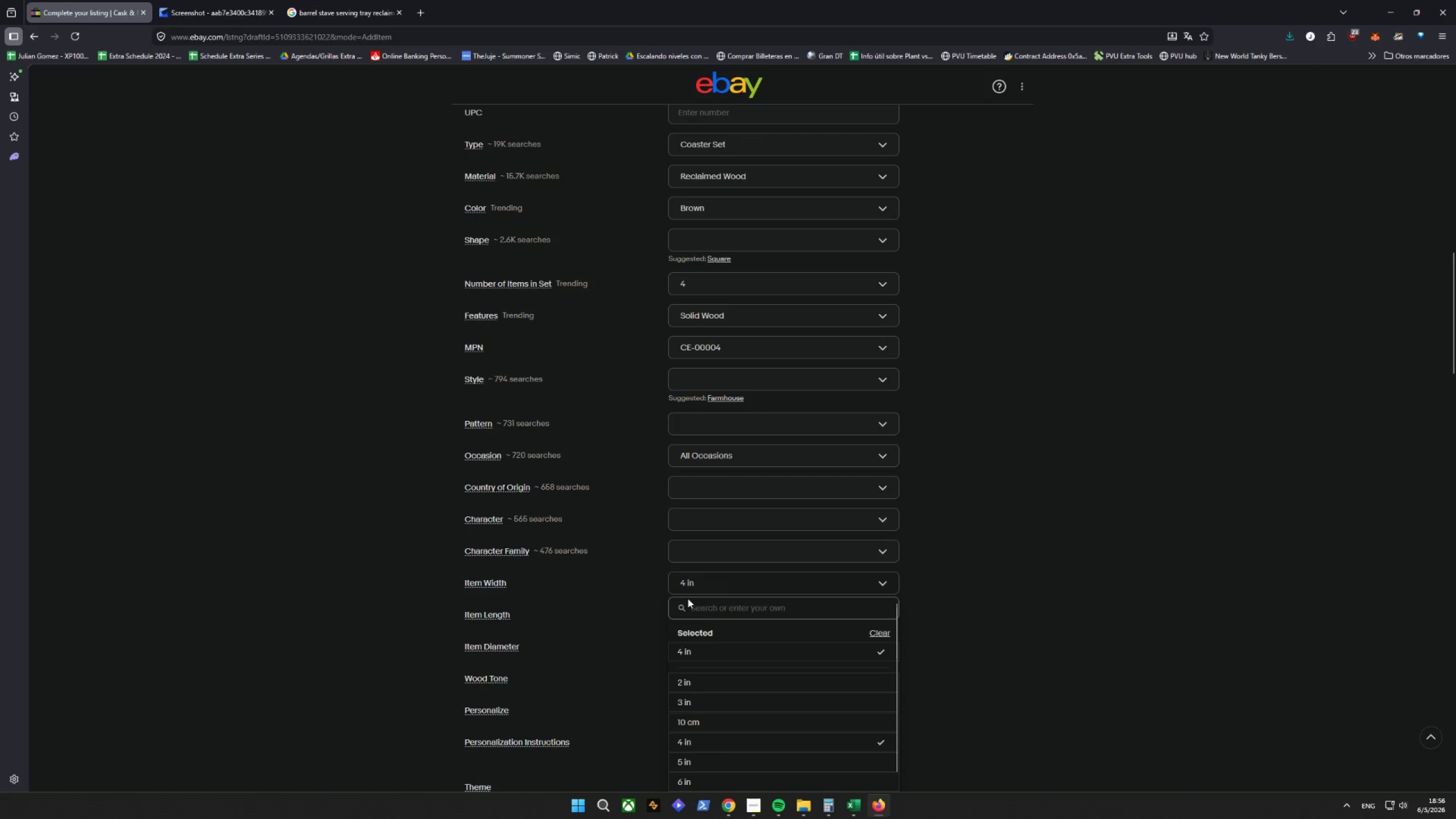 
scroll: coordinate [734, 696], scroll_direction: down, amount: 12.0
 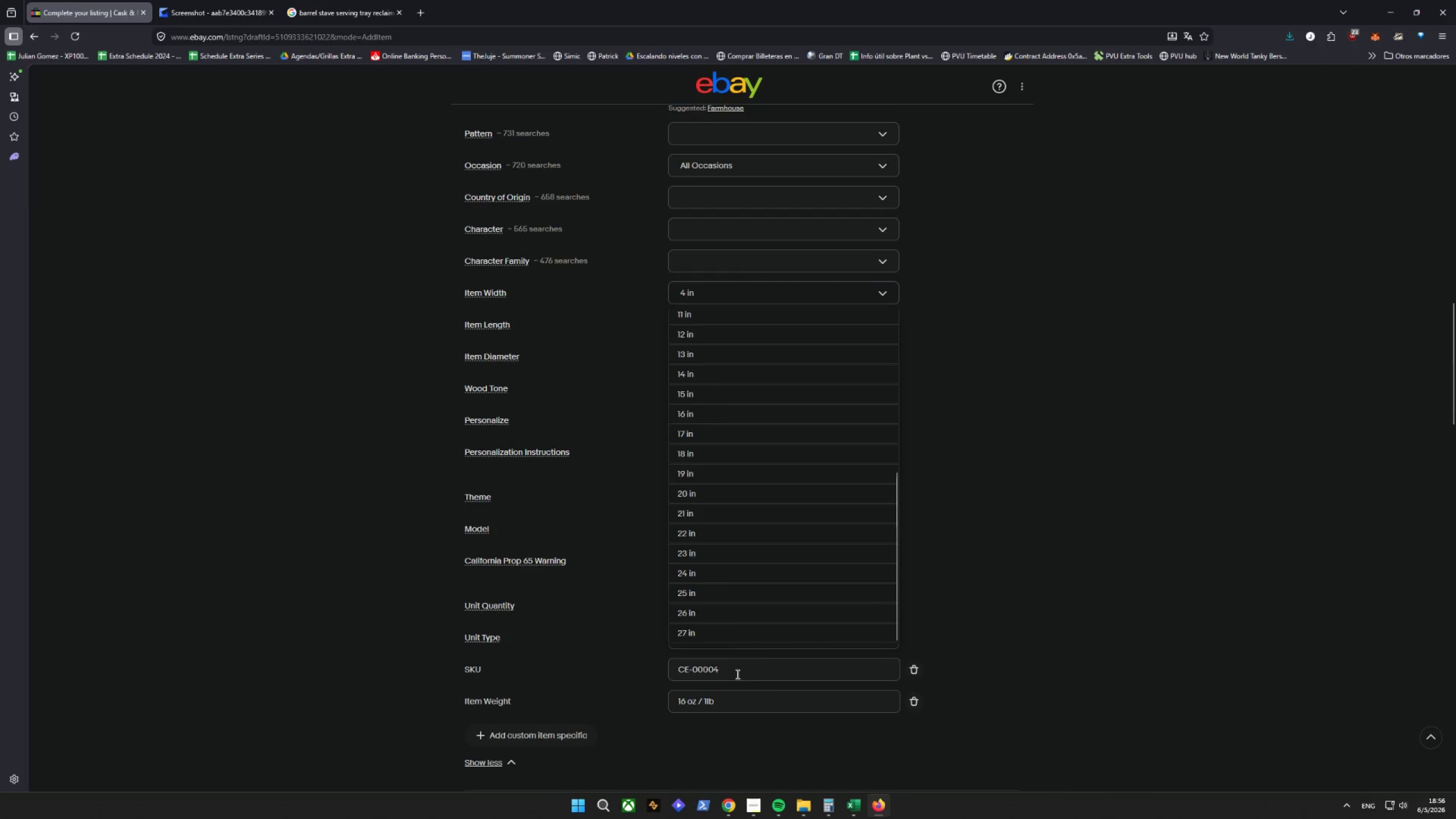 
scroll: coordinate [738, 656], scroll_direction: up, amount: 8.0
 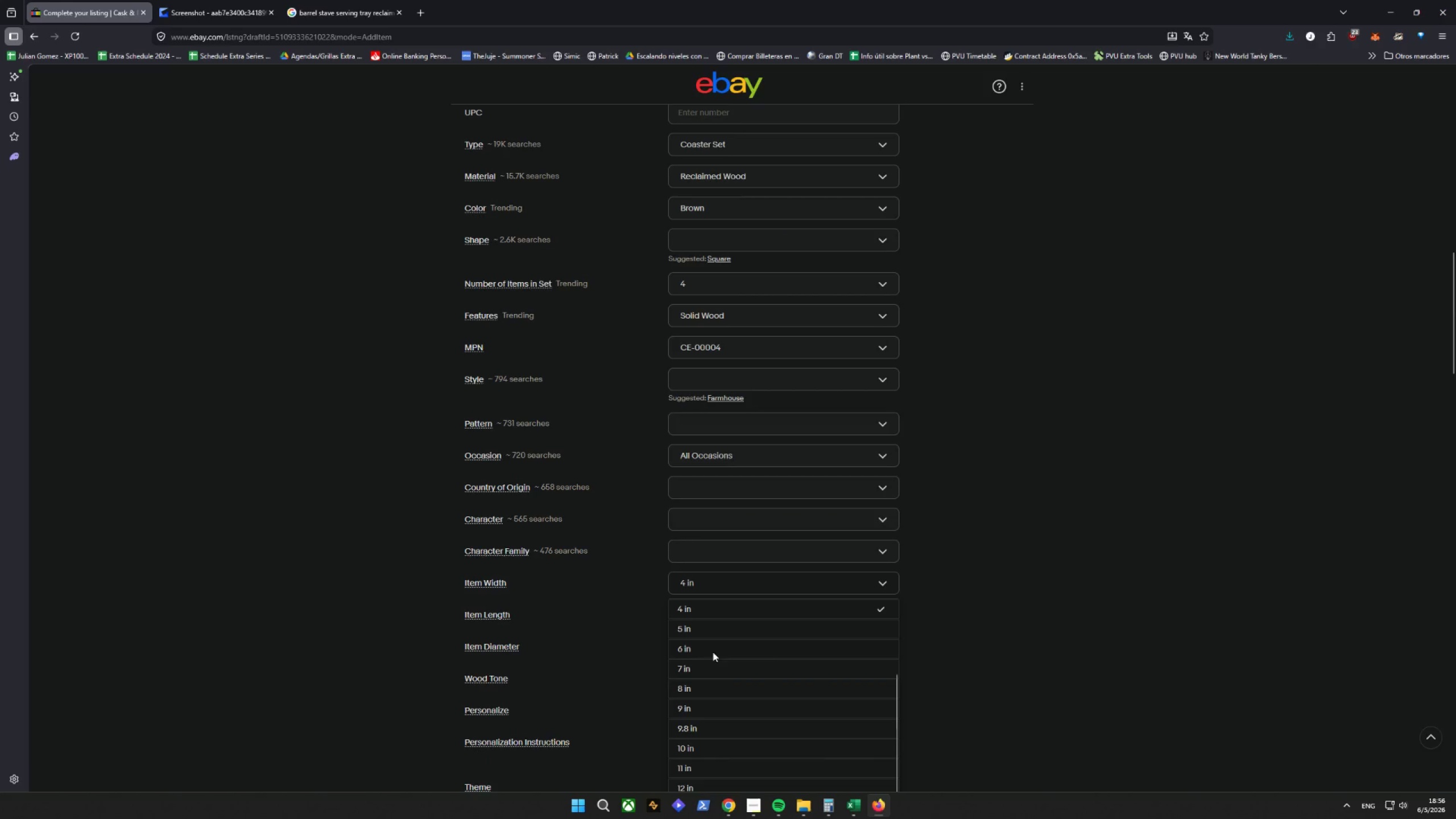 
left_click([701, 648])
 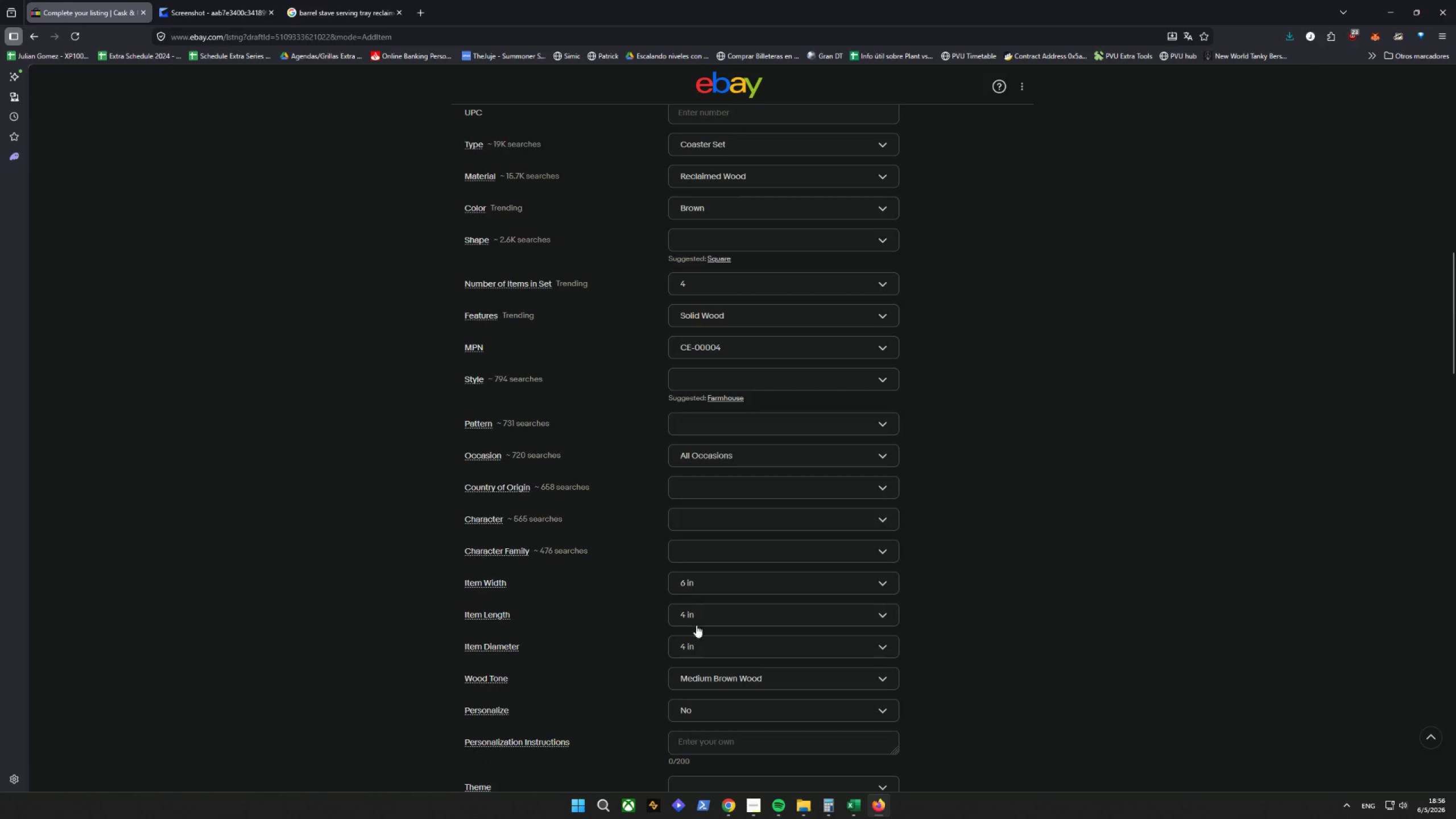 
left_click([693, 620])
 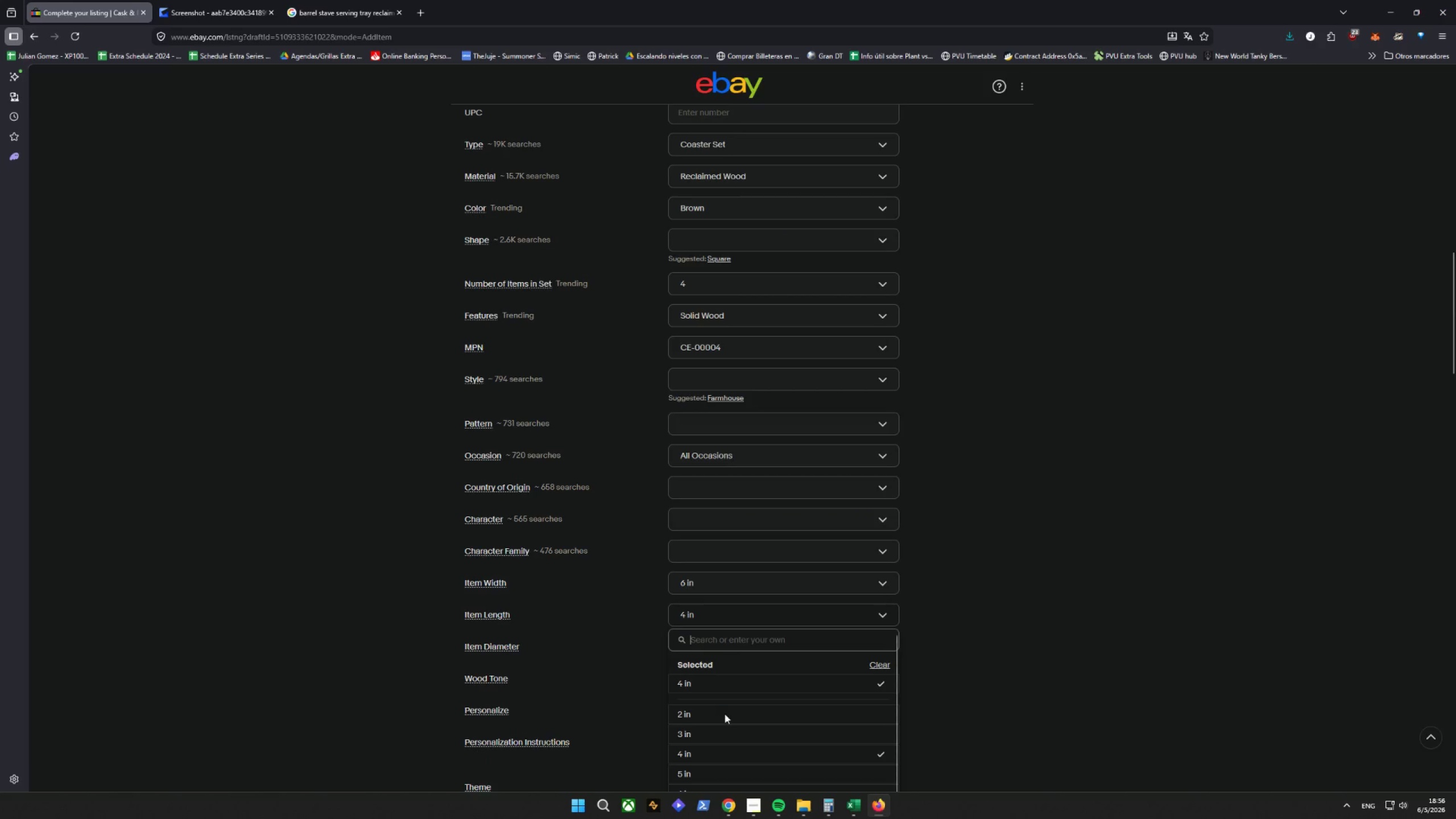 
scroll: coordinate [723, 708], scroll_direction: down, amount: 2.0
 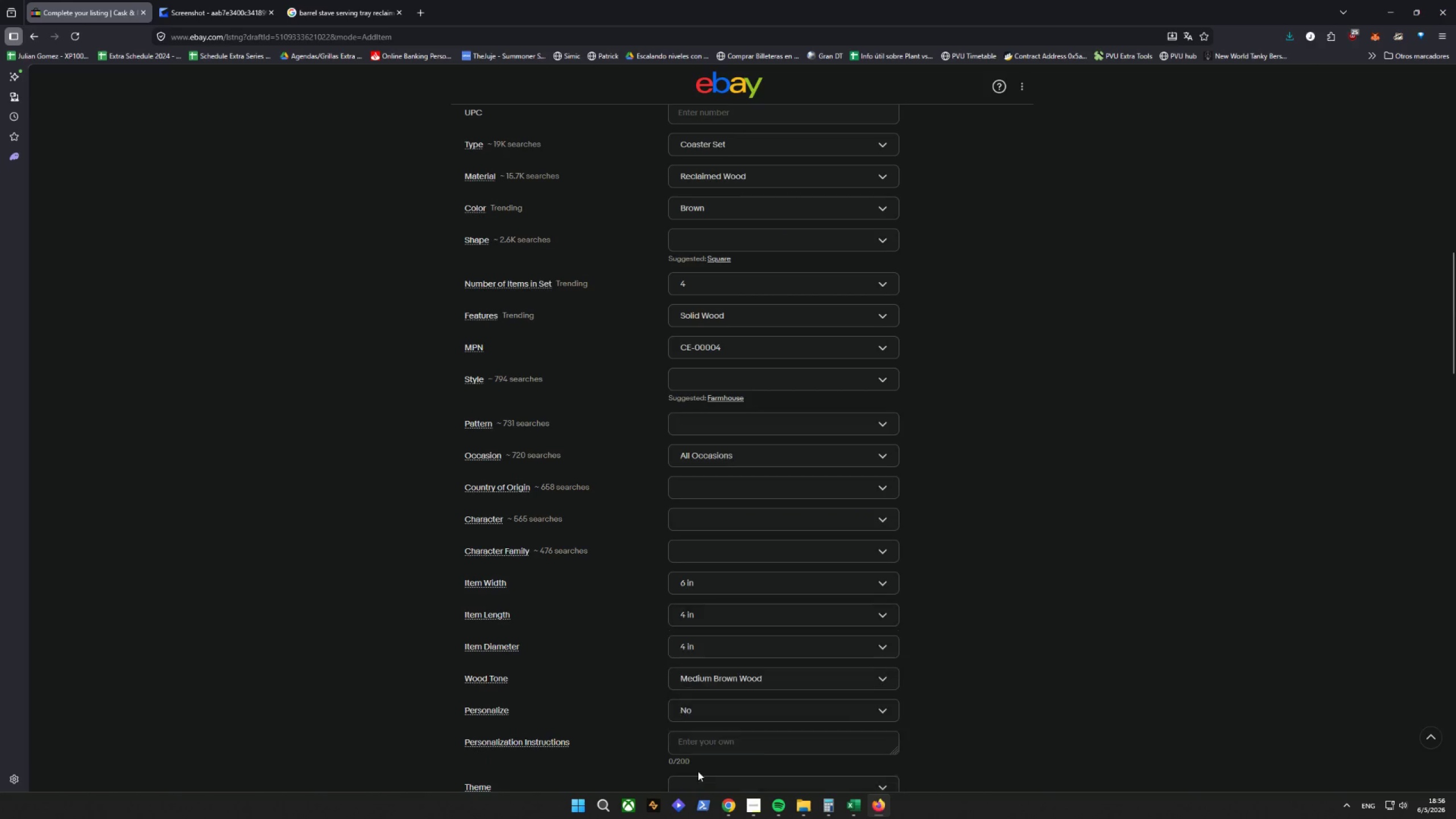 
double_click([975, 647])
 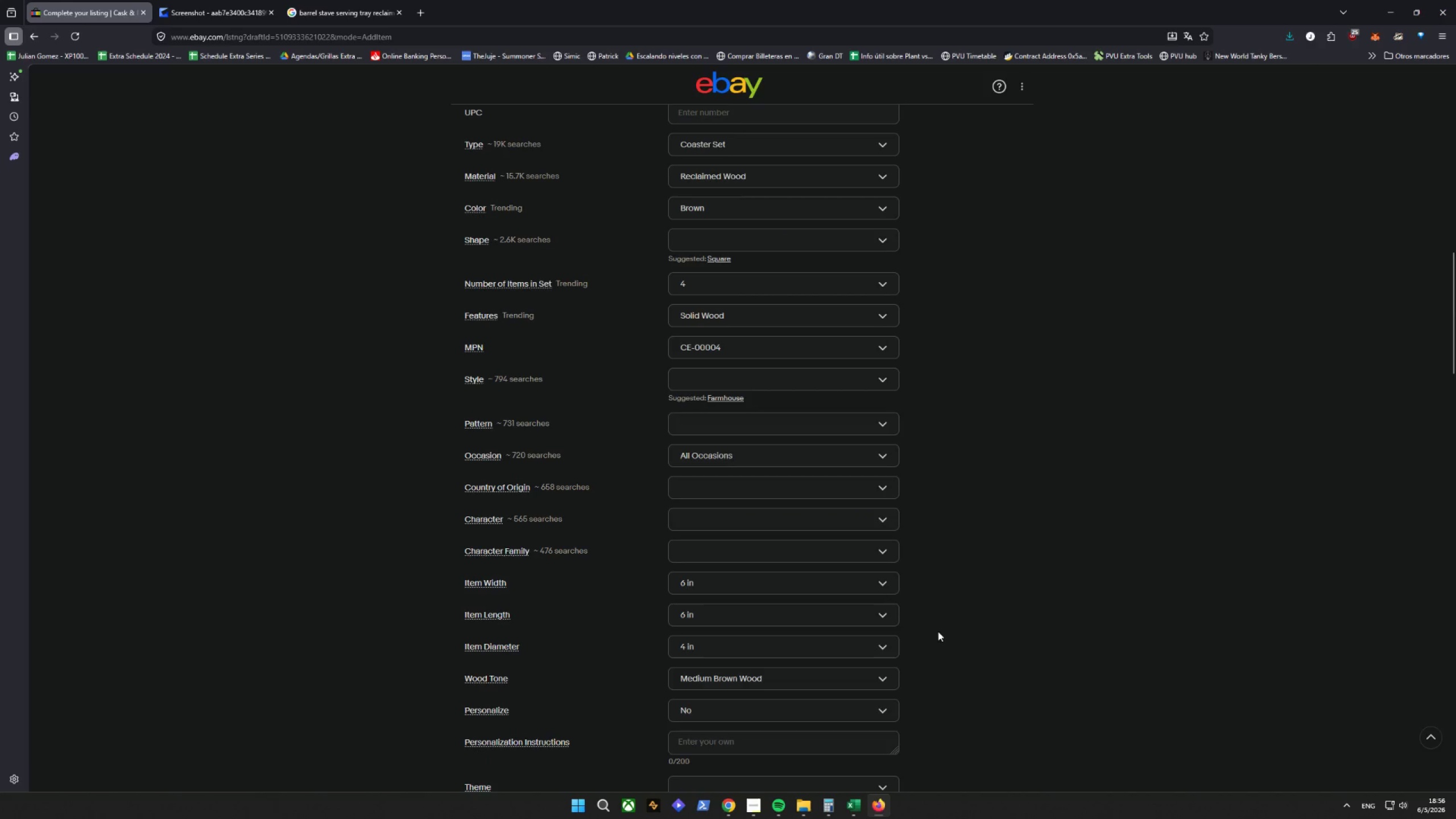 
scroll: coordinate [932, 630], scroll_direction: down, amount: 2.0
 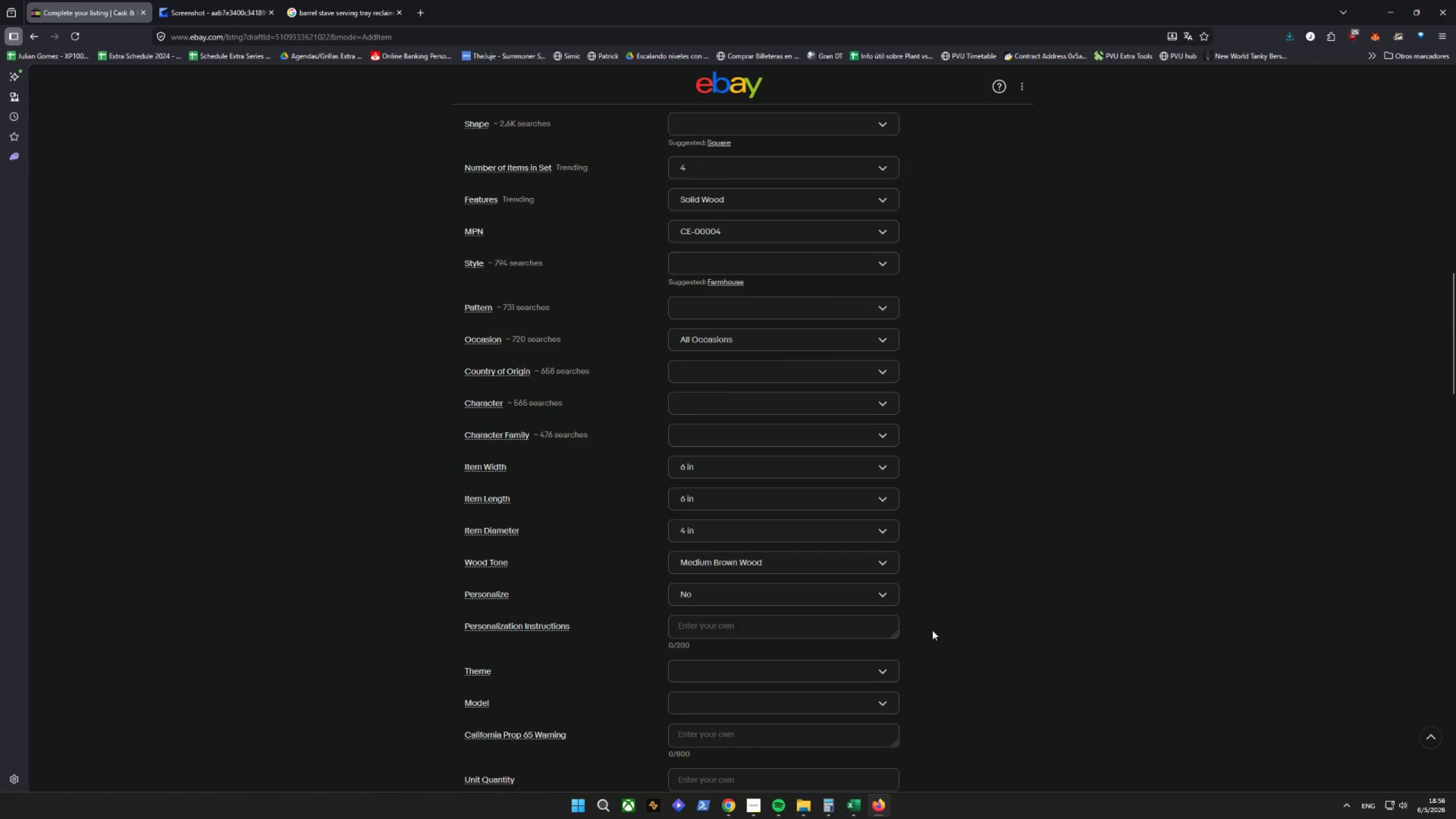 
scroll: coordinate [931, 631], scroll_direction: up, amount: 6.0
 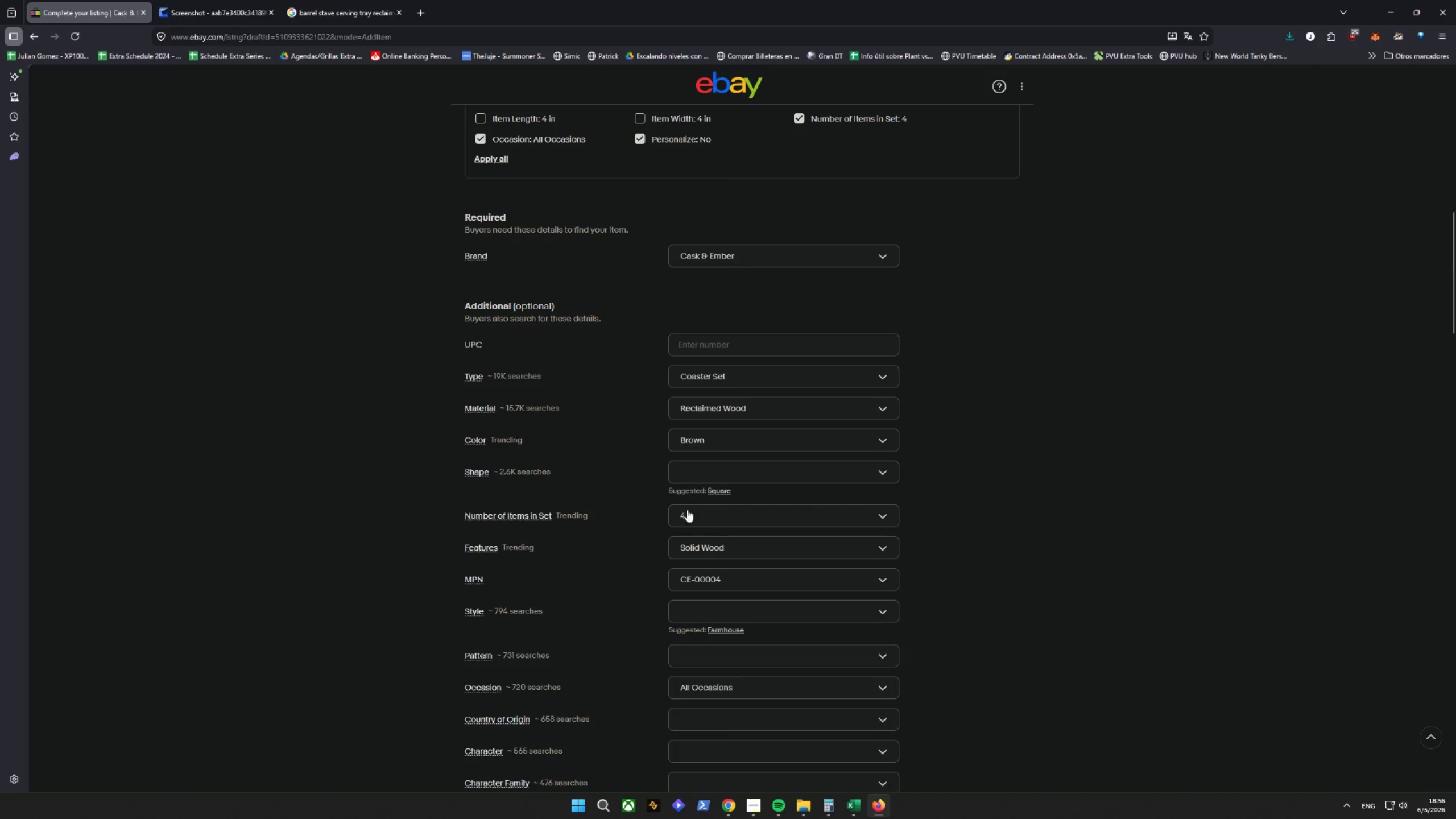 
wait(8.01)
 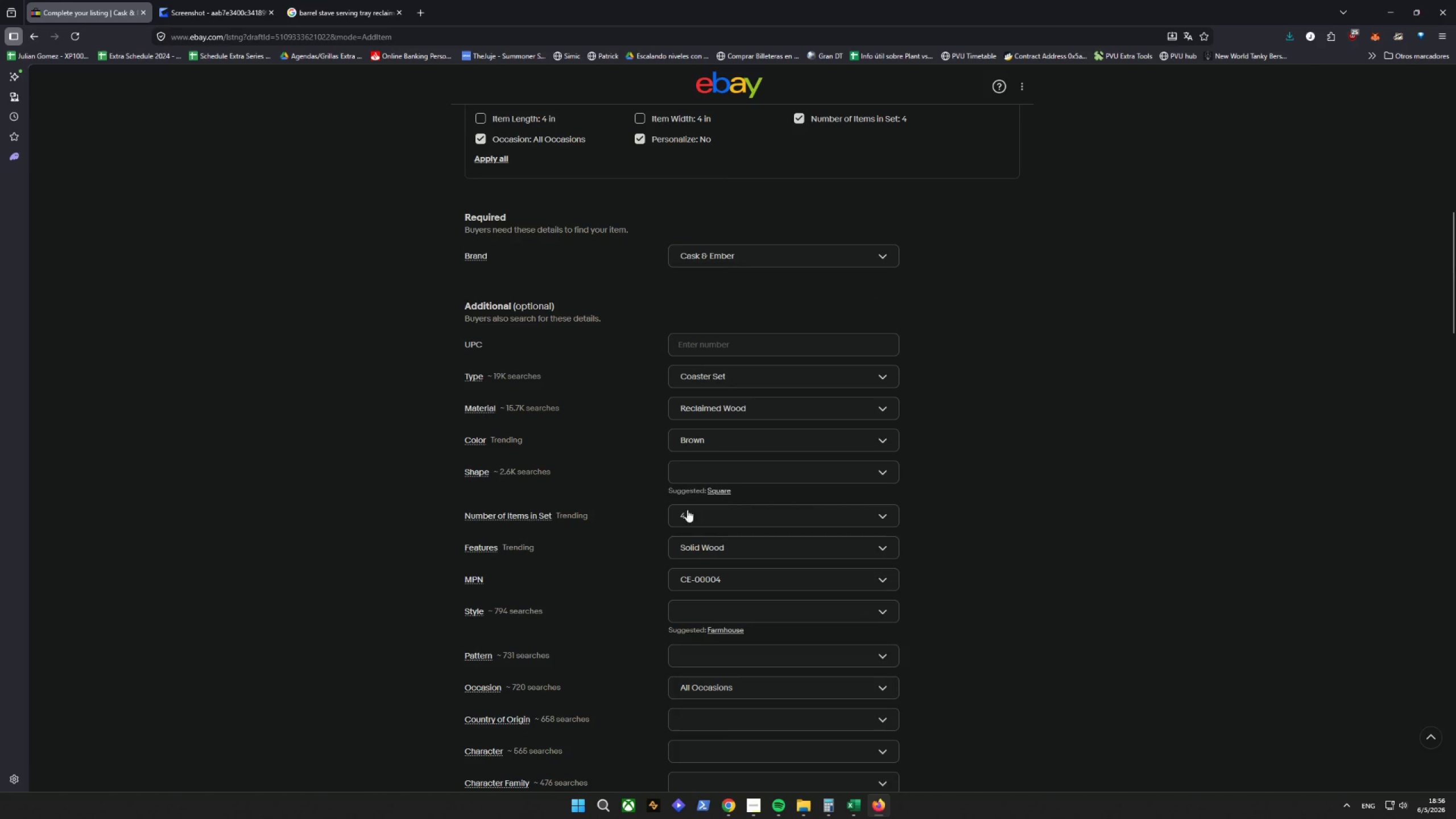 
scroll: coordinate [560, 678], scroll_direction: down, amount: 12.0
 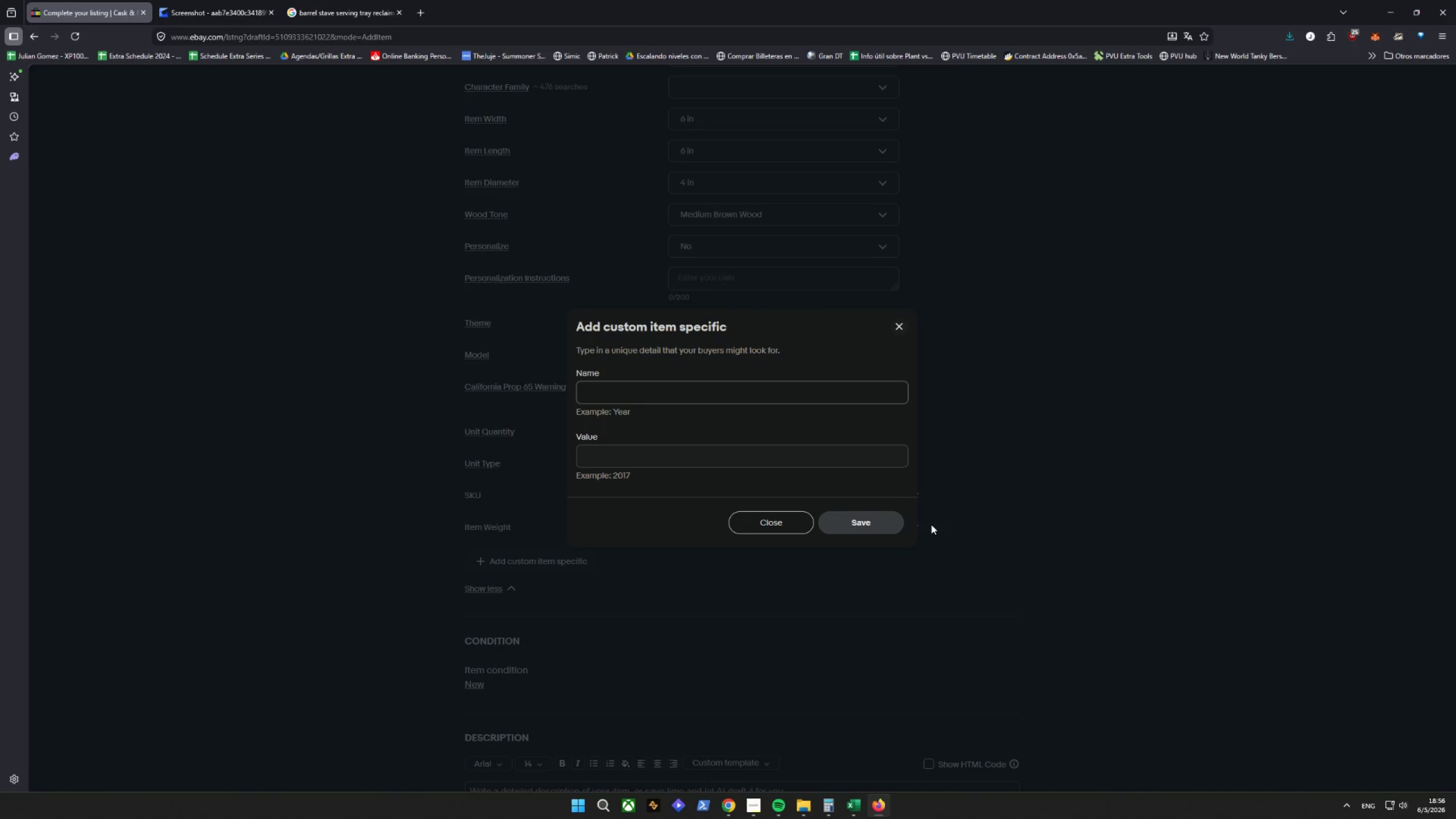 
type(r)
key(Backspace)
type(Russ)
key(Backspace)
type(Style)
 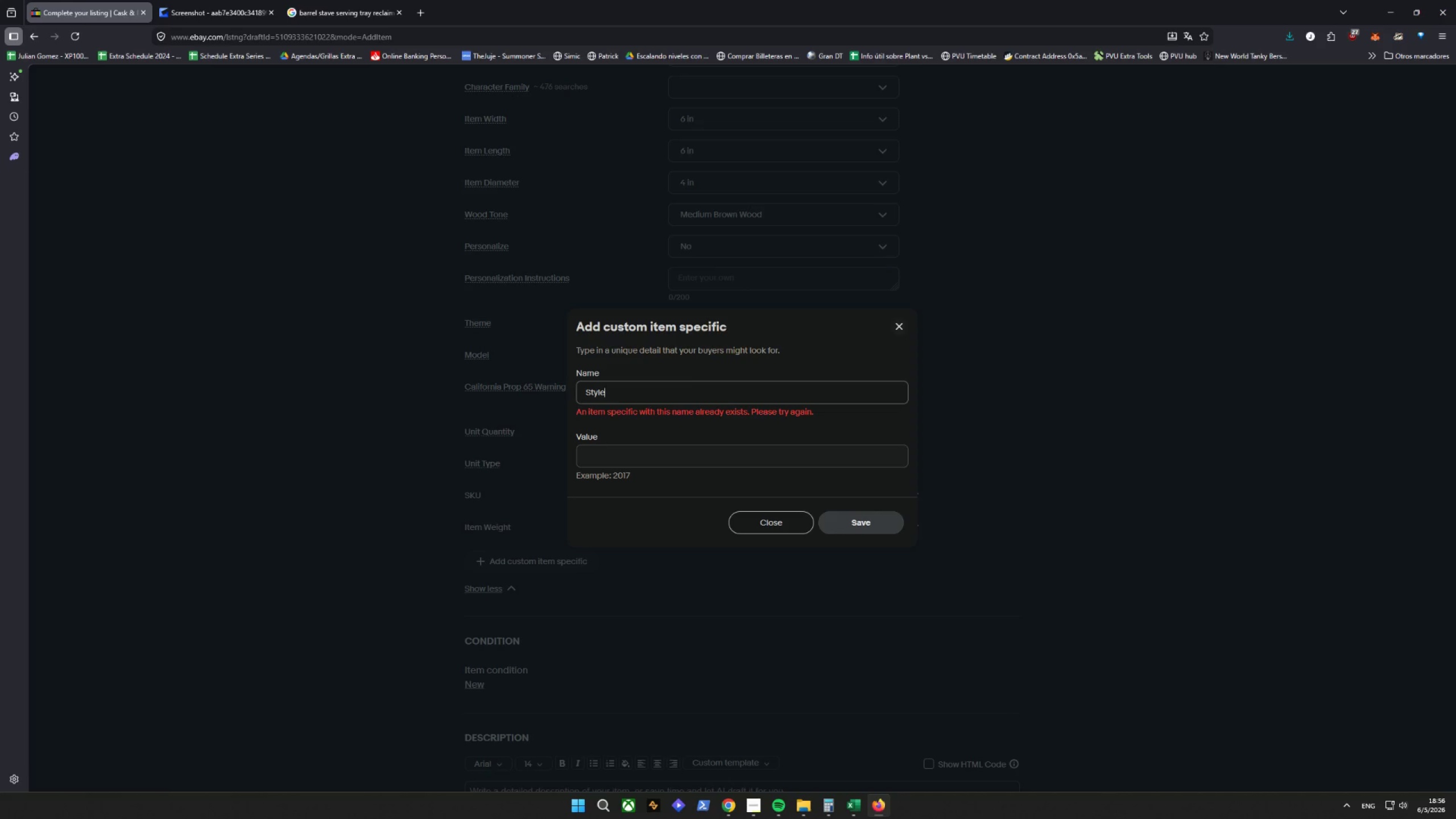 
hold_key(key=Backspace, duration=0.69)
 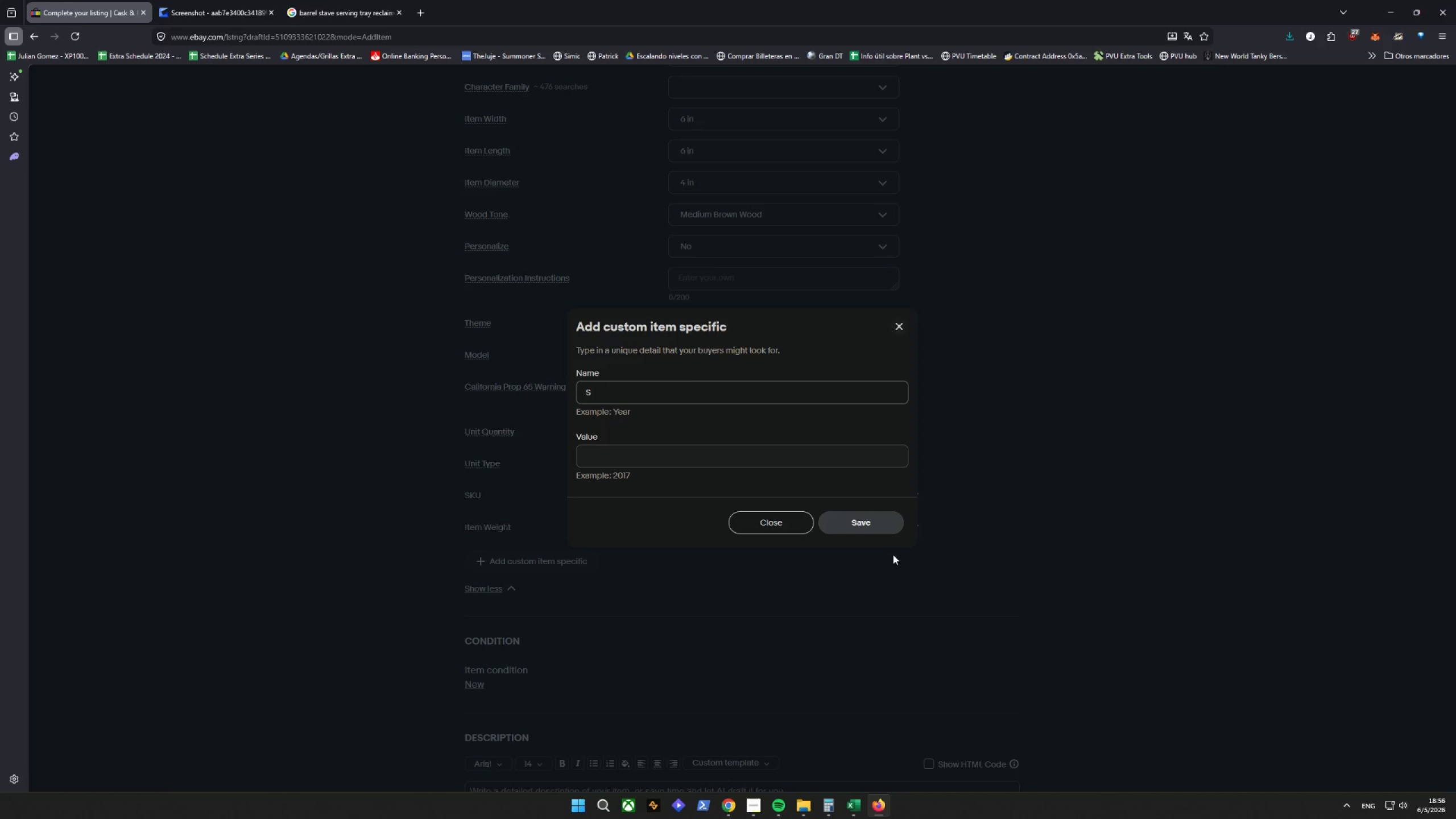 
key(Backspace)
 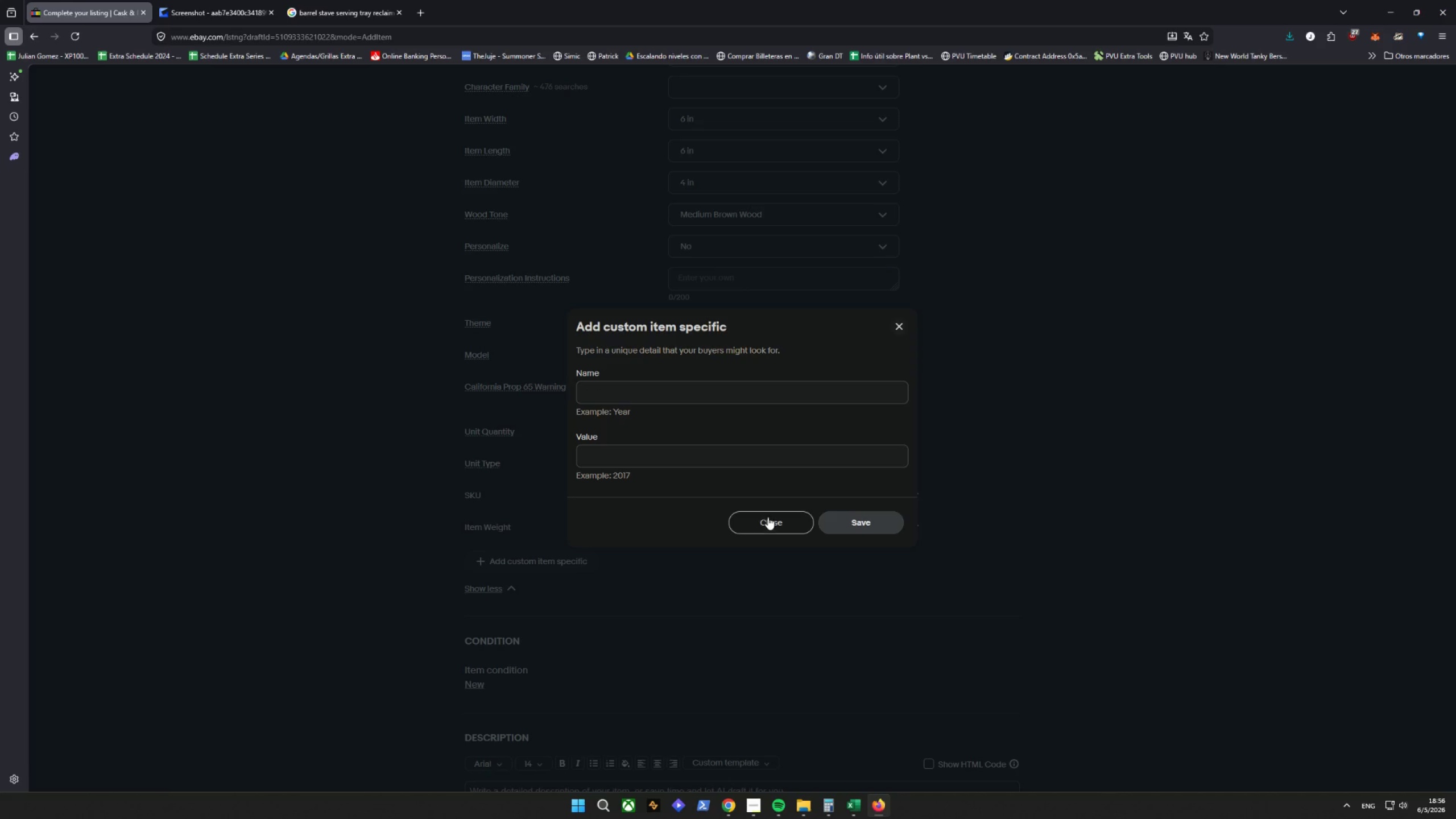 
scroll: coordinate [1019, 569], scroll_direction: up, amount: 12.0
 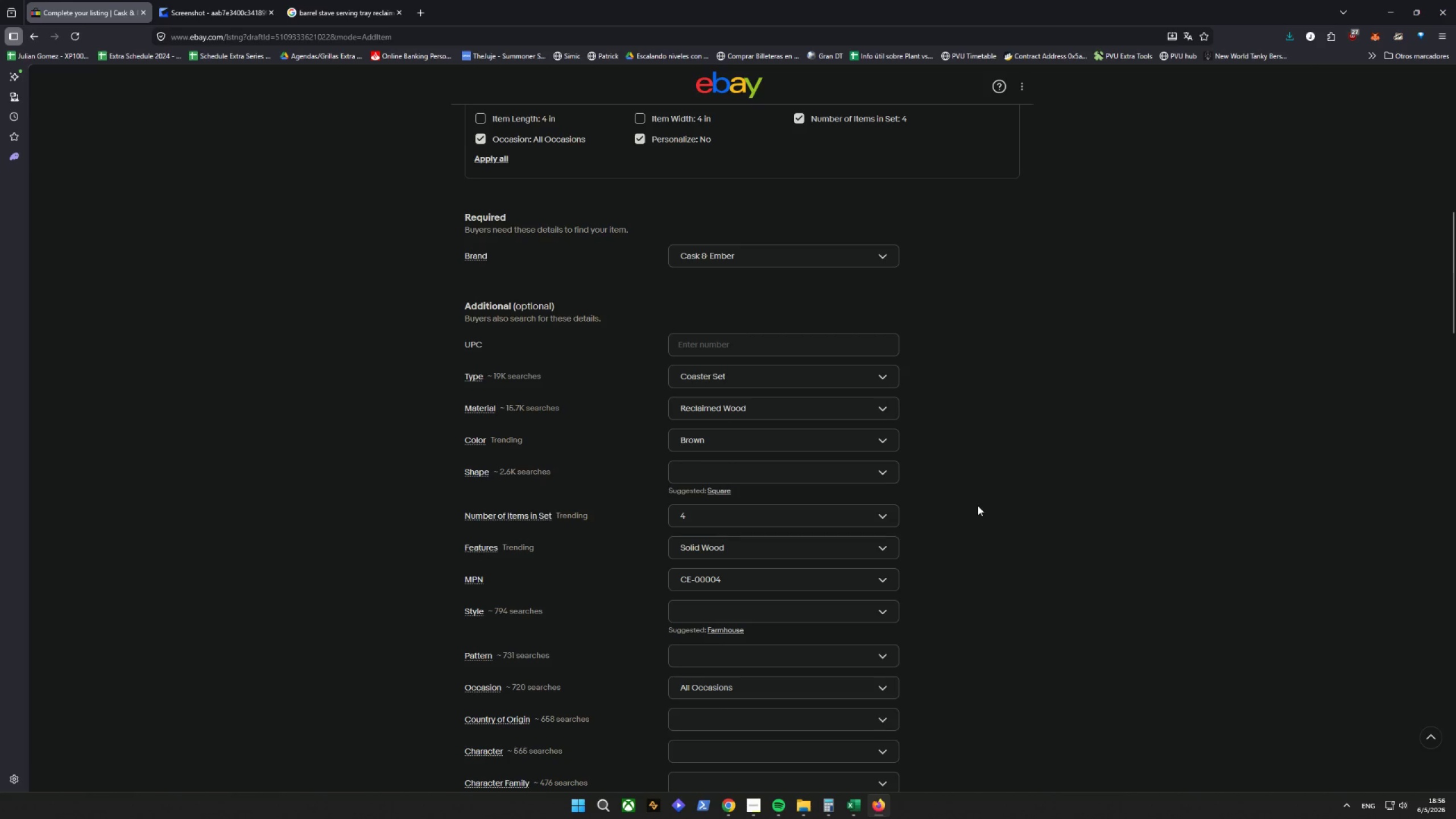 
scroll: coordinate [975, 503], scroll_direction: down, amount: 3.0
 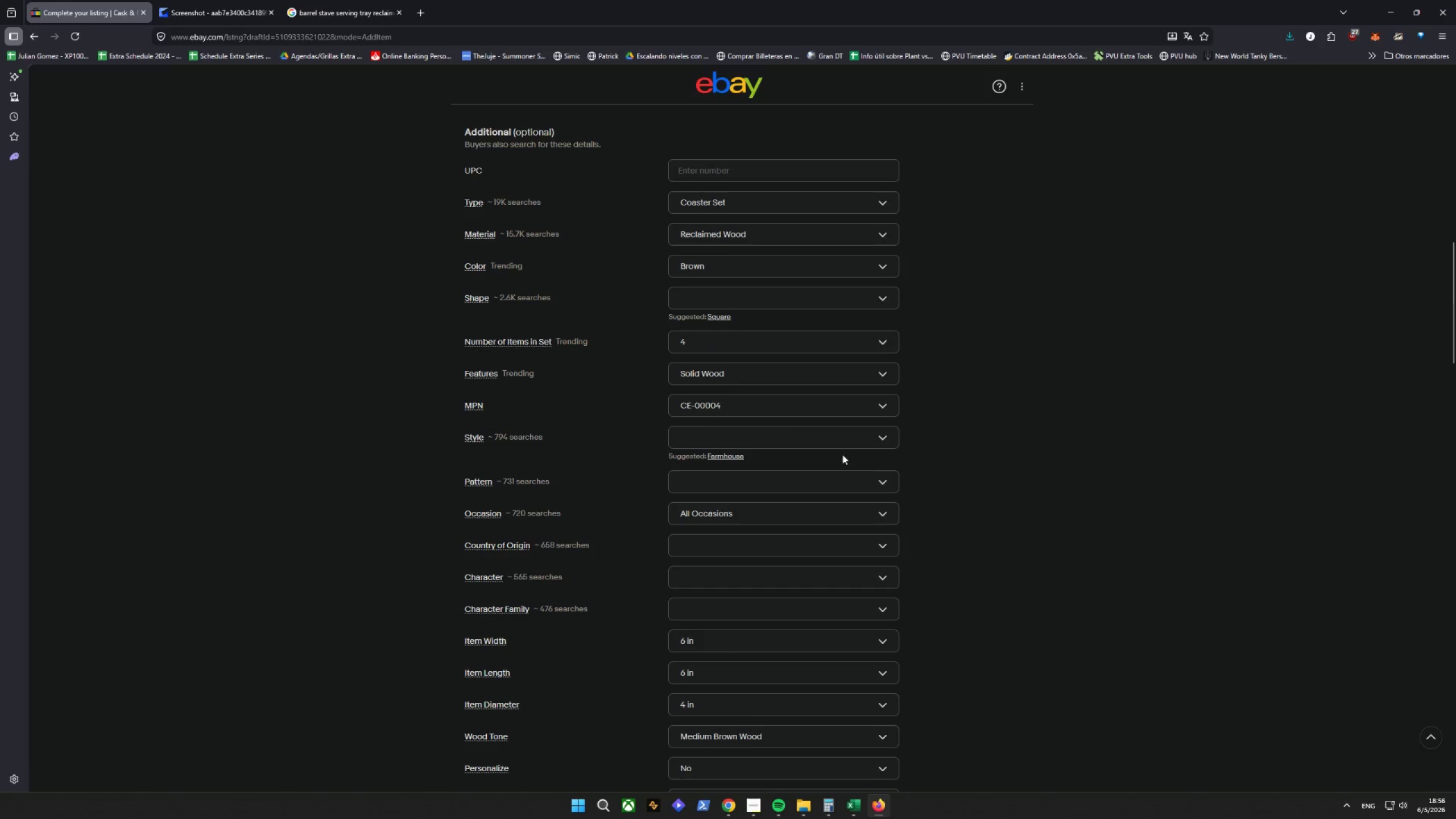 
left_click([778, 428])
 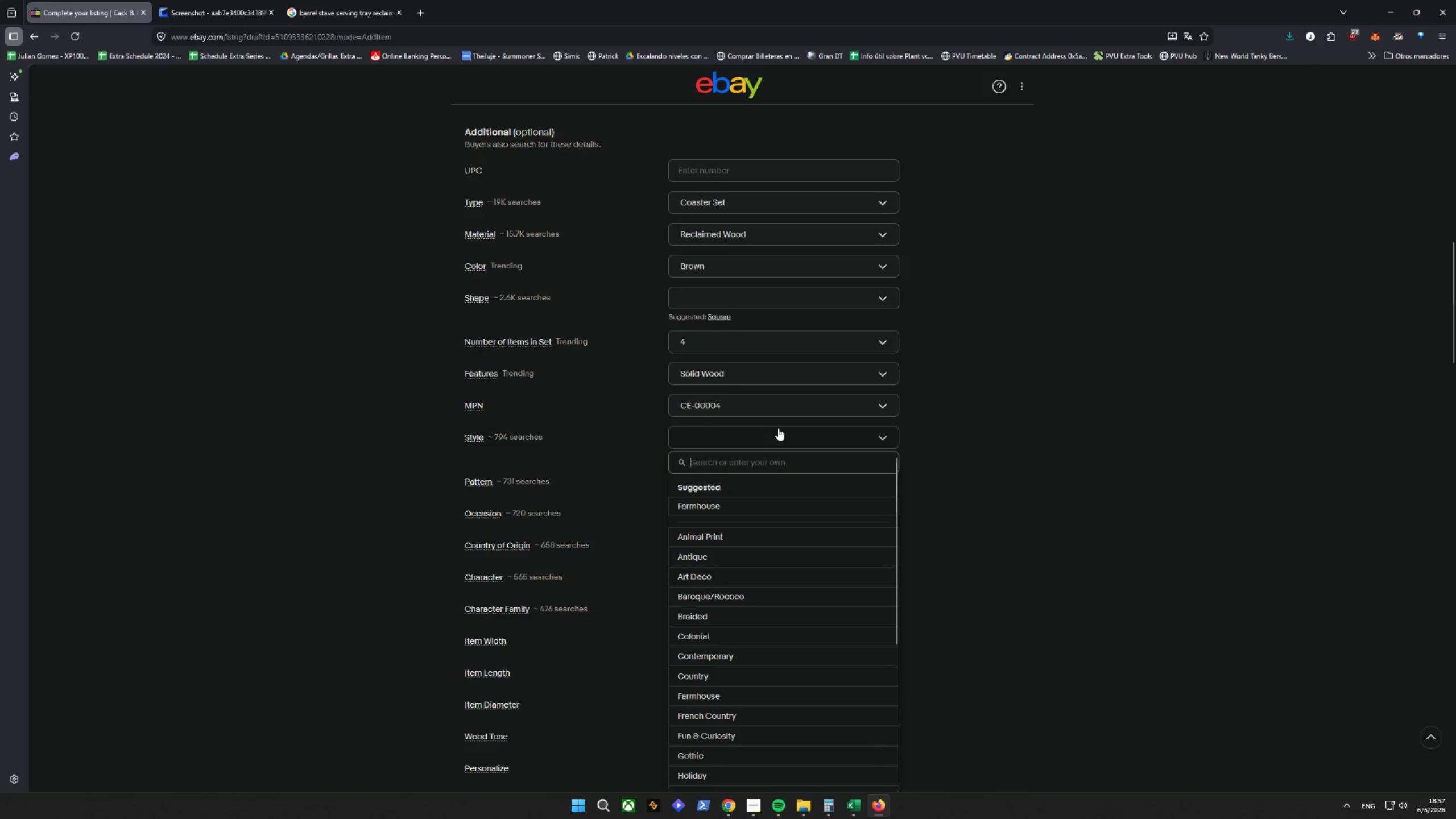 
left_click([778, 428])
 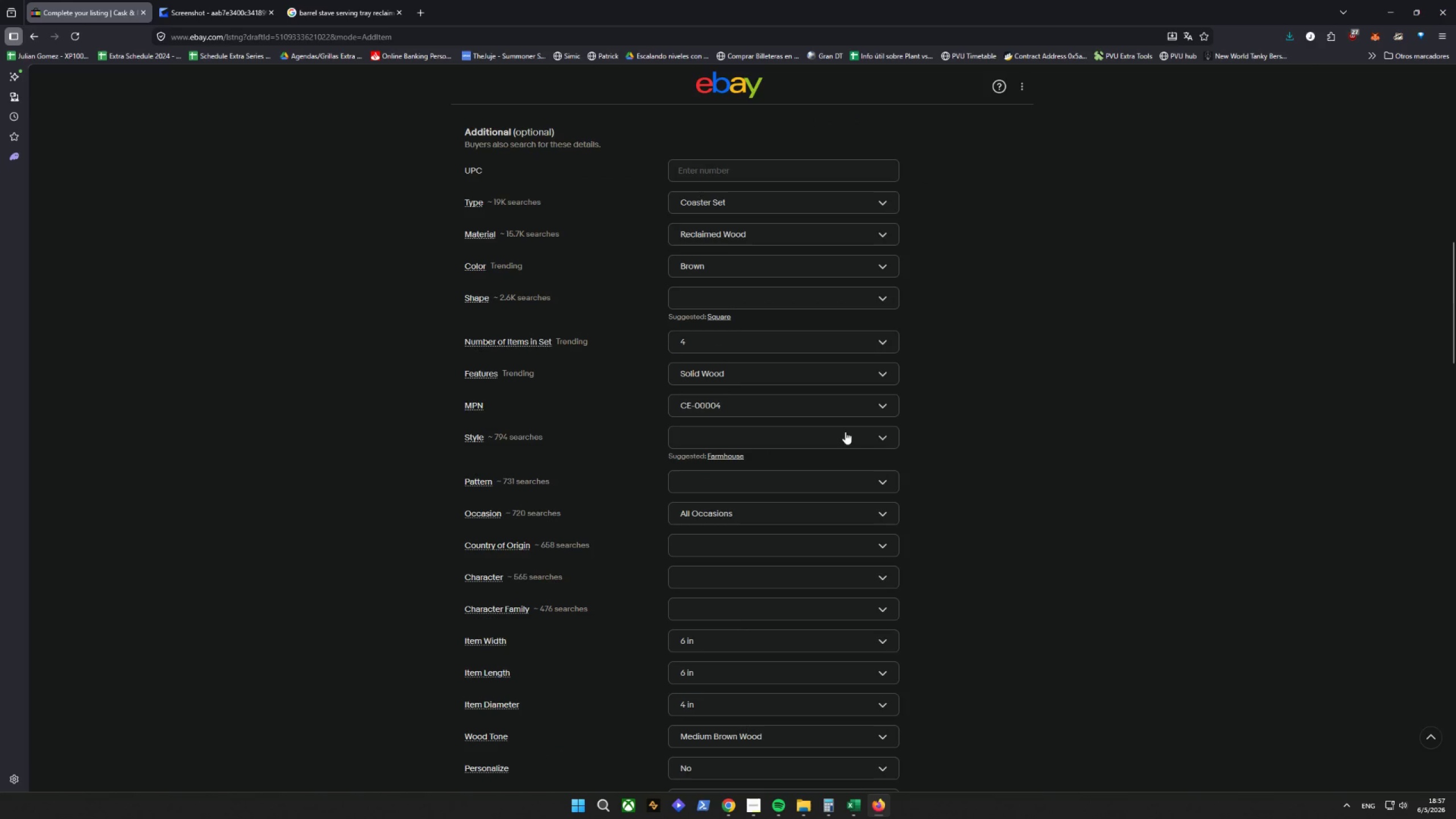 
left_click([840, 430])
 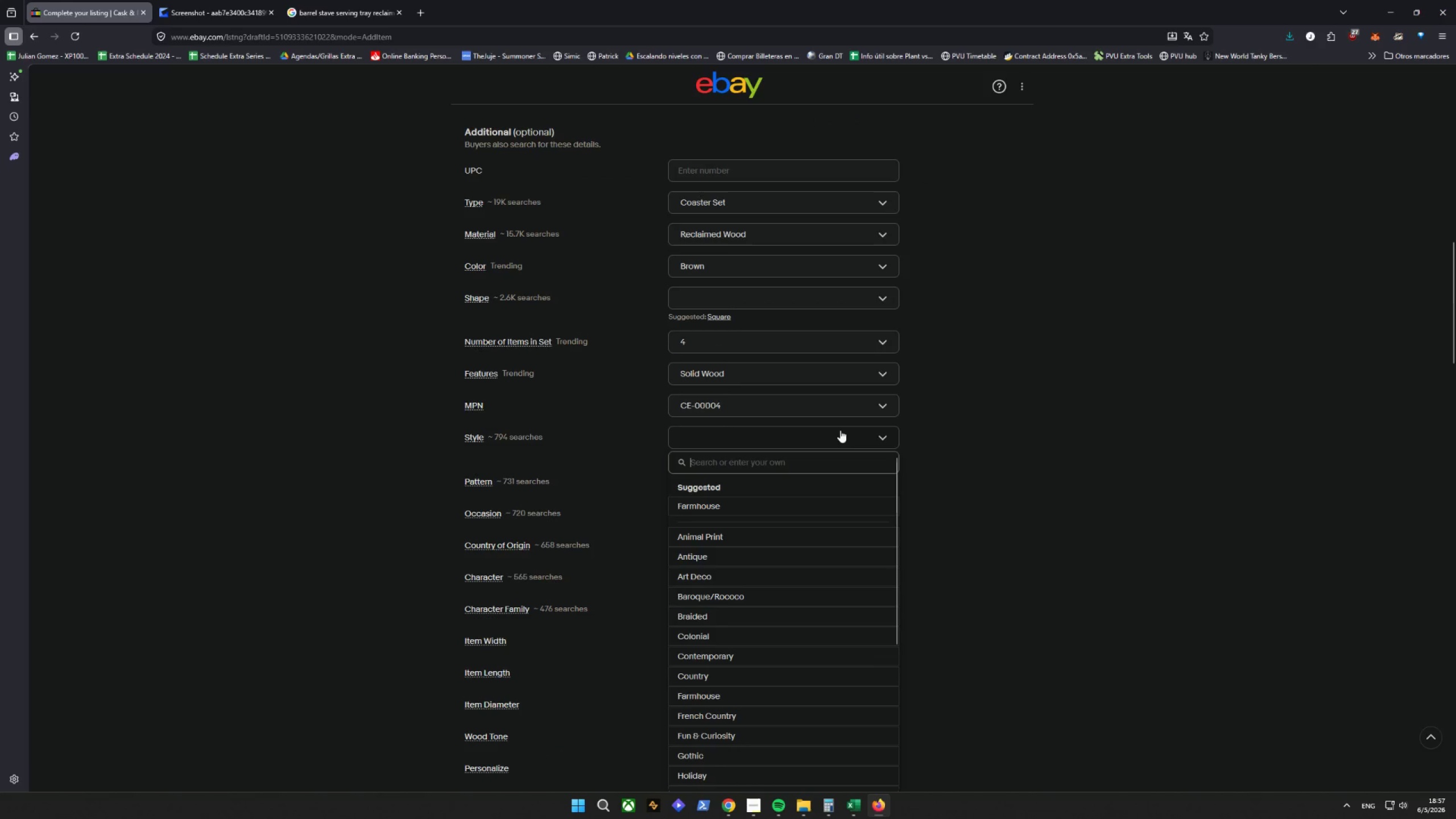 
type(Rustic)
 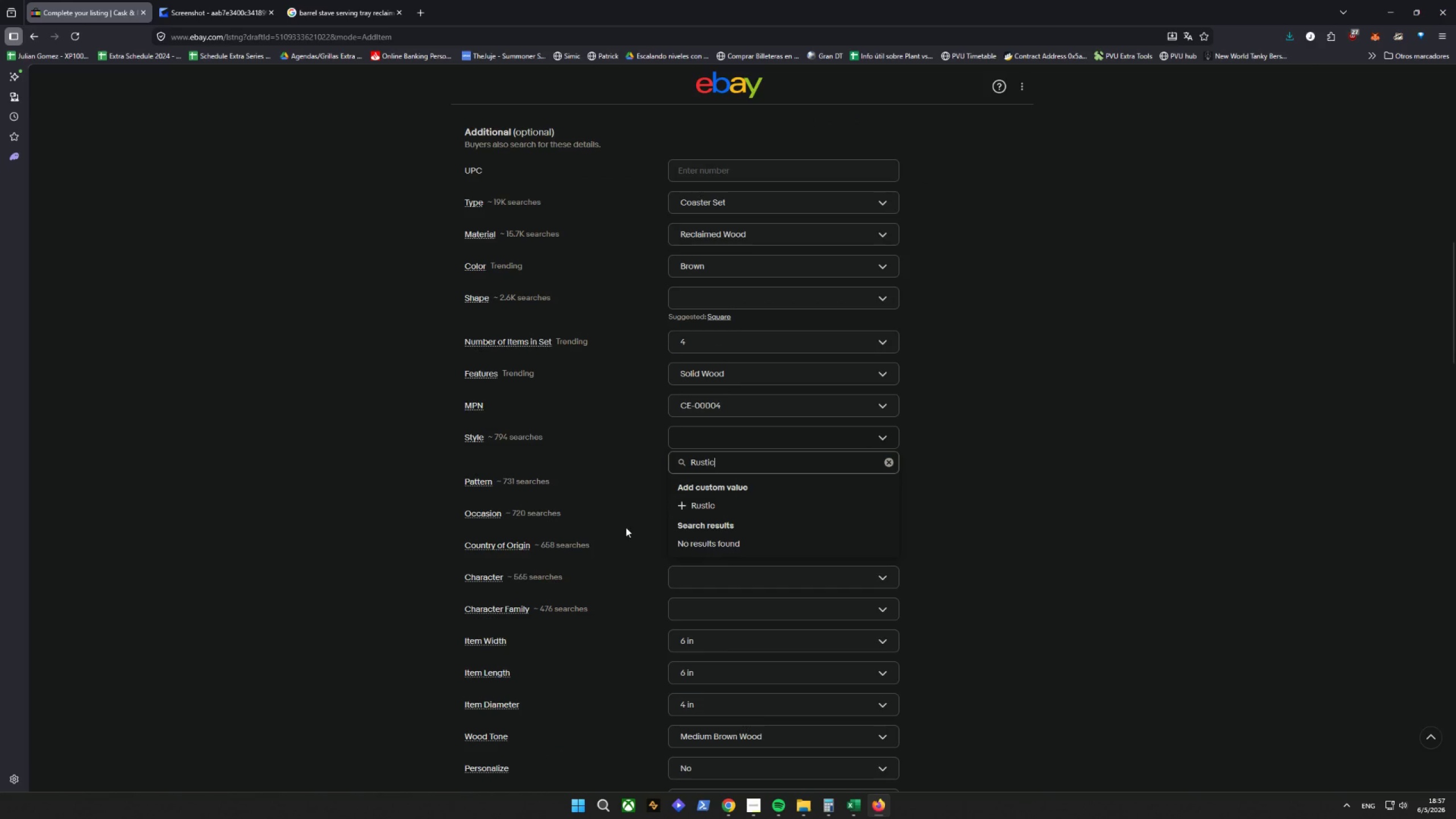 
left_click([697, 499])
 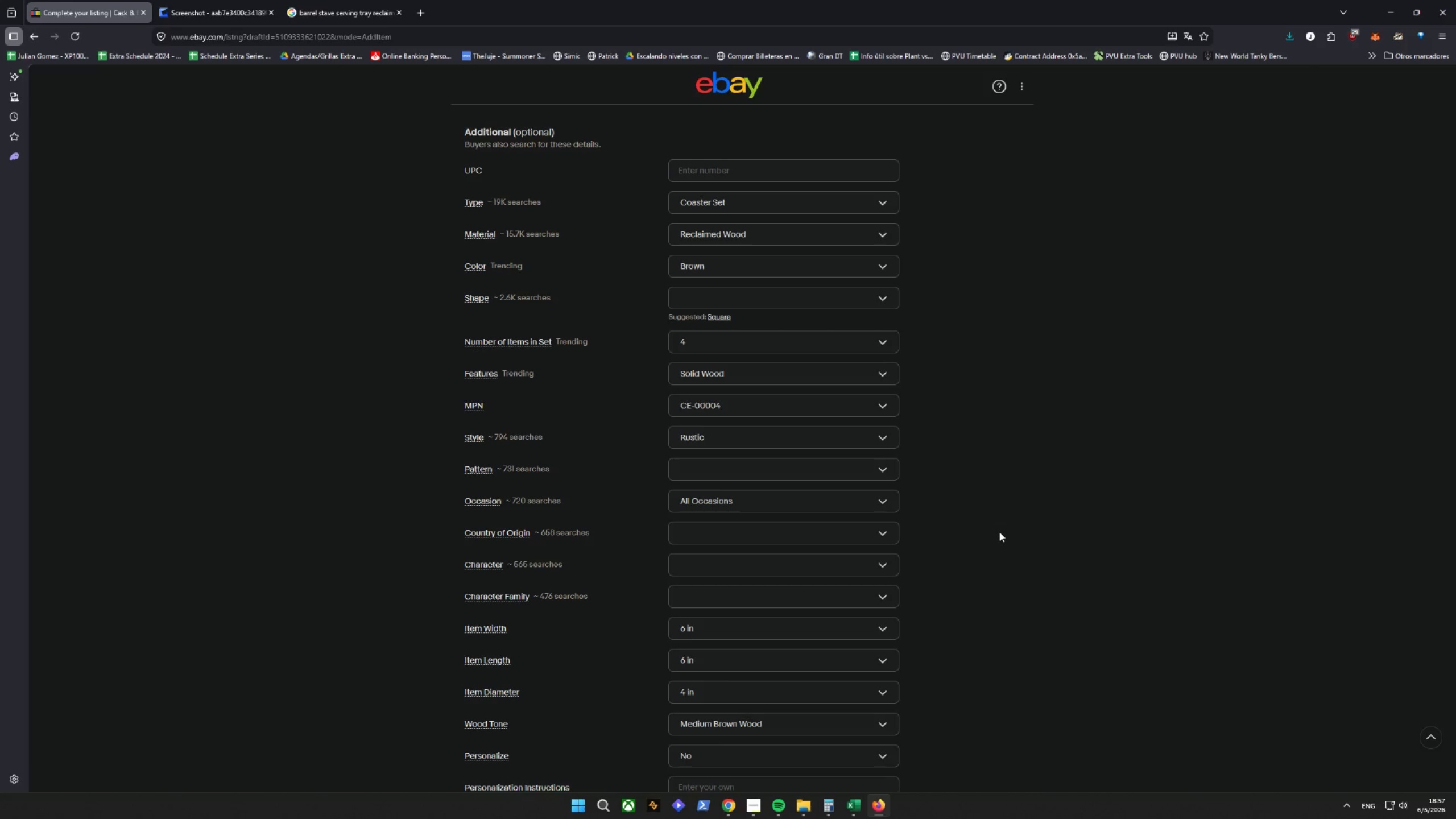 
wait(14.72)
 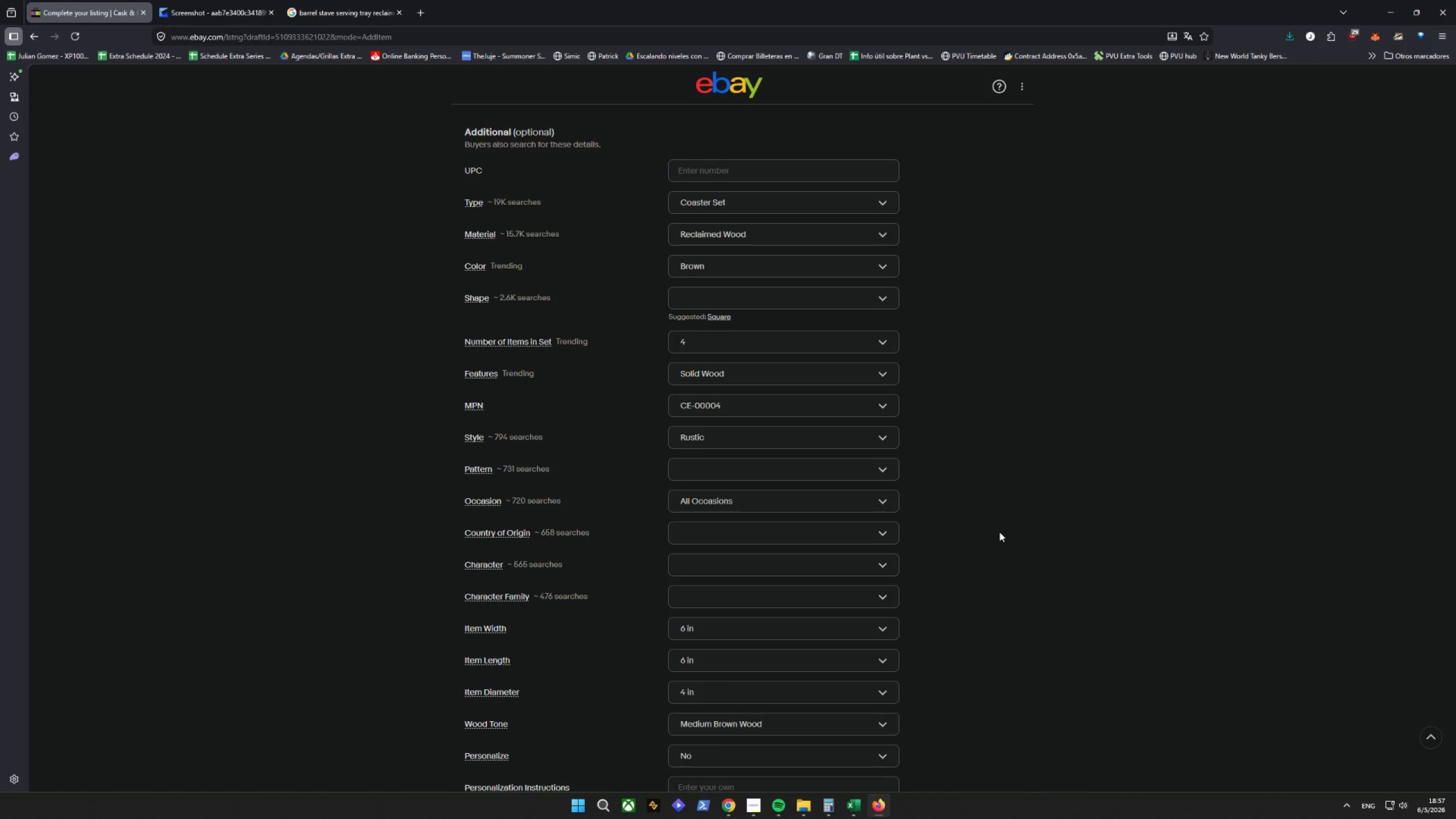 
scroll: coordinate [987, 581], scroll_direction: down, amount: 12.0
 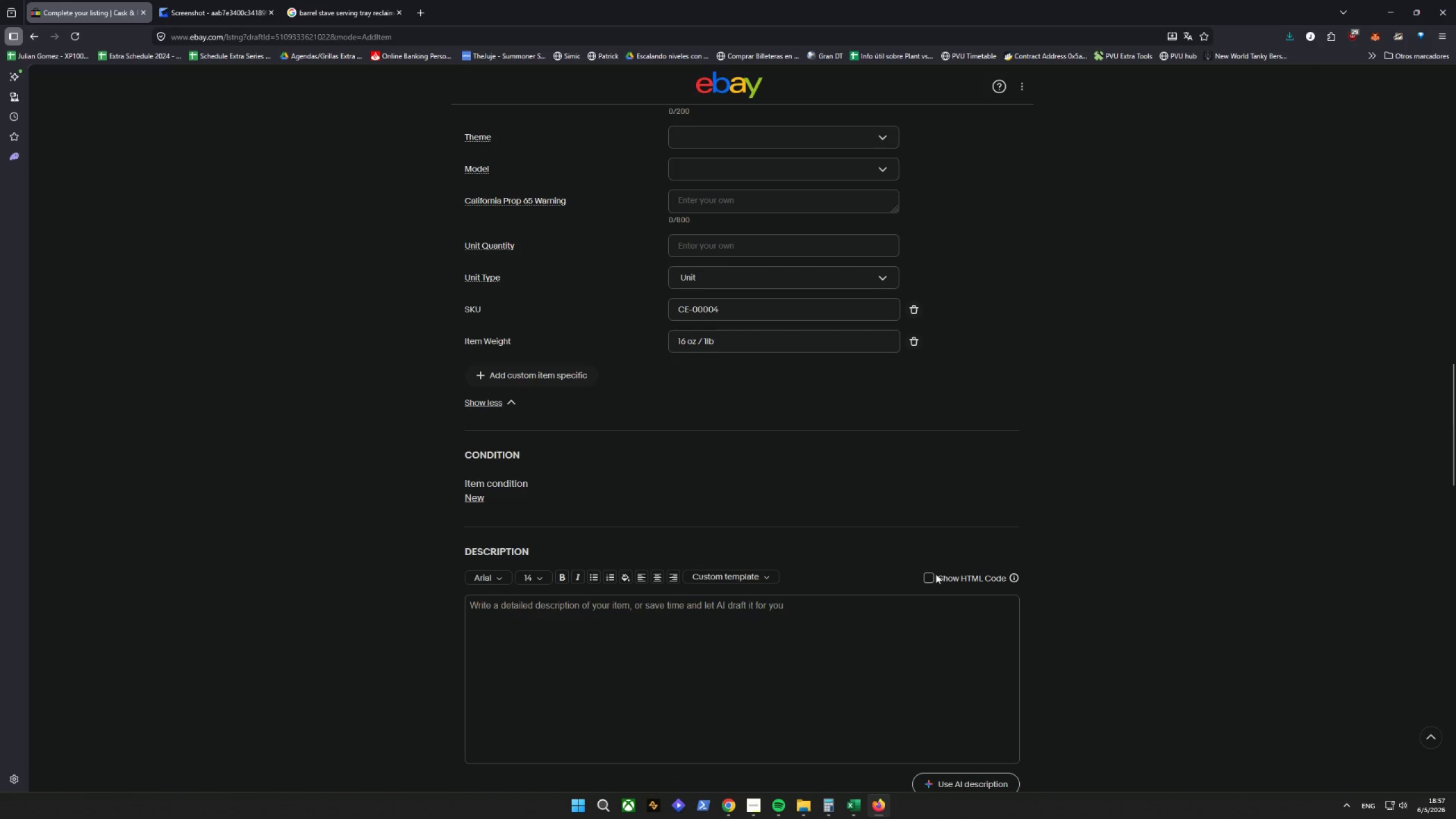 
double_click([921, 577])
 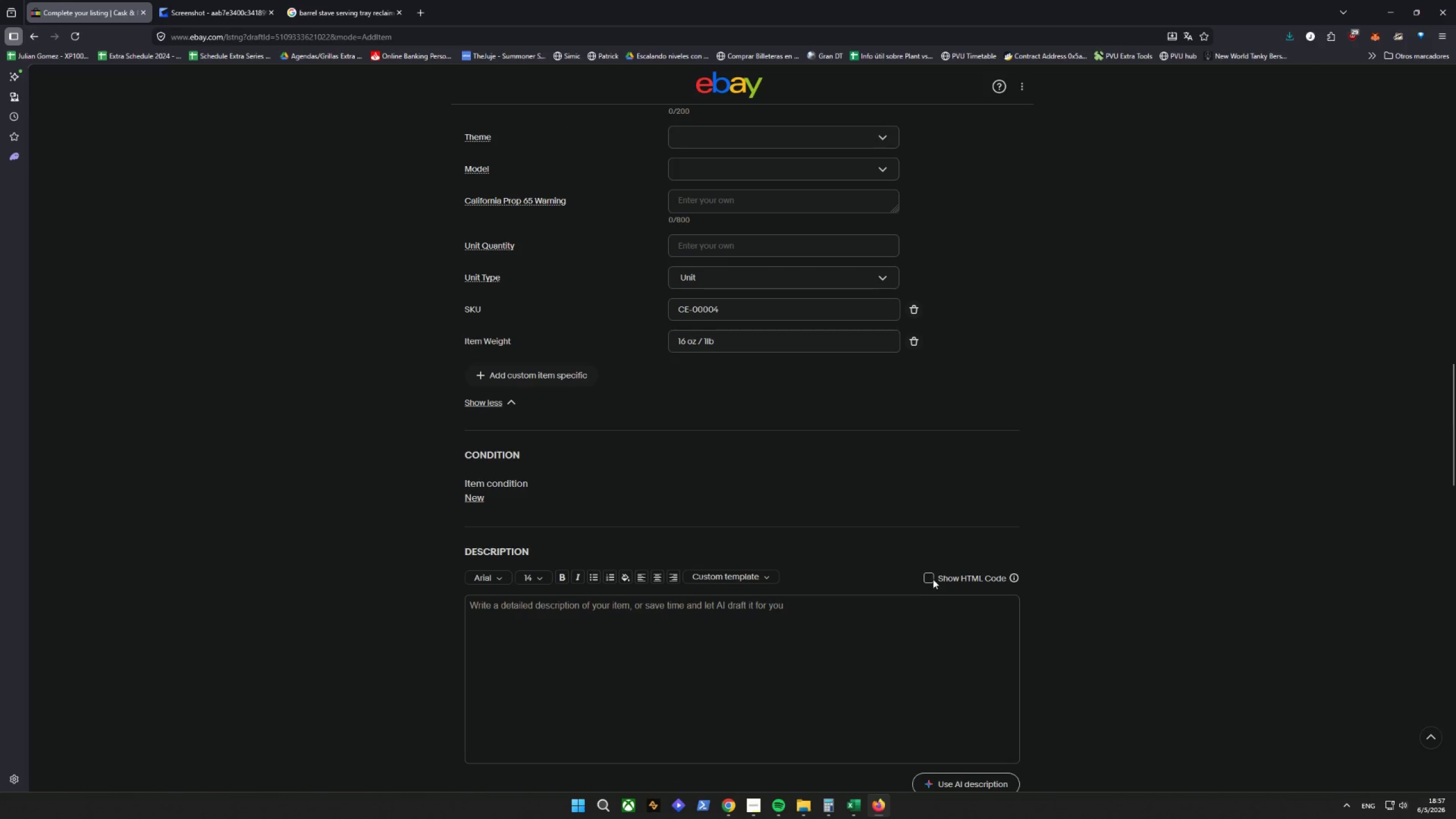 
triple_click([933, 579])
 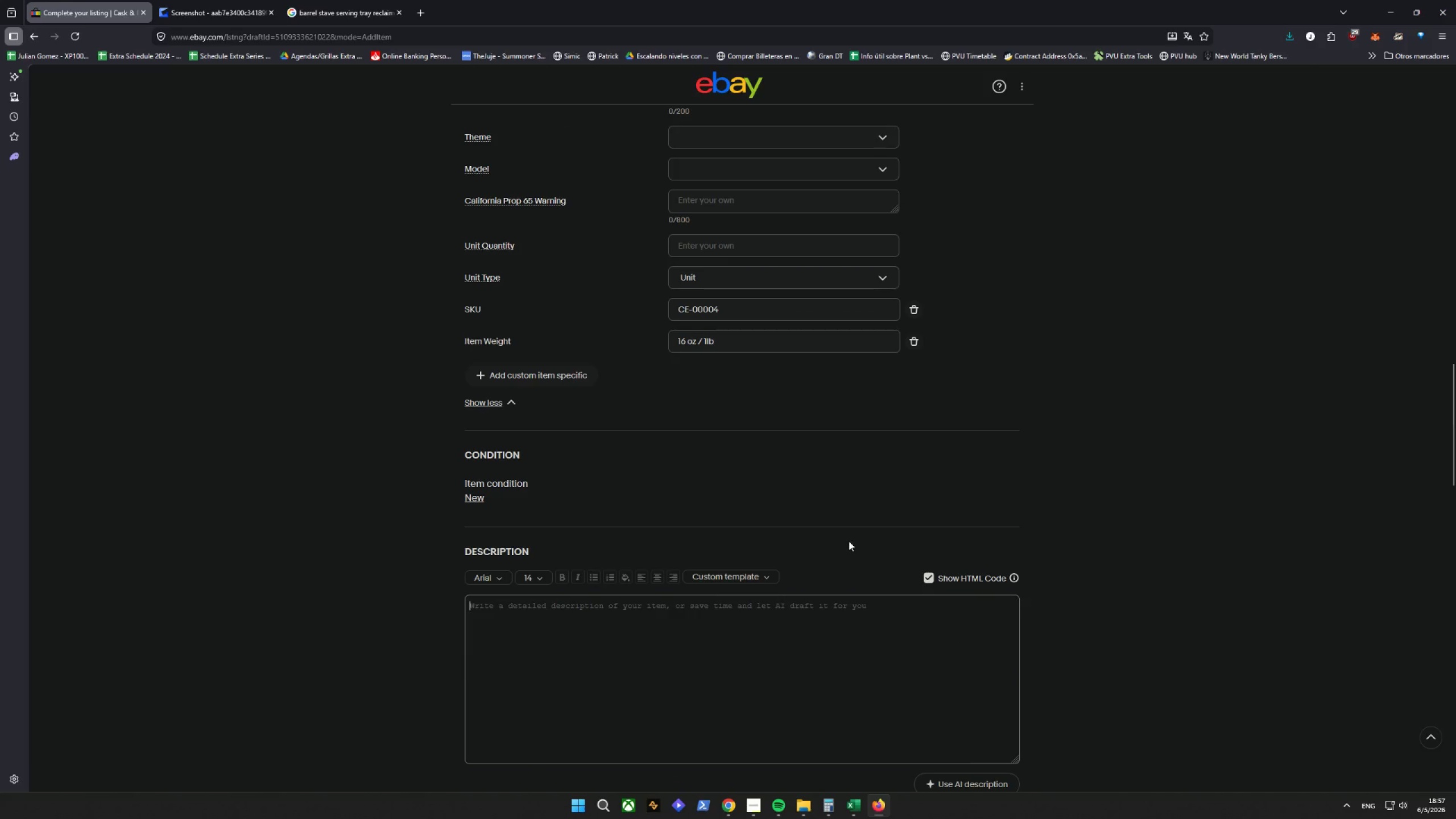 
scroll: coordinate [855, 515], scroll_direction: down, amount: 2.0
 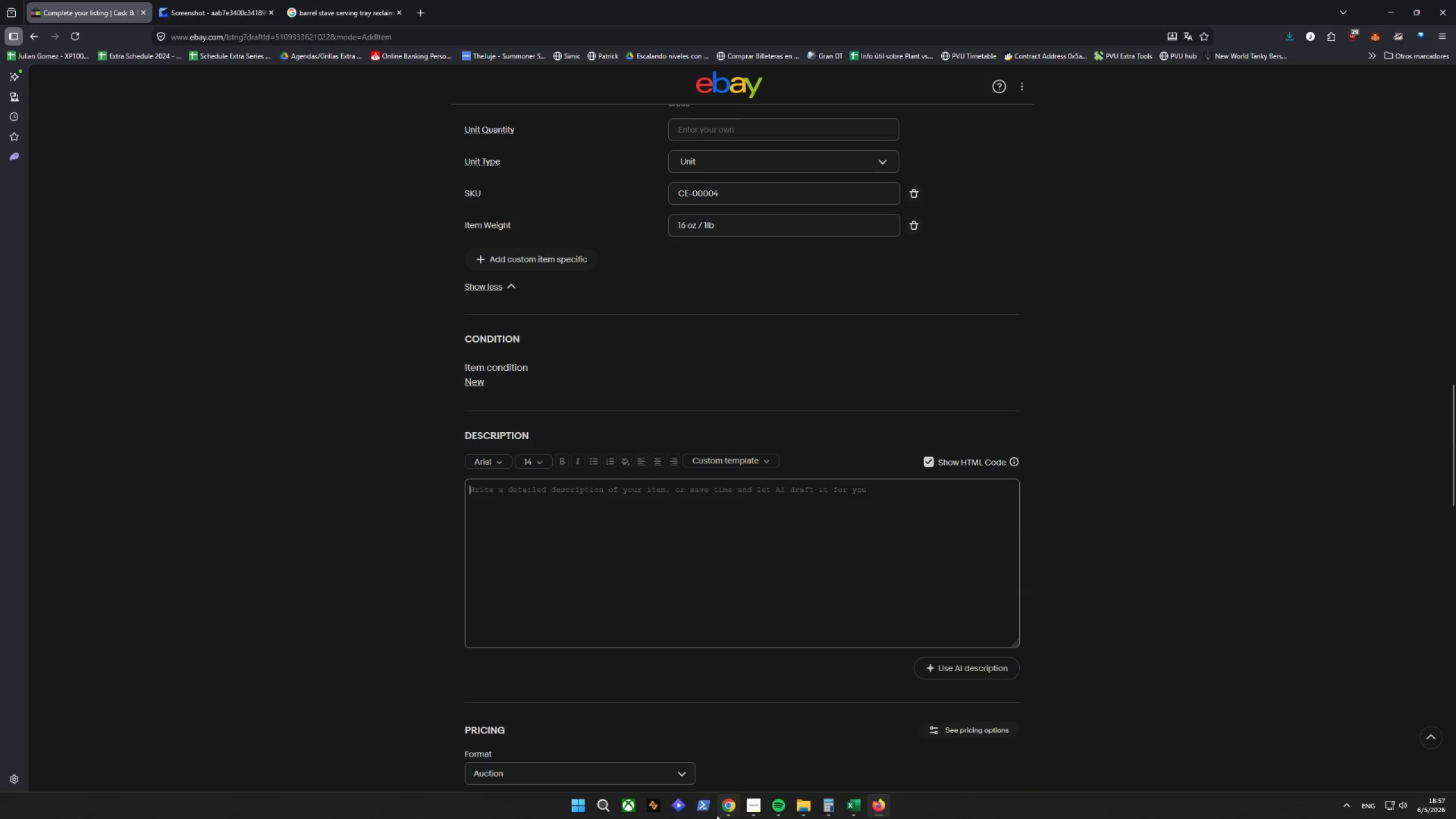 
left_click([726, 813])
 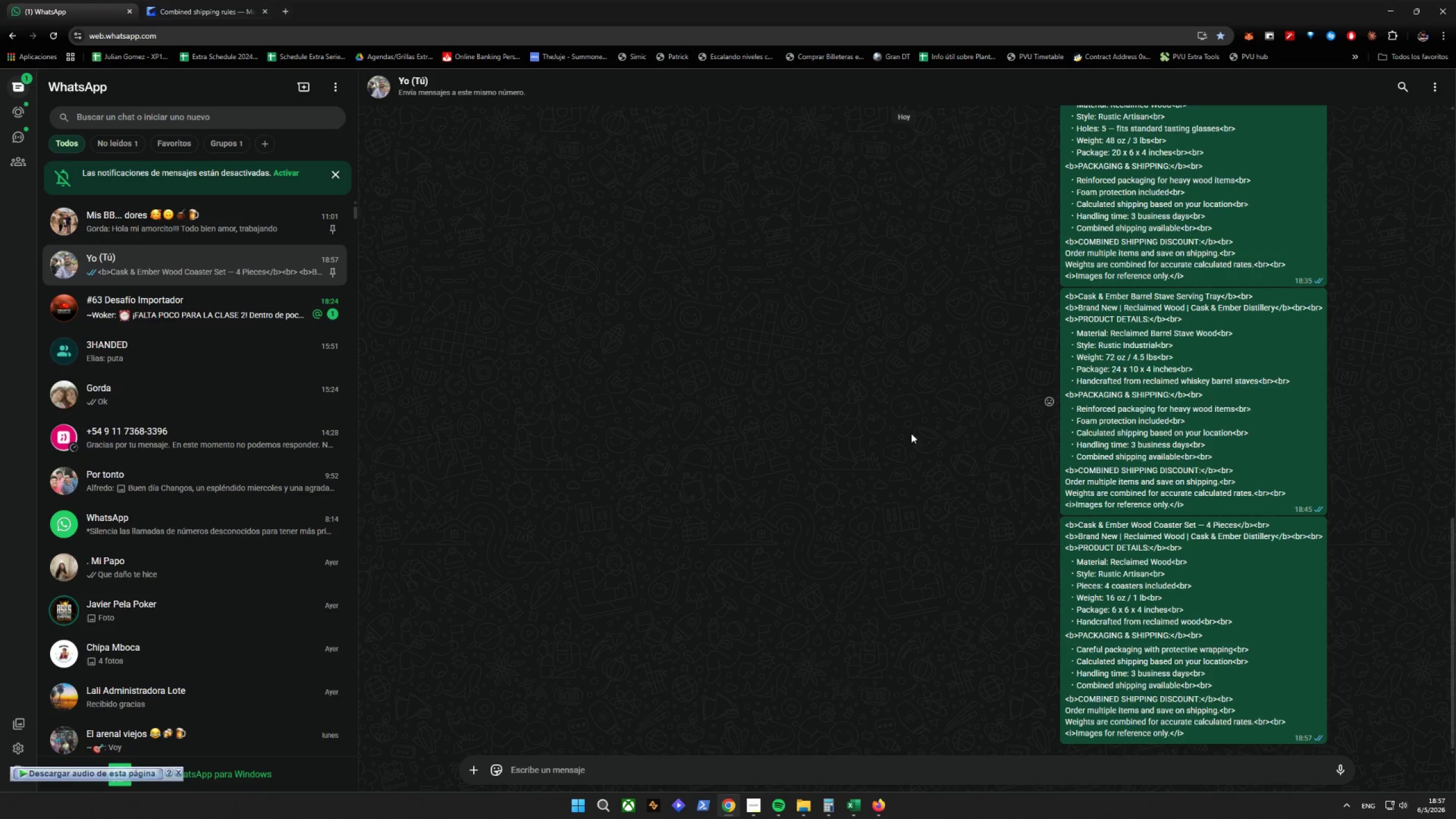 
right_click([1148, 622])
 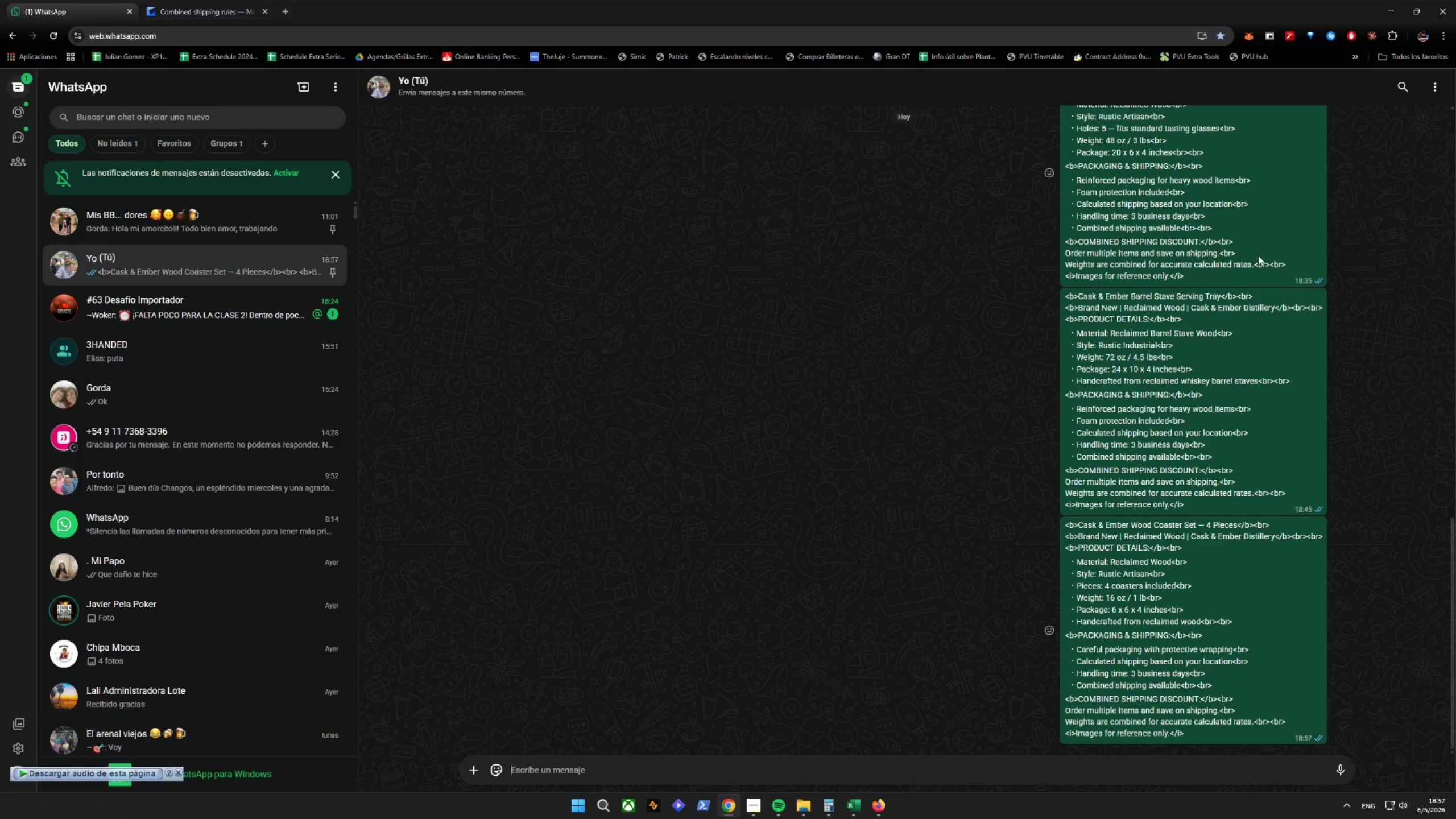 
left_click([1385, 0])
 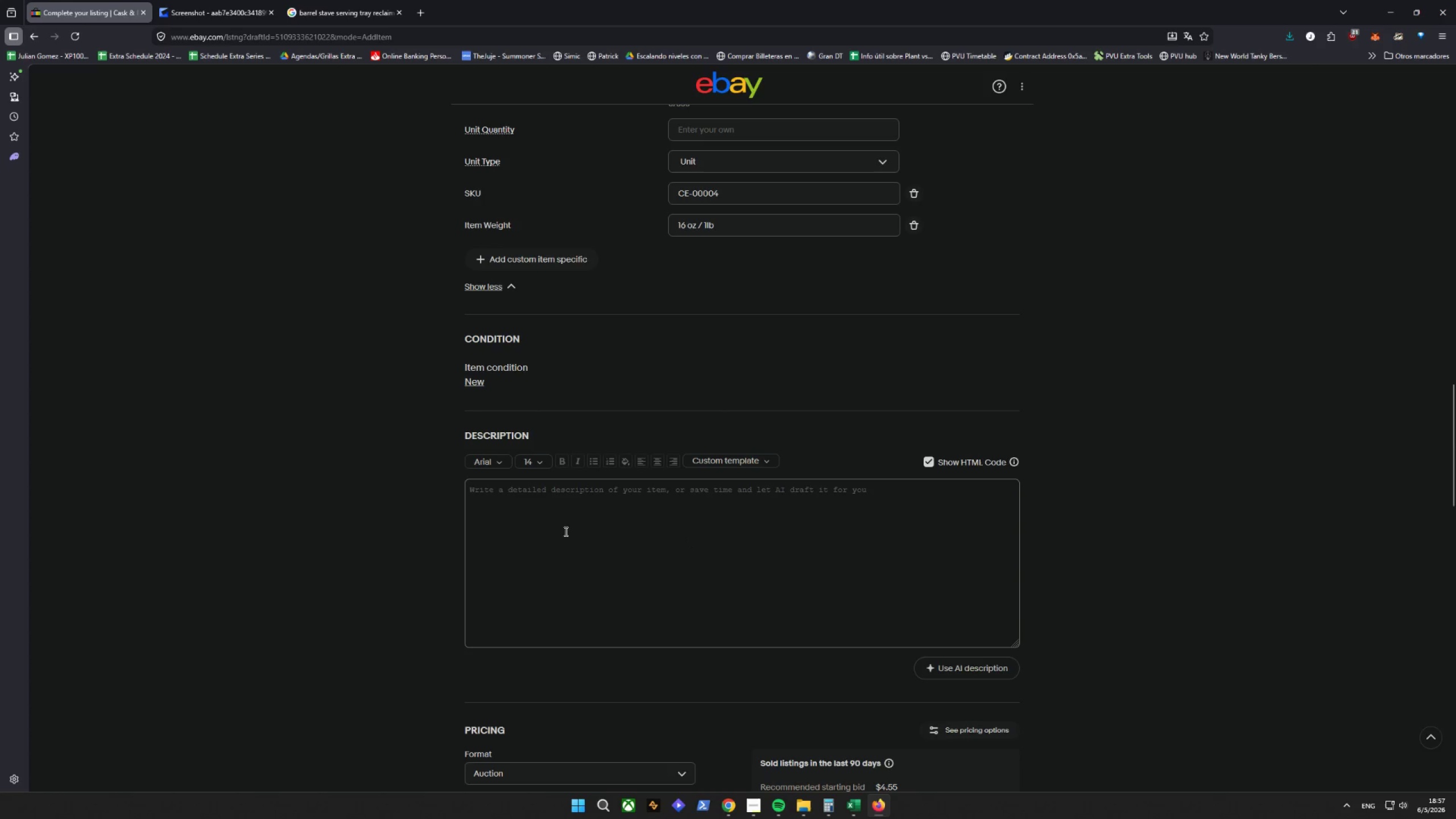 
left_click([544, 501])
 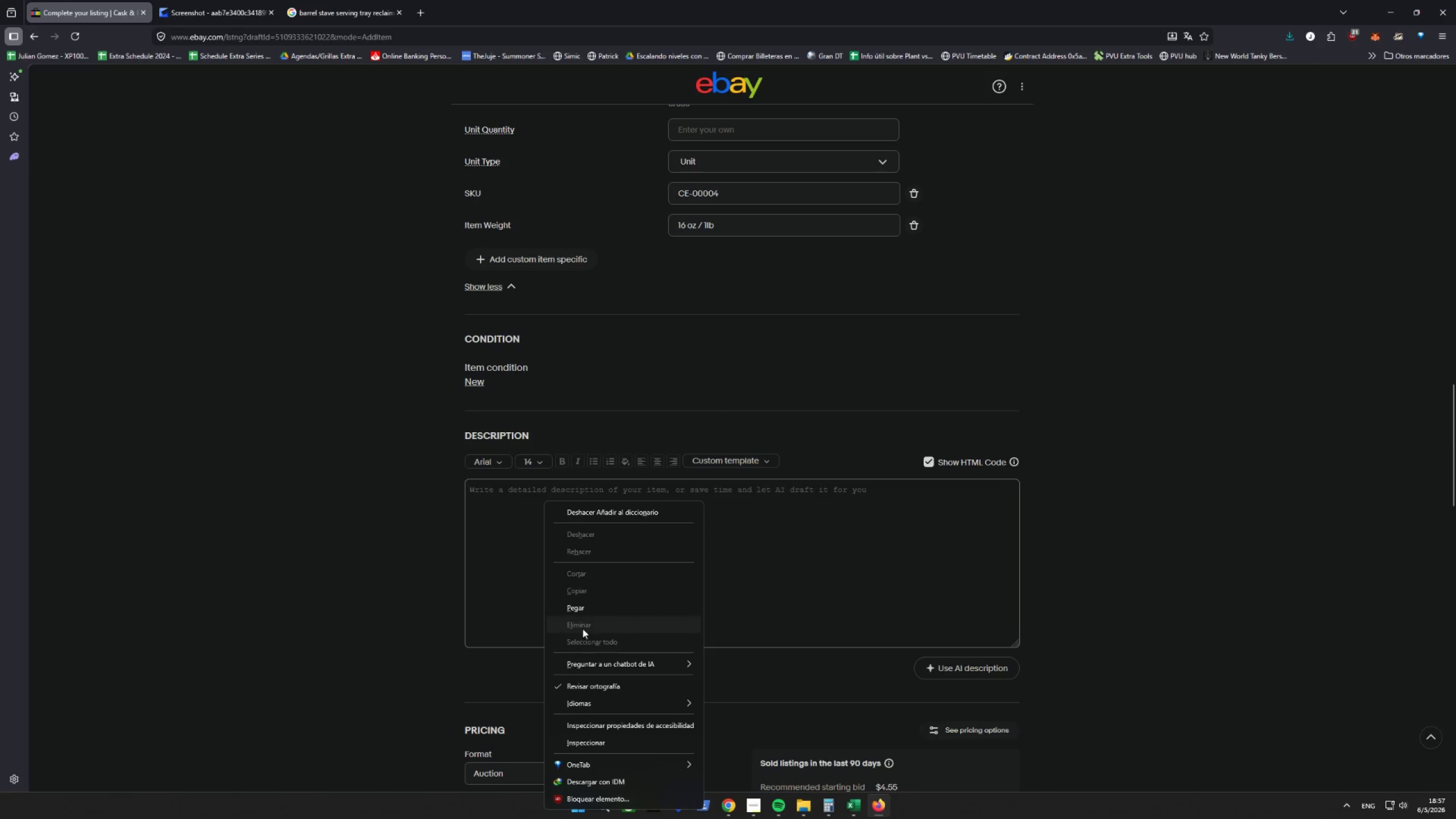 
left_click([573, 607])
 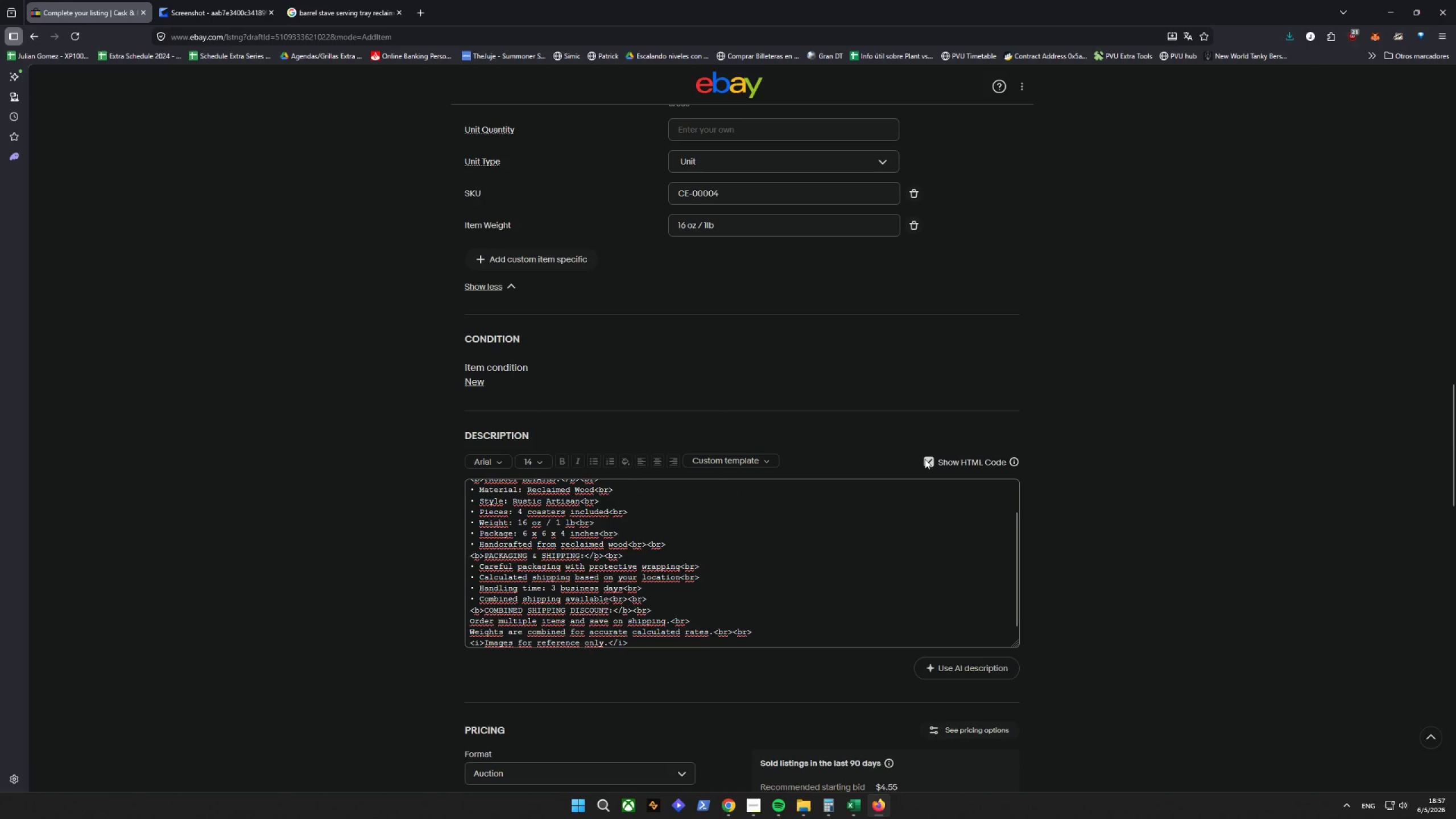 
left_click([925, 459])
 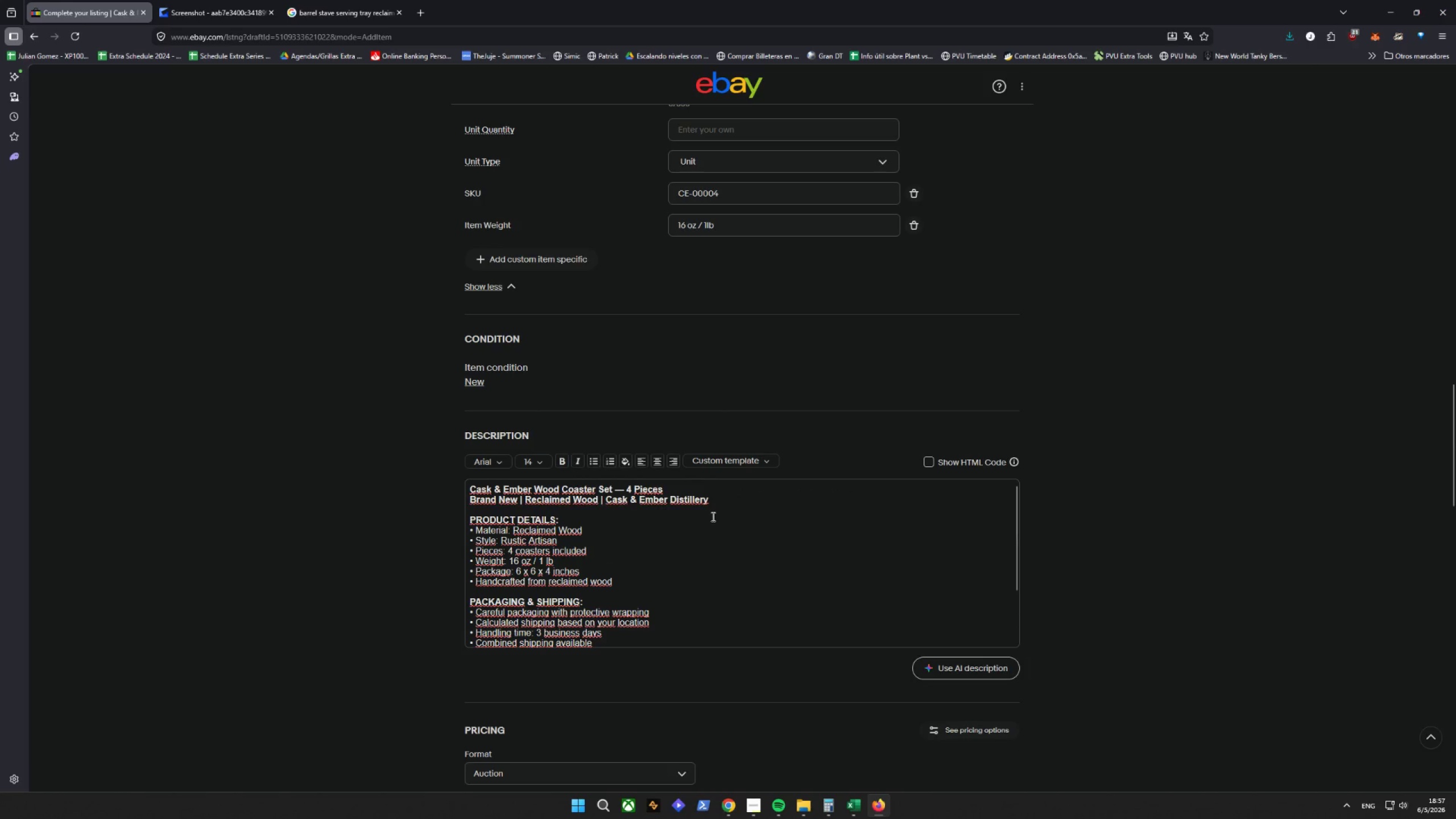 
scroll: coordinate [380, 561], scroll_direction: down, amount: 3.0
 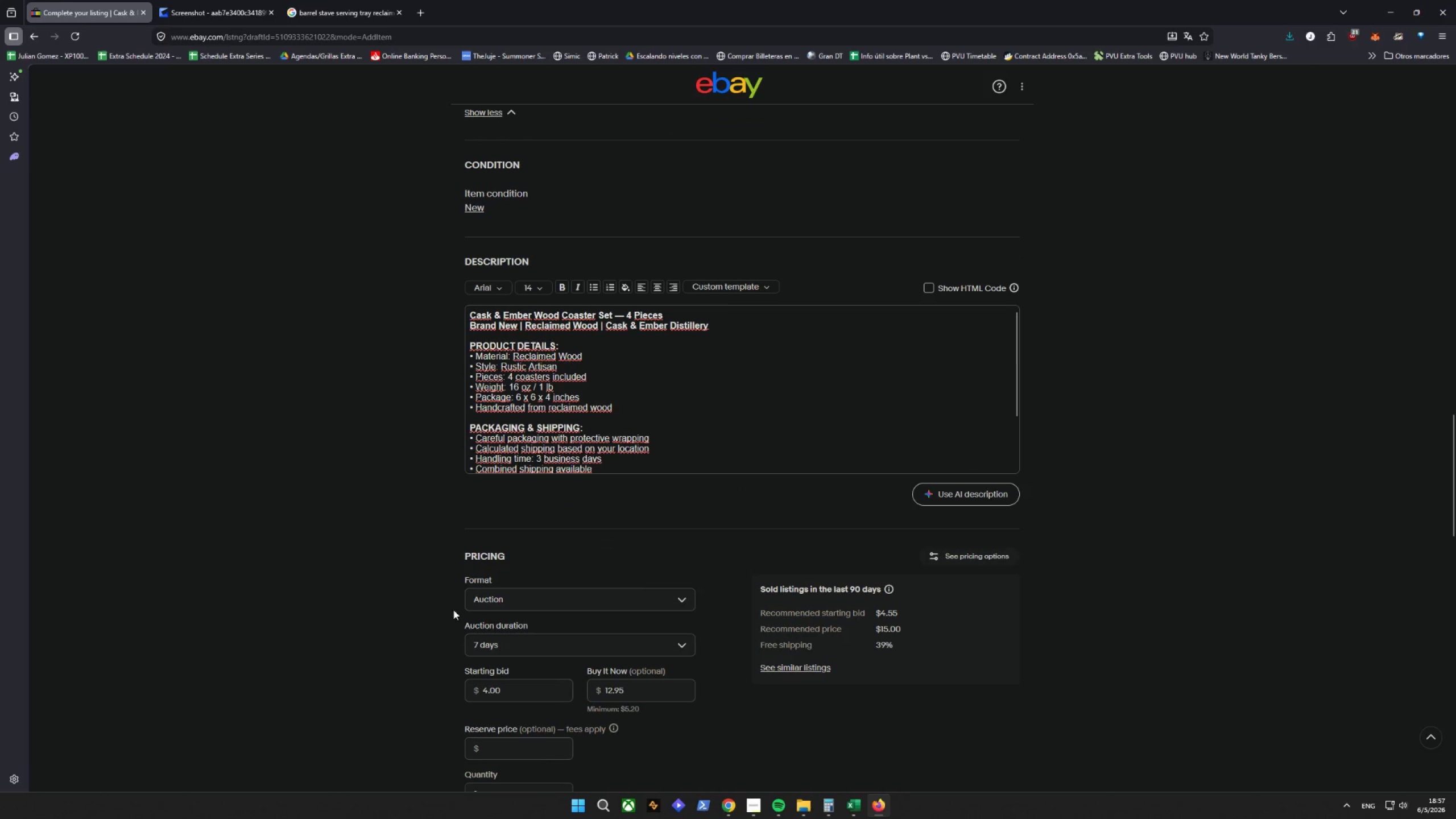 
left_click([535, 602])
 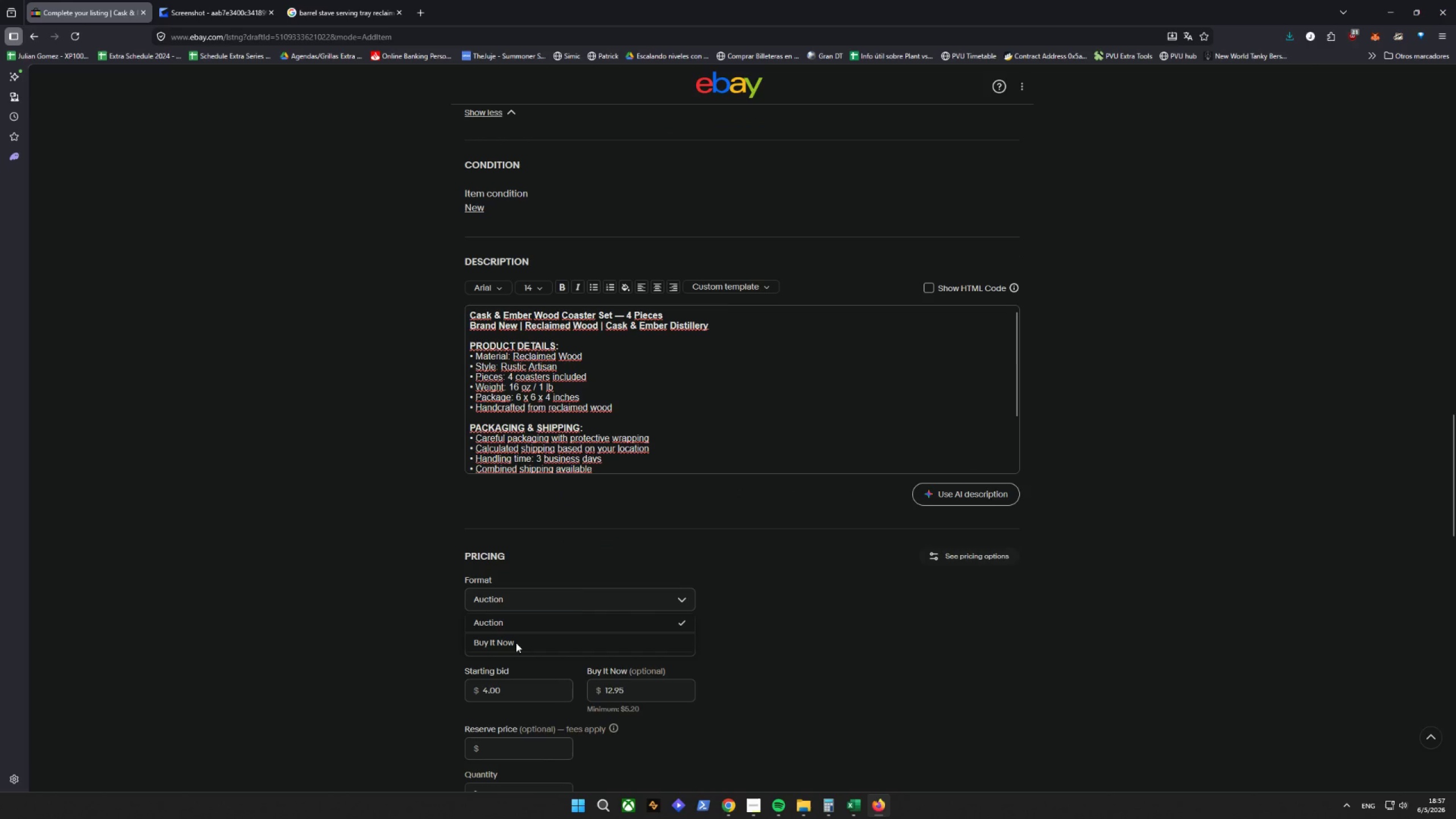 
left_click([515, 644])
 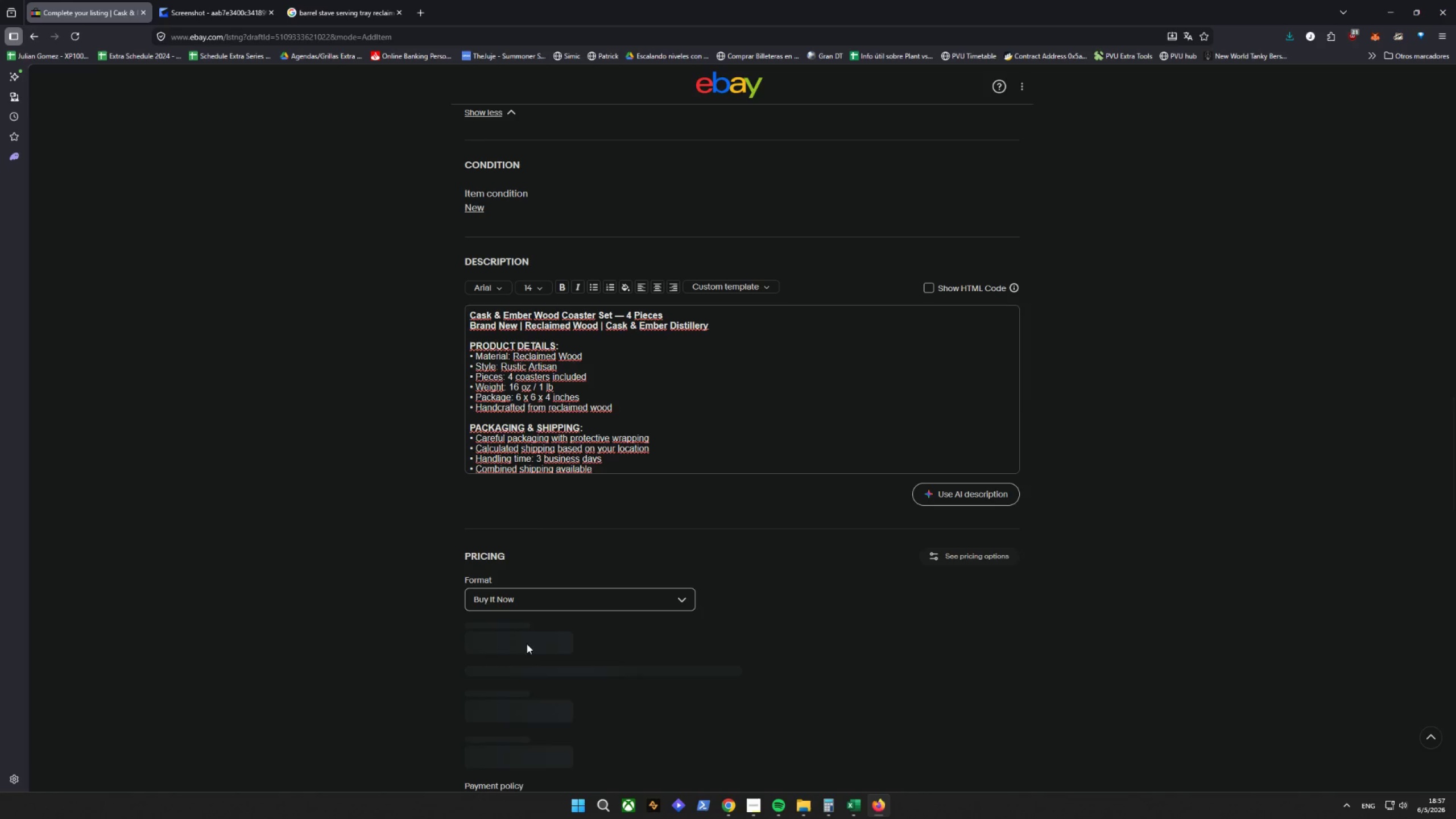 
wait(5.11)
 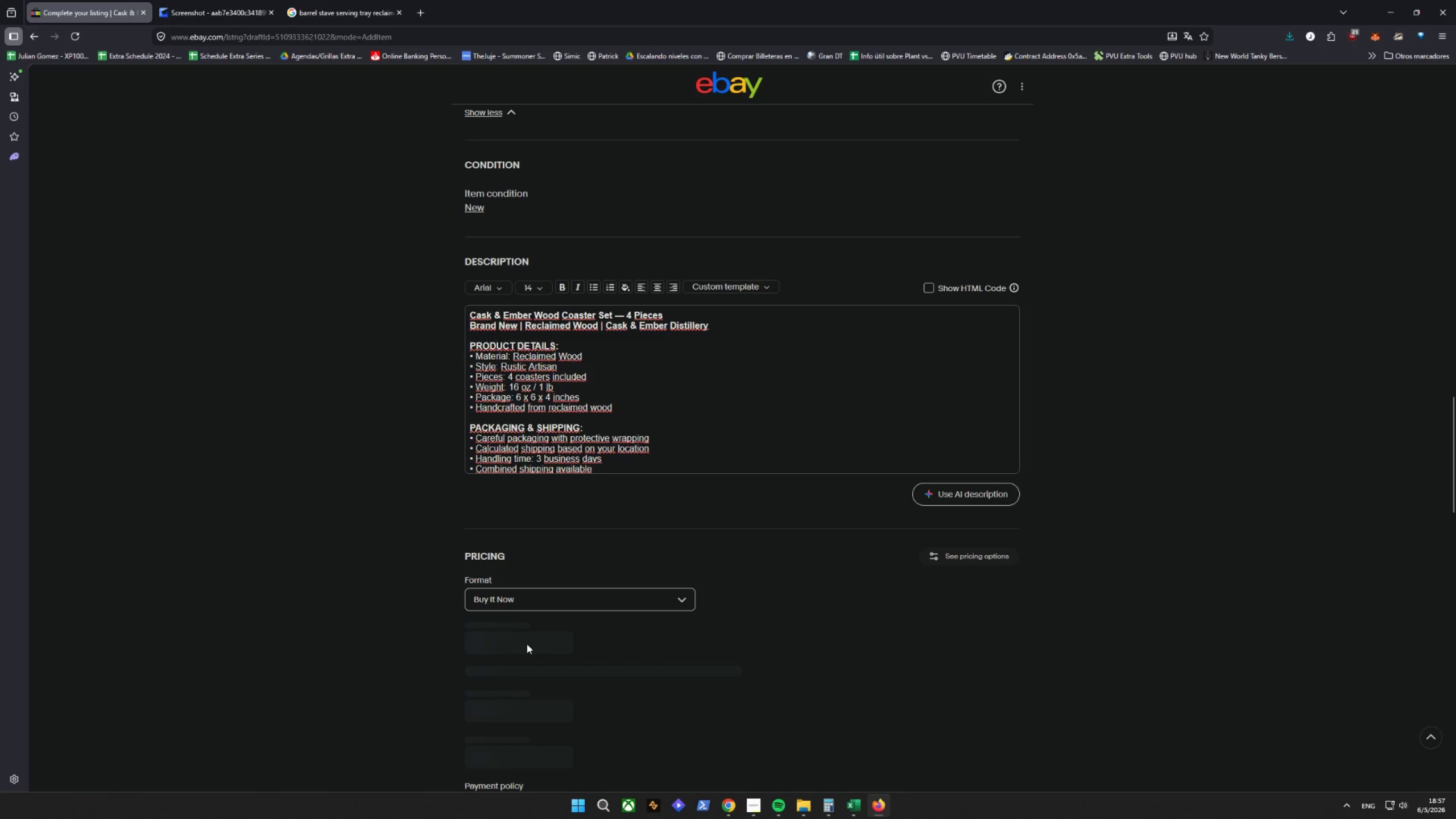 
left_click_drag(start_coordinate=[510, 646], to_coordinate=[410, 652])
 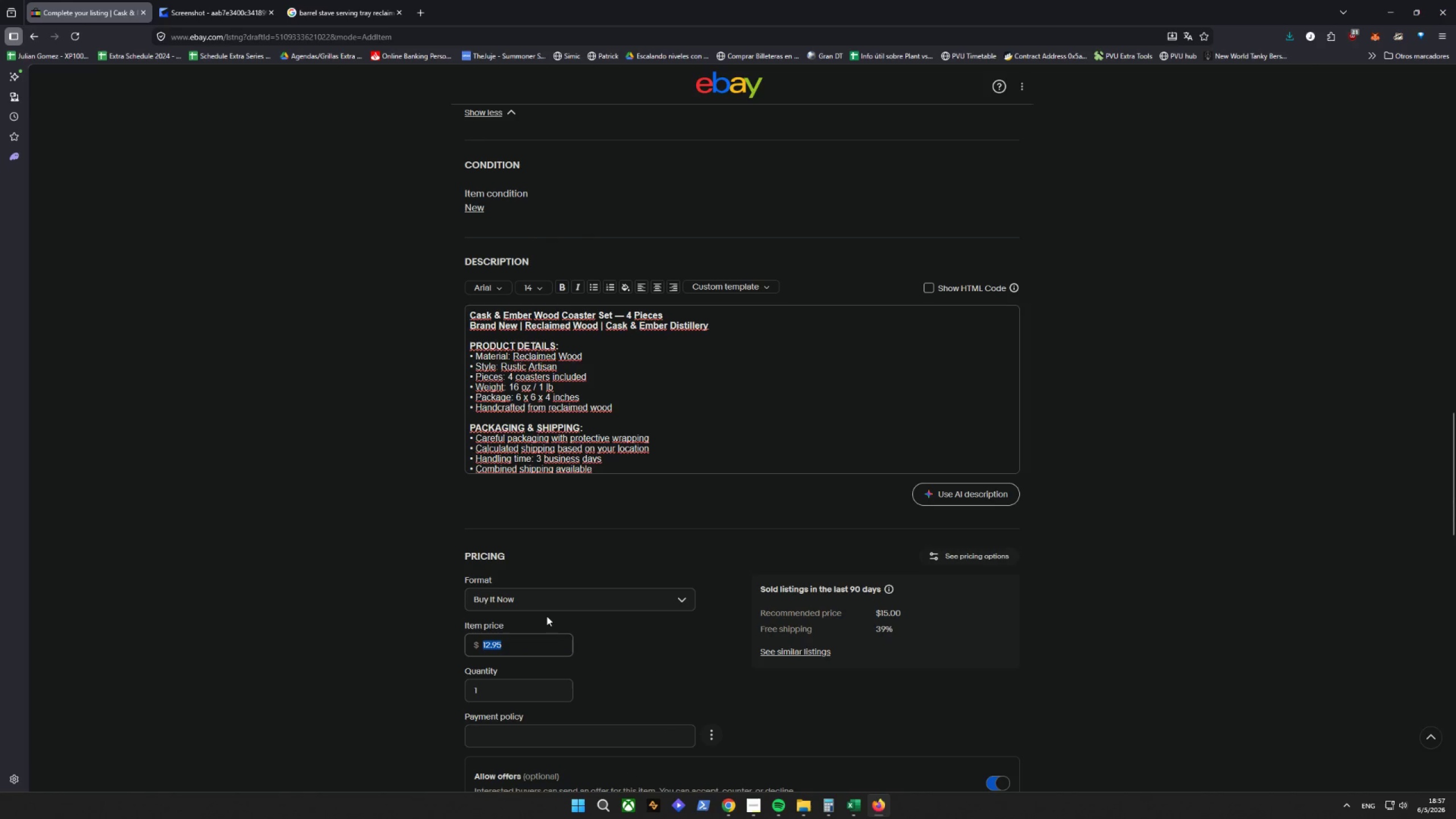 
type(34.99)
 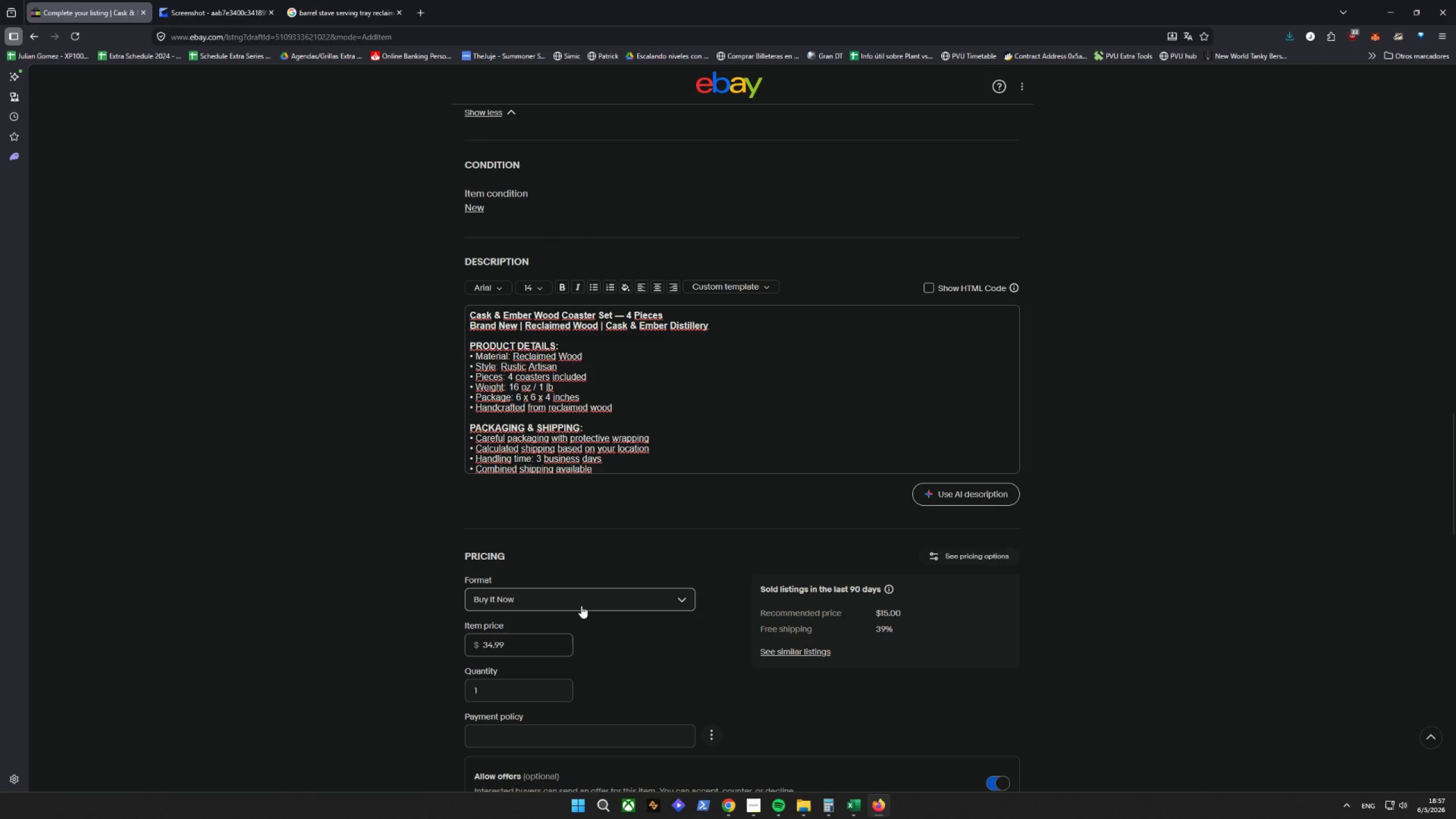 
key(Enter)
 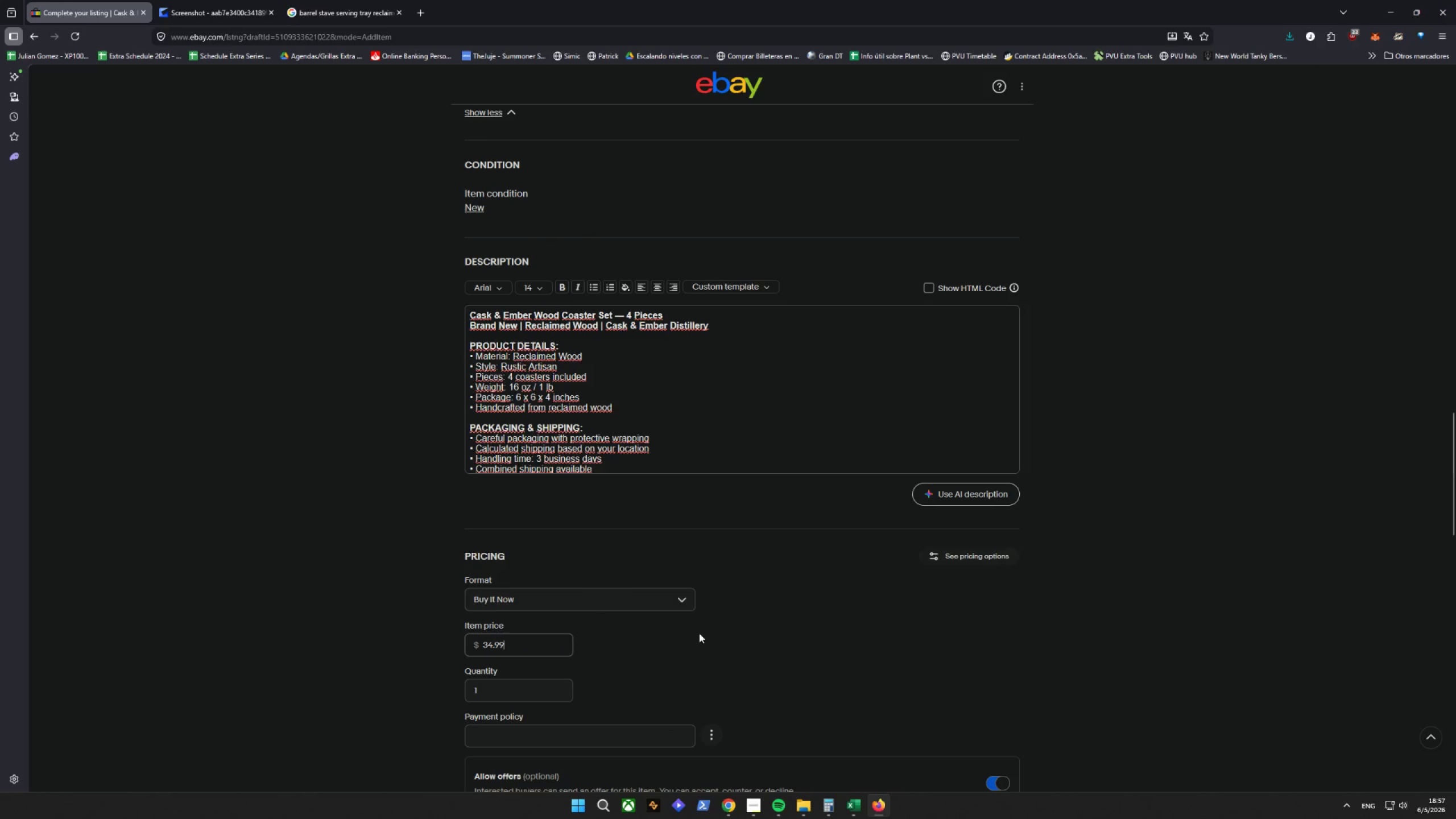 
scroll: coordinate [729, 553], scroll_direction: down, amount: 8.0
 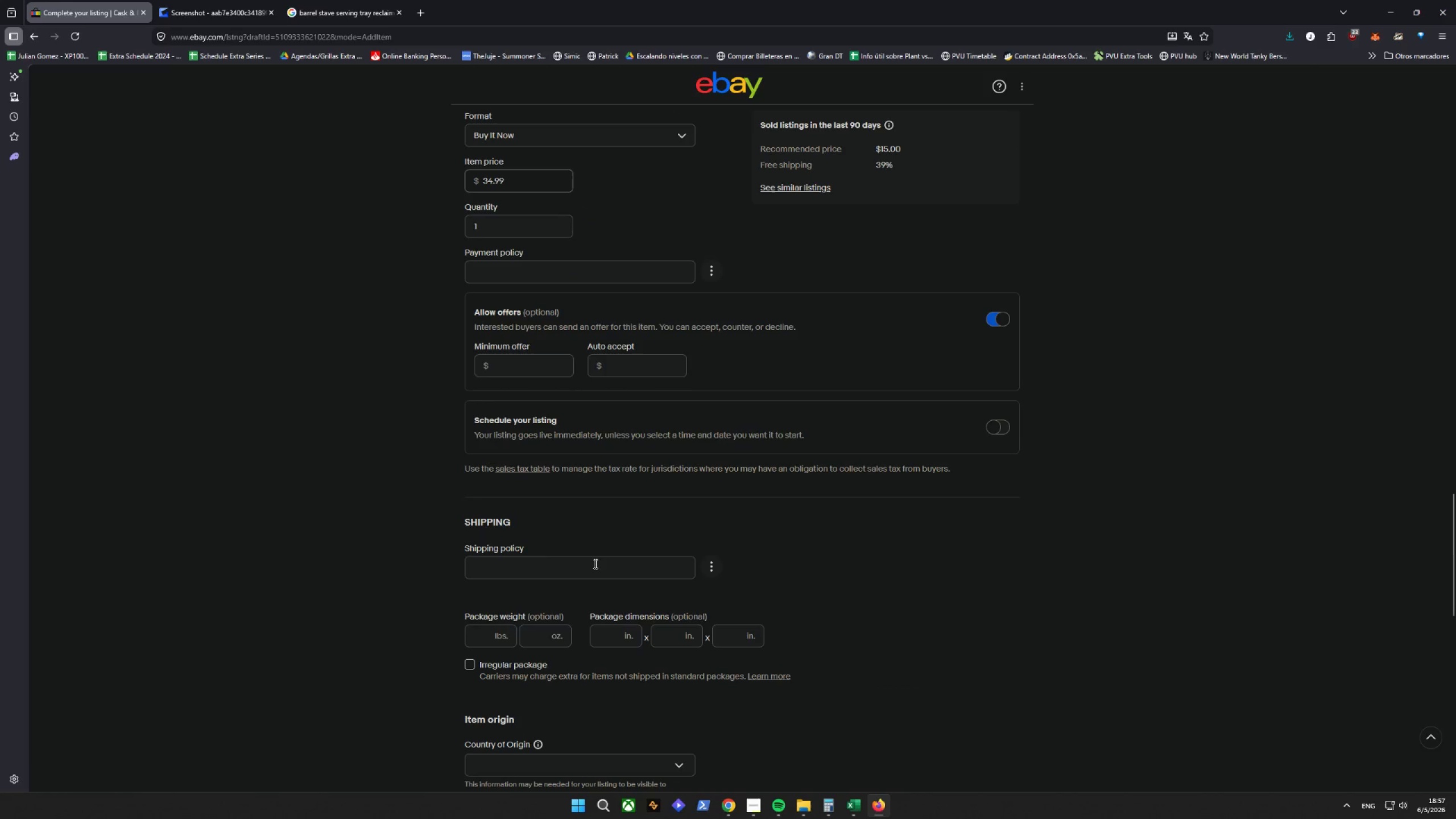 
mouse_move([590, 568])
 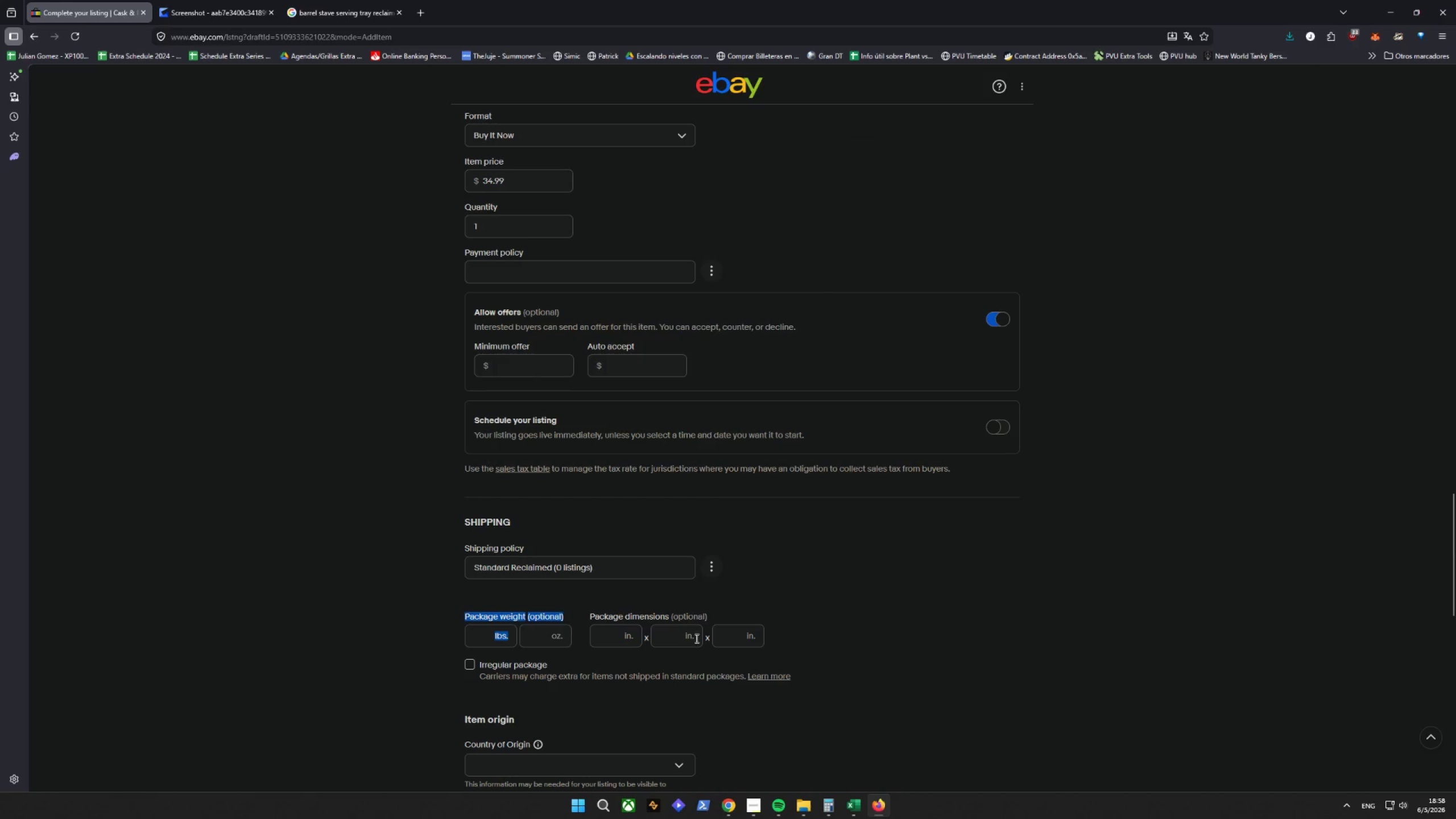 
left_click([847, 586])
 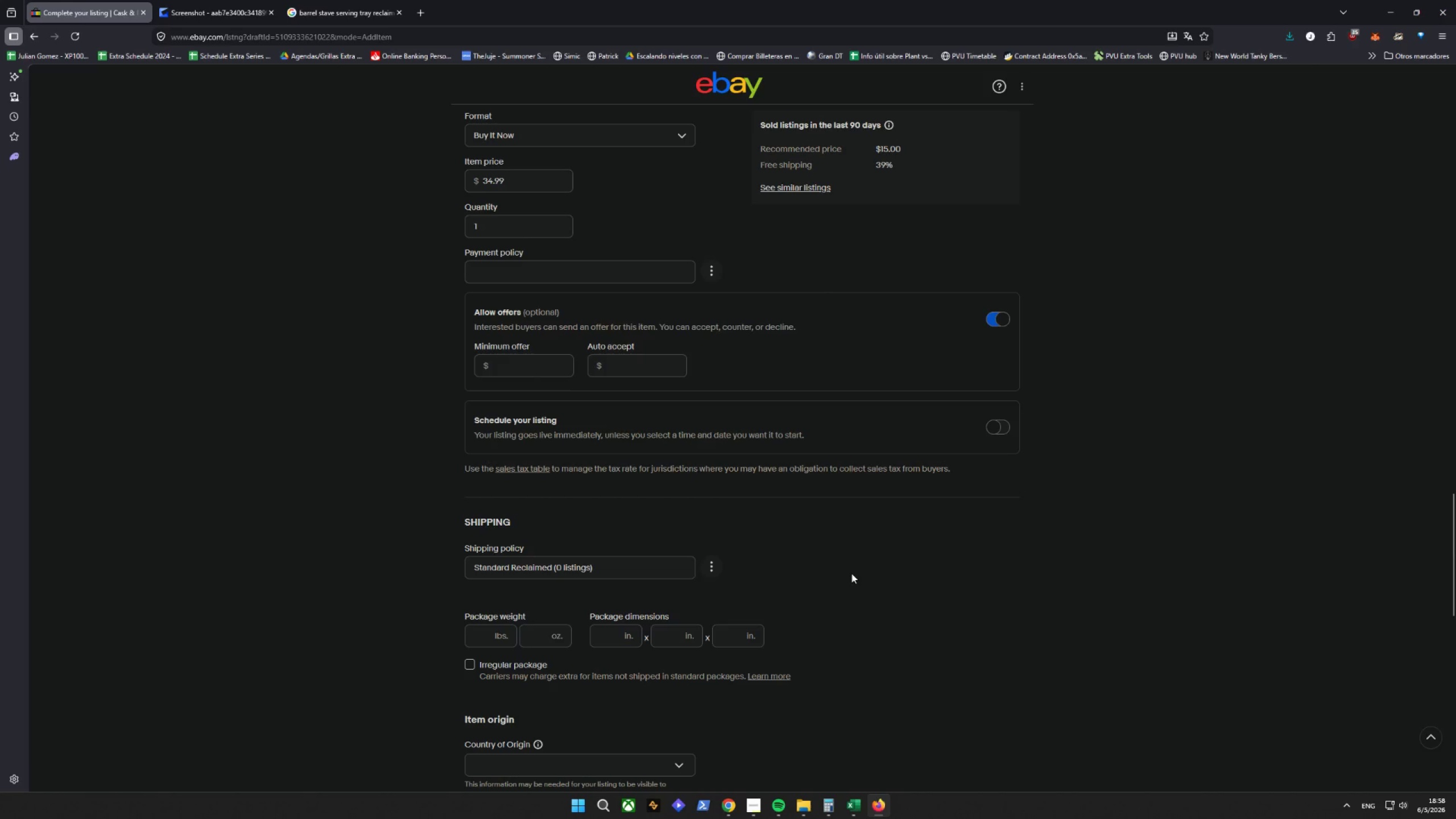 
wait(7.55)
 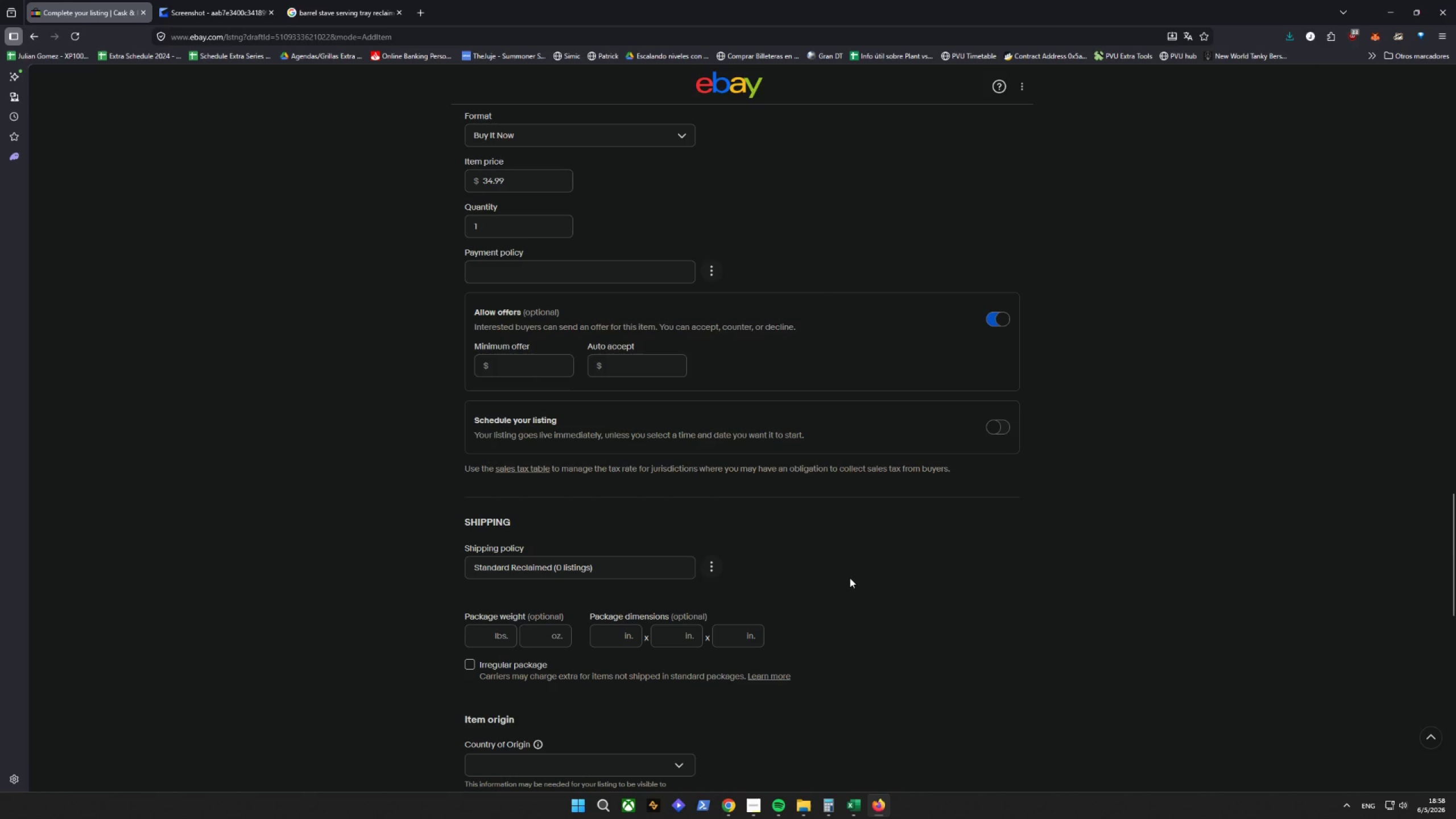 
scroll: coordinate [833, 508], scroll_direction: down, amount: 7.0
 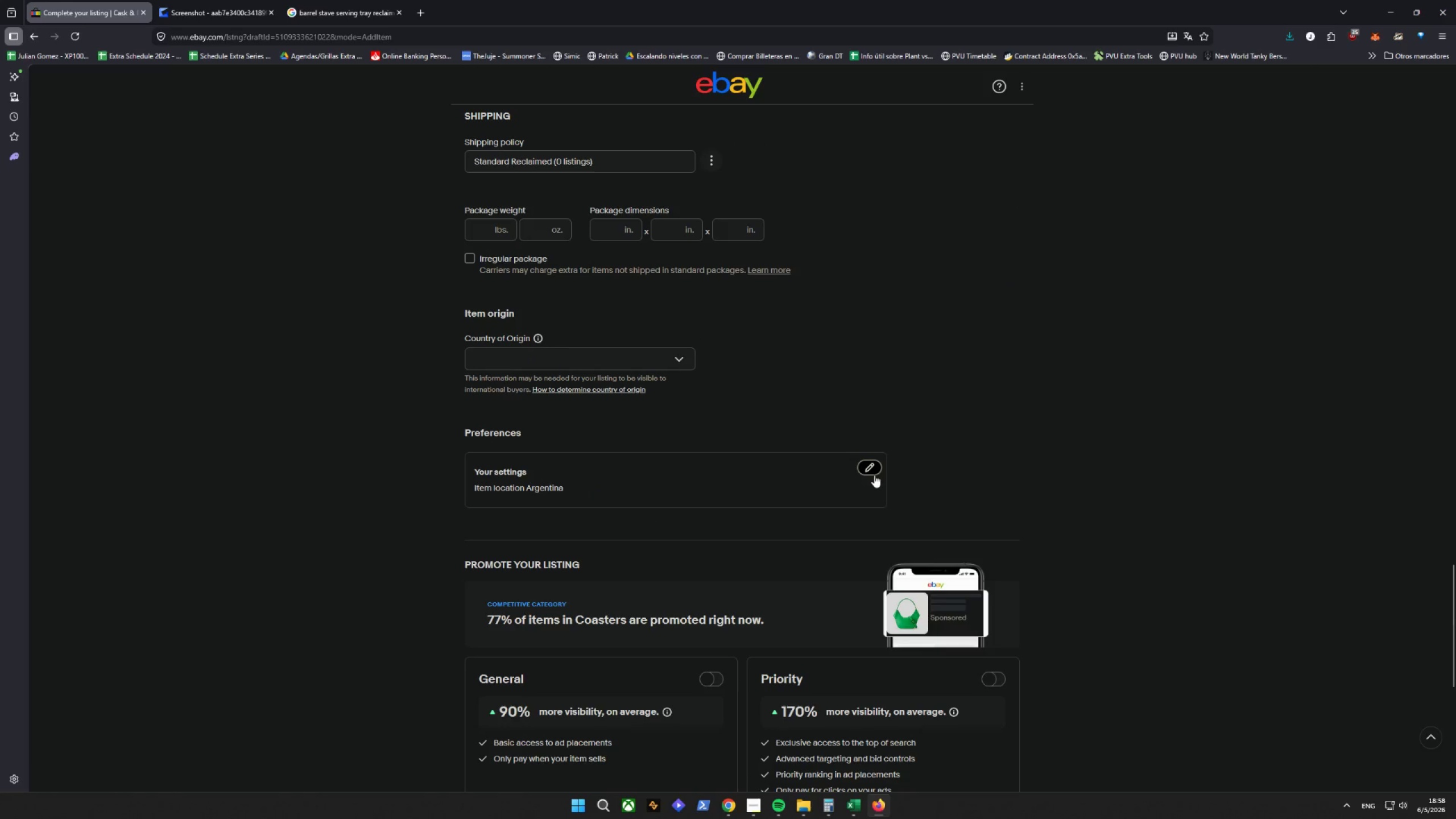 
left_click([875, 475])
 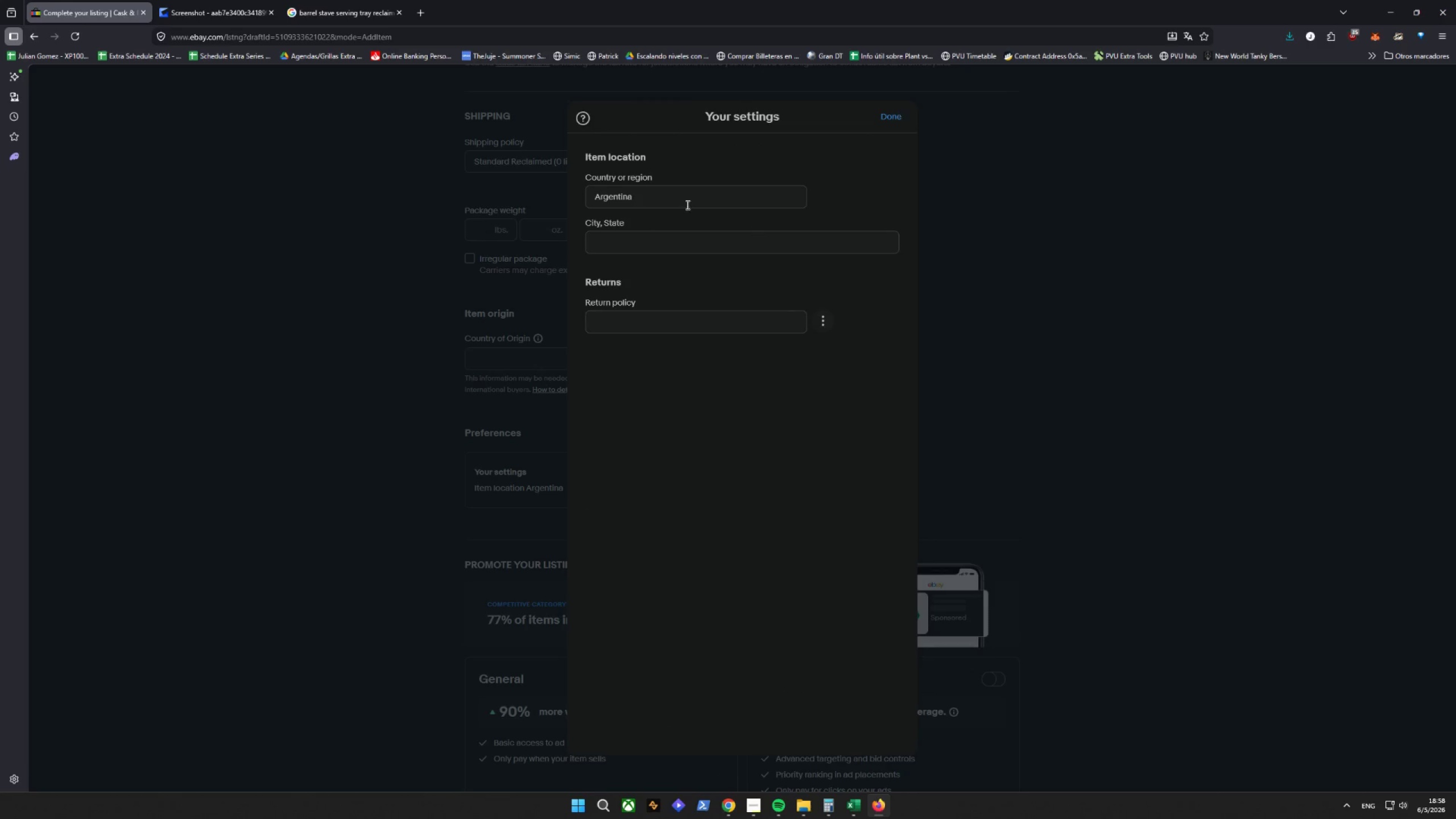 
double_click([656, 198])
 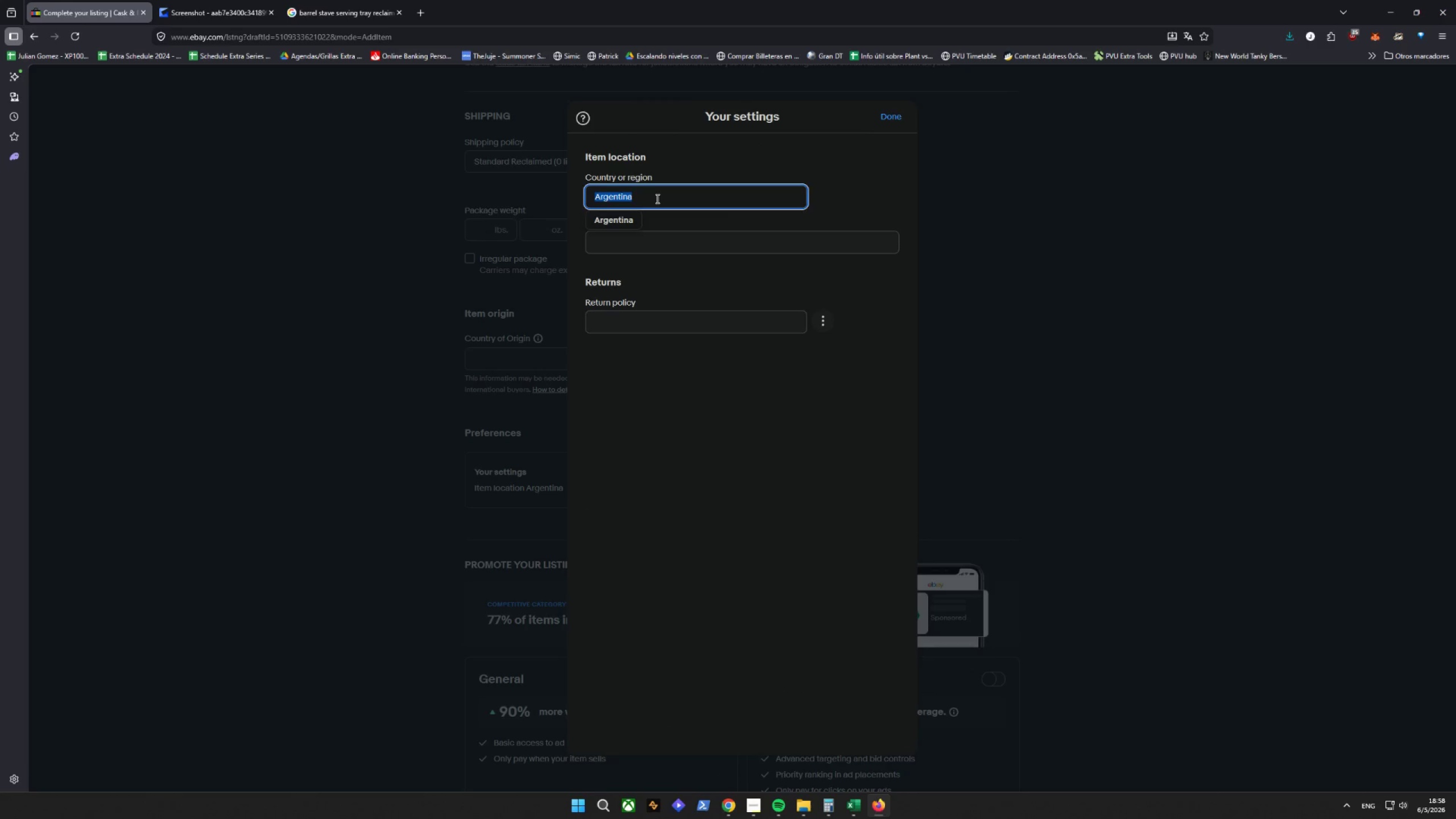 
triple_click([656, 198])
 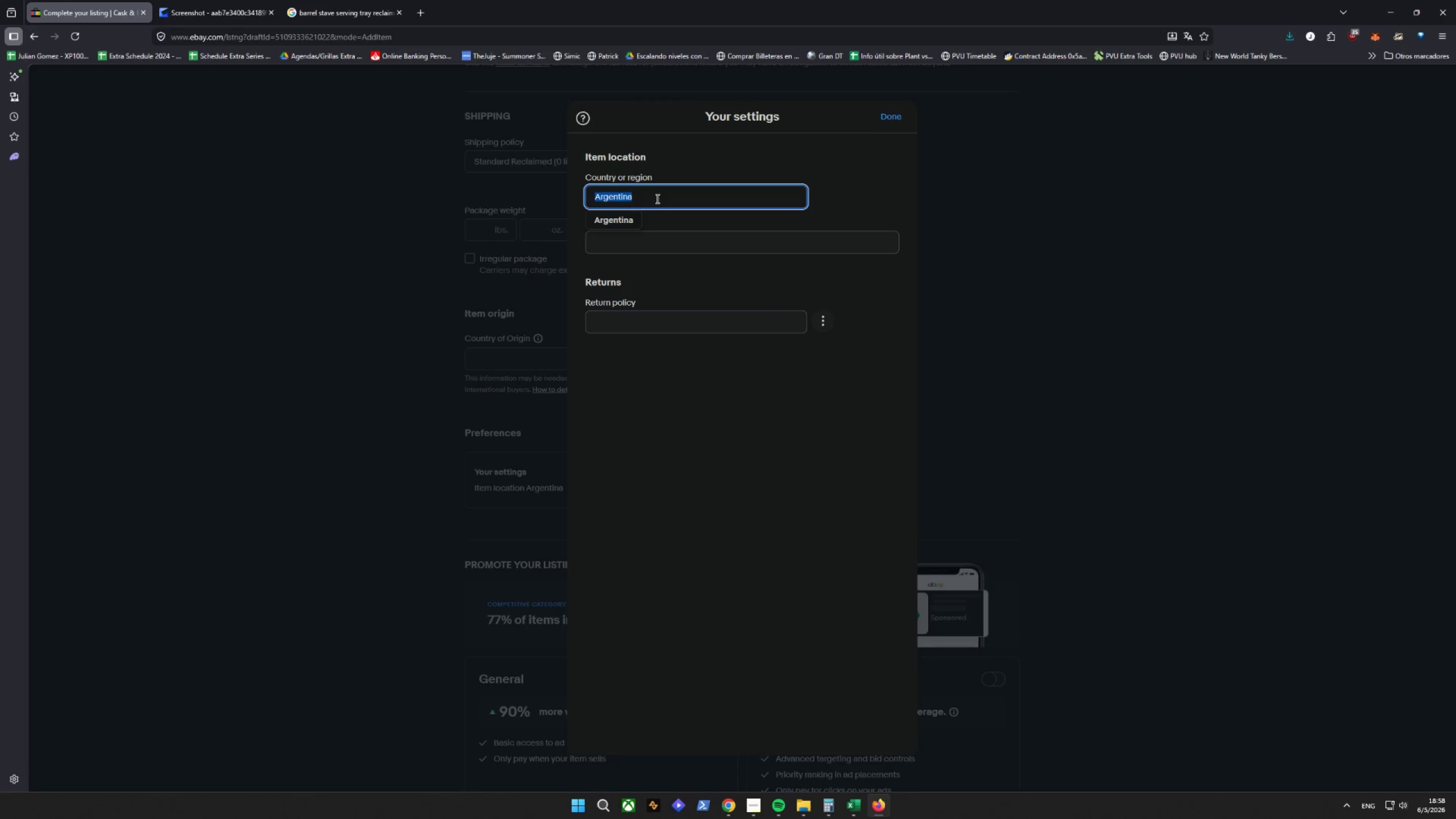 
type(Unite)
 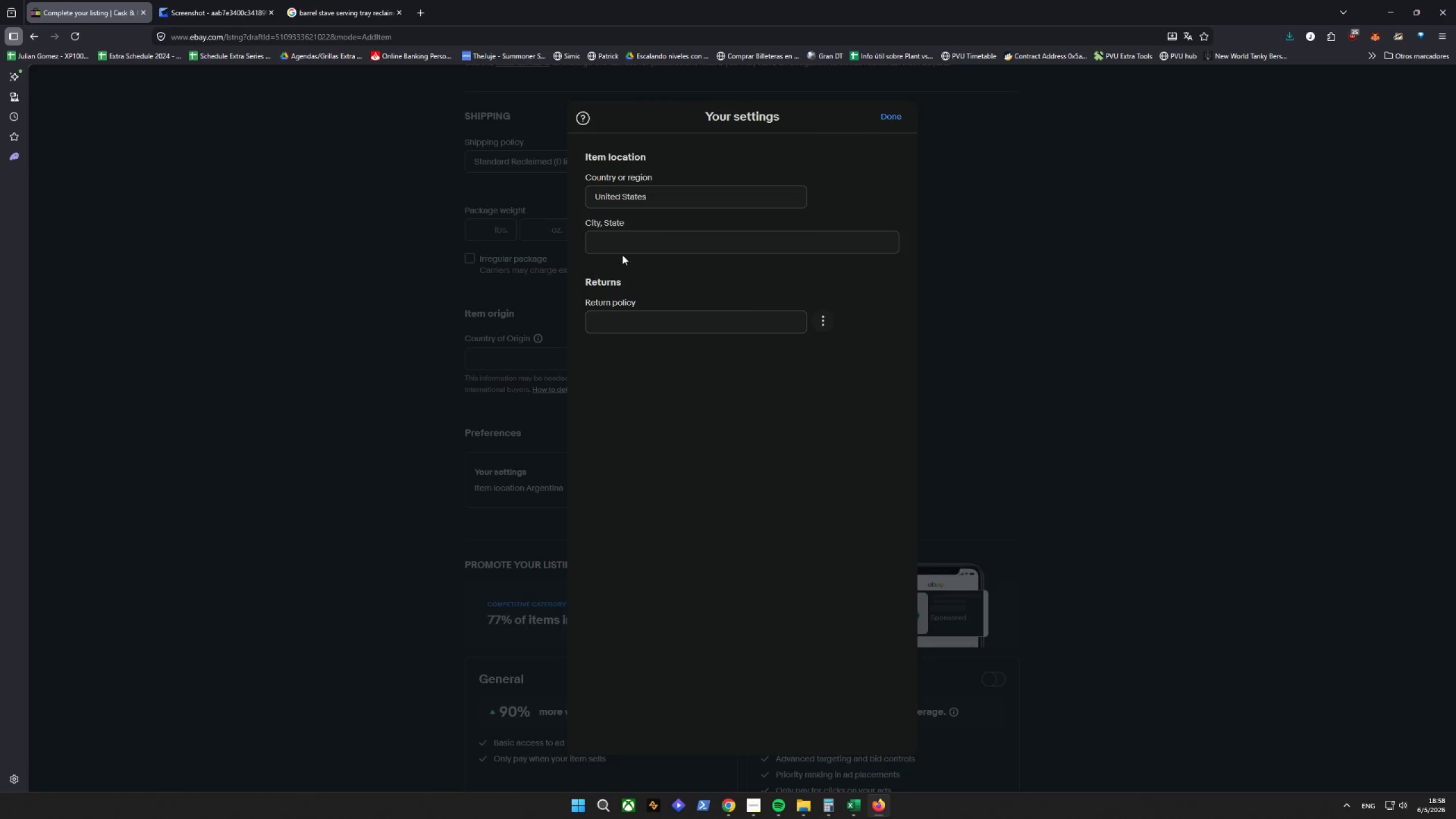 
double_click([651, 239])
 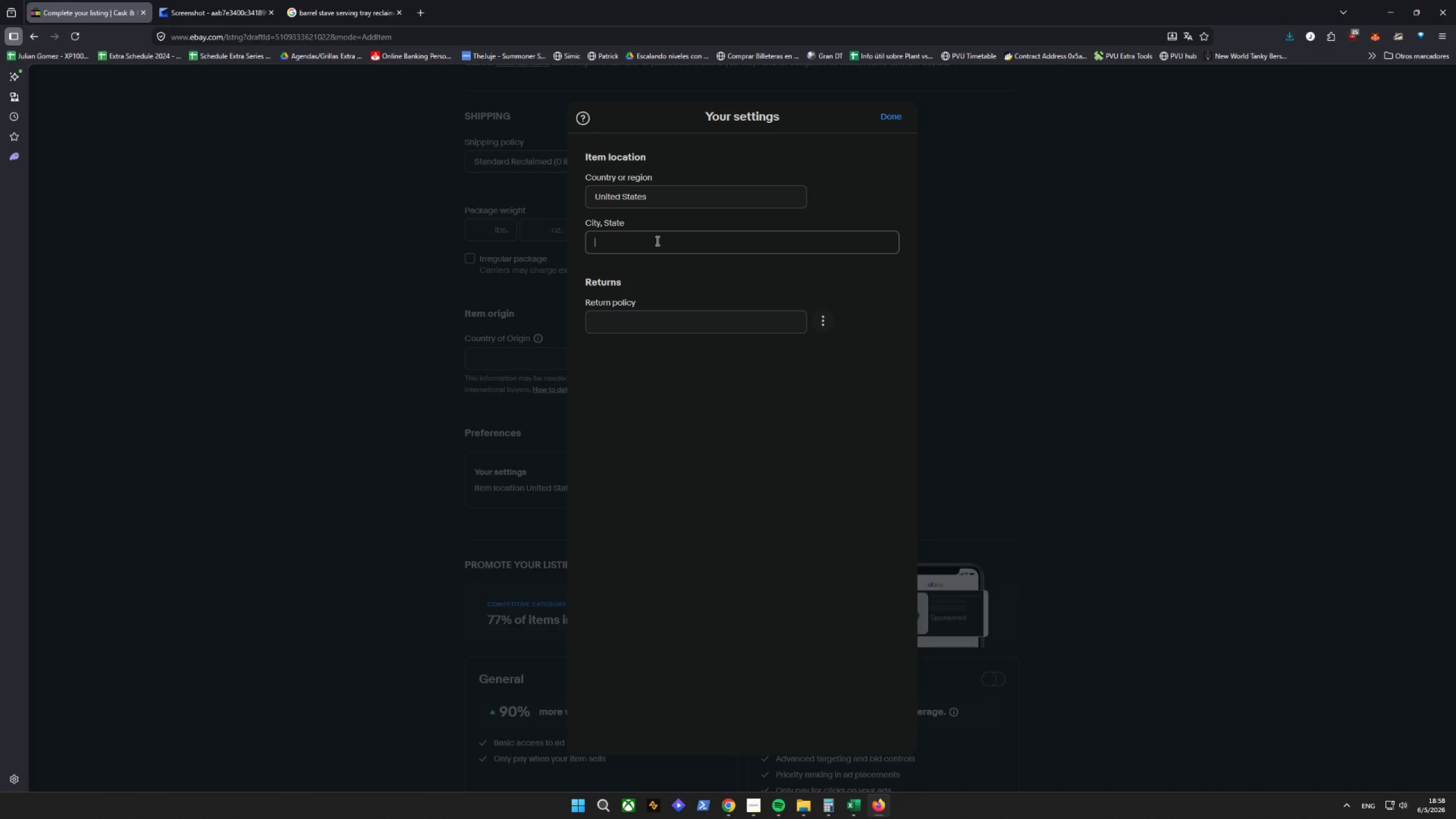 
type(Miami)
 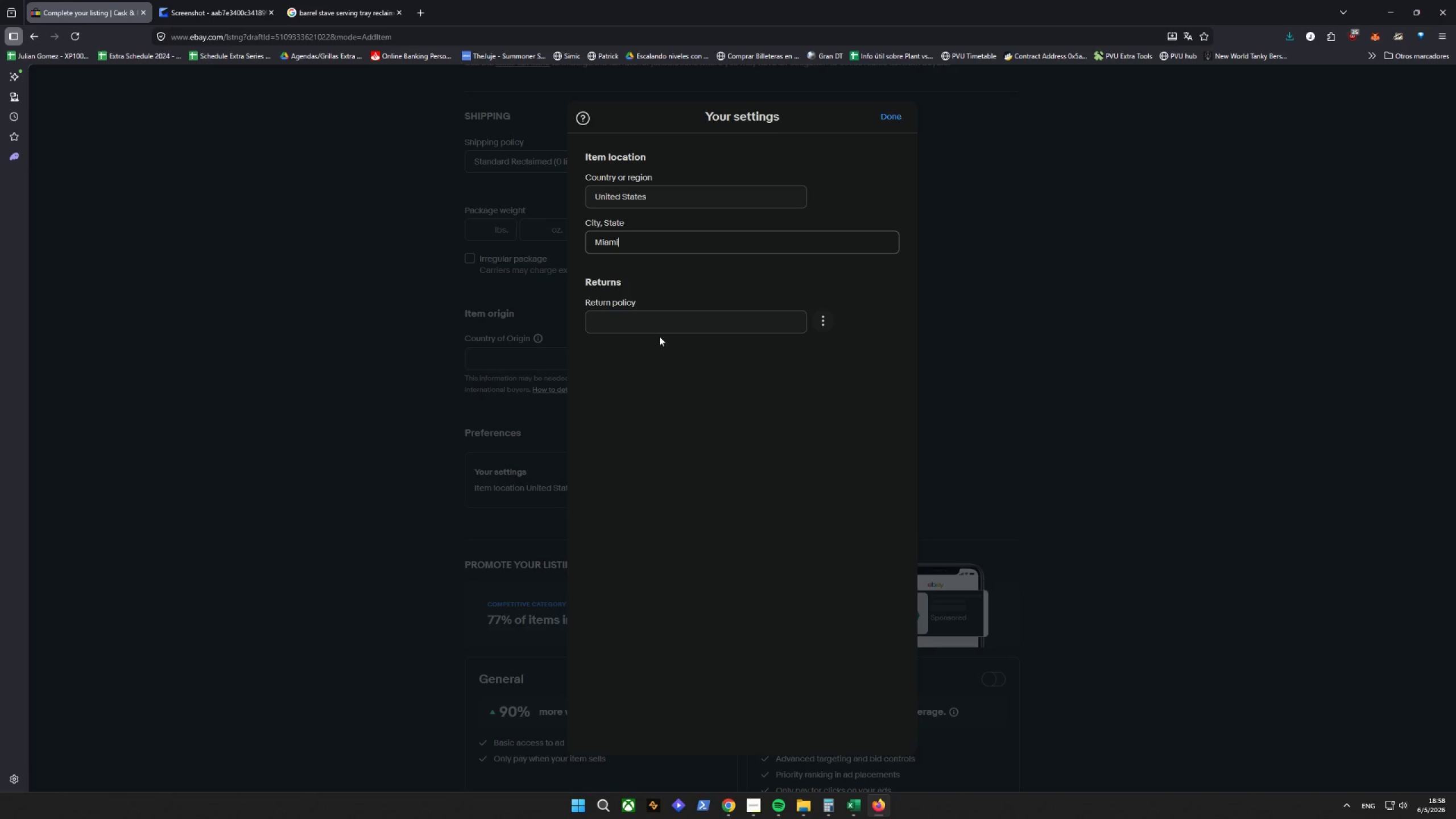 
left_click([656, 316])
 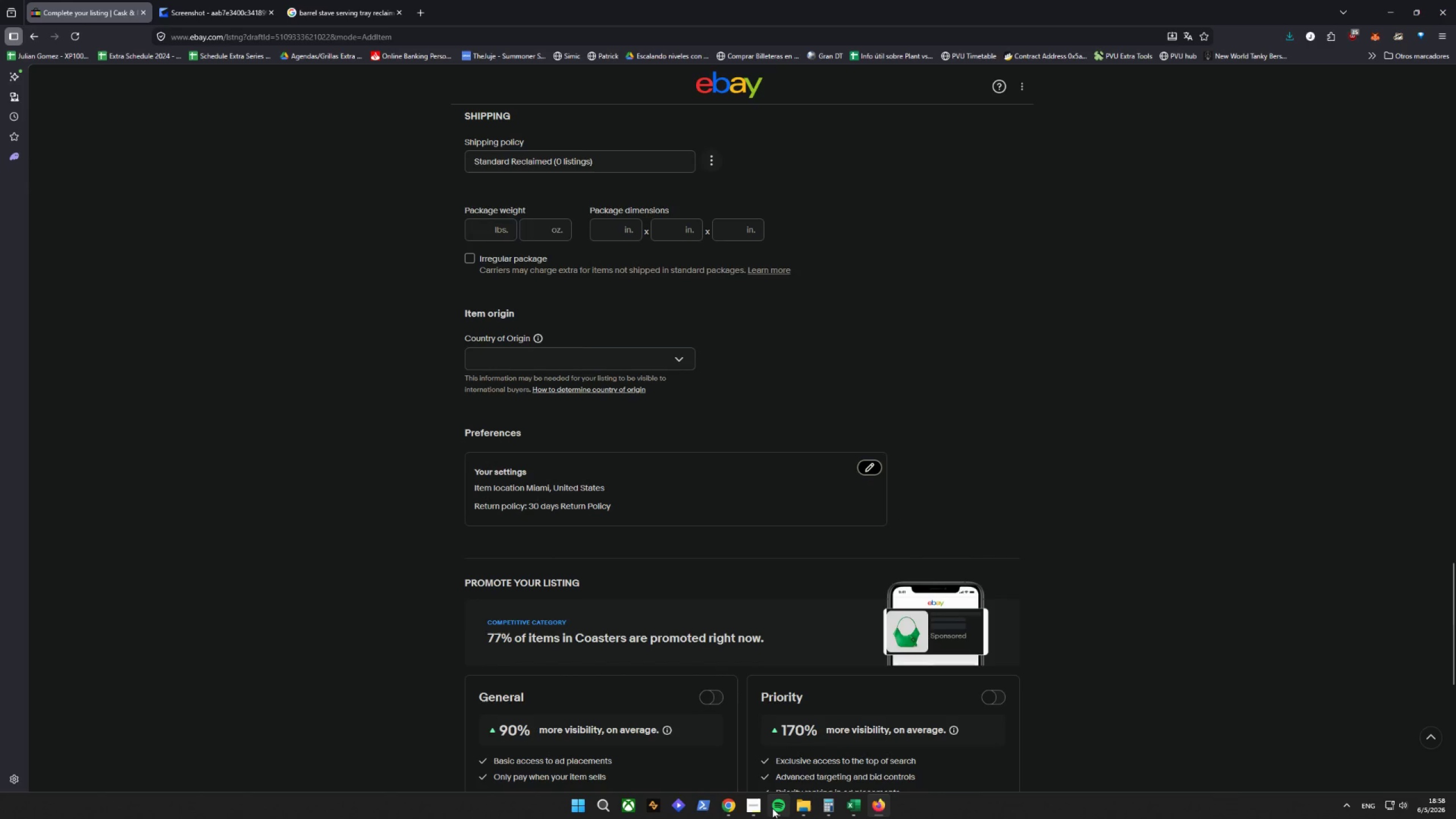 
left_click([810, 536])
 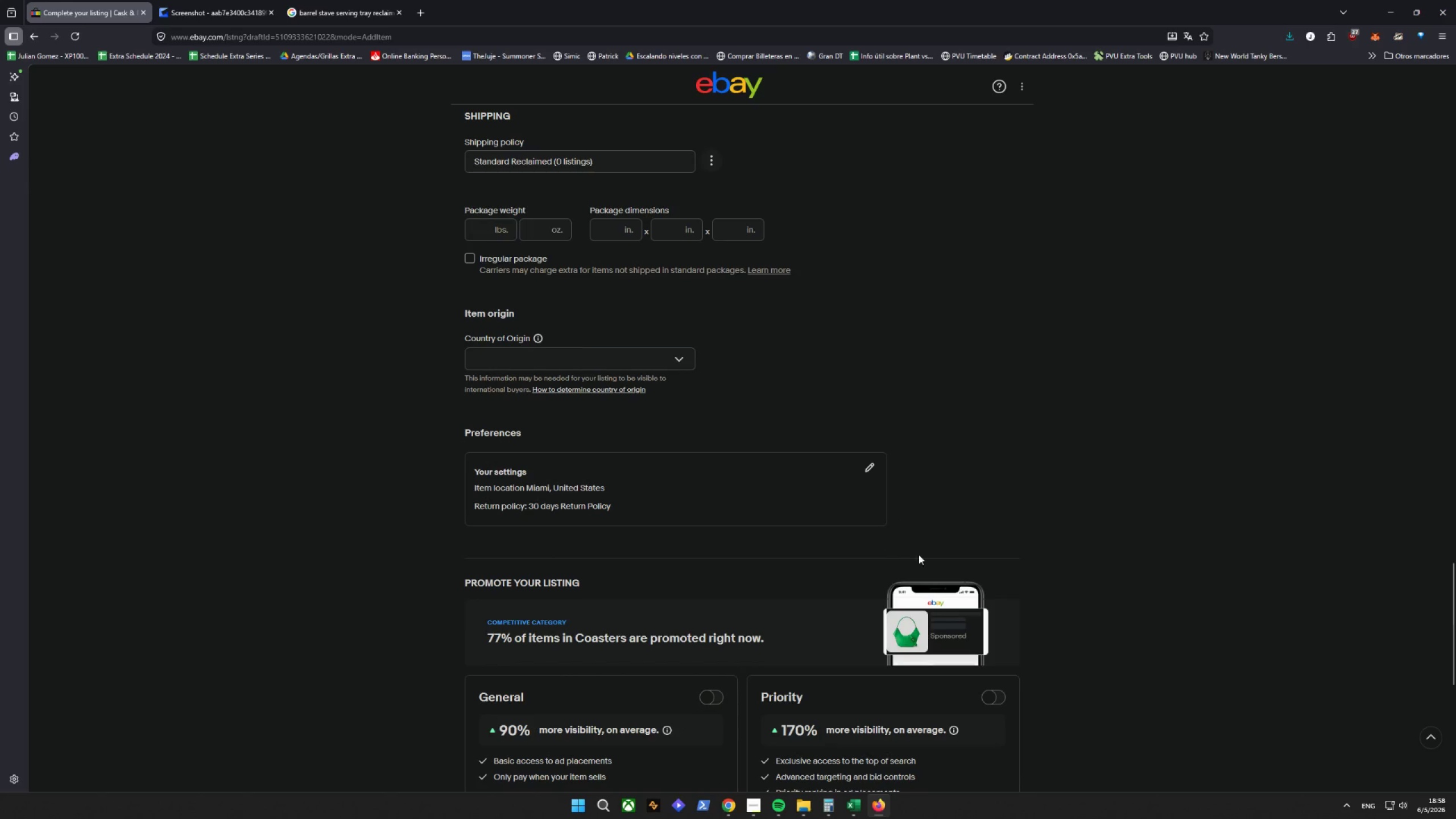 
scroll: coordinate [955, 557], scroll_direction: down, amount: 10.0
 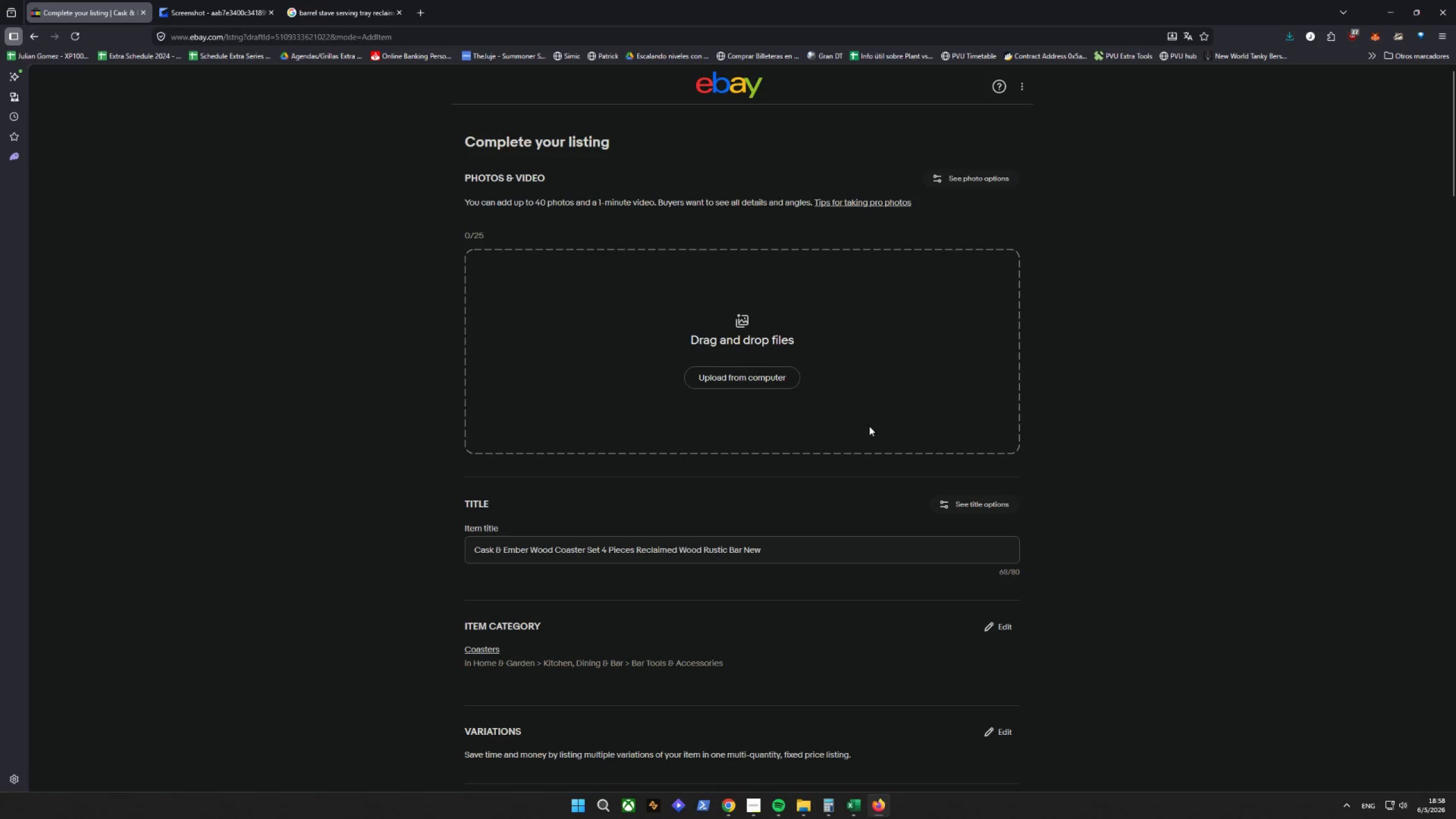 
left_click([334, 0])
 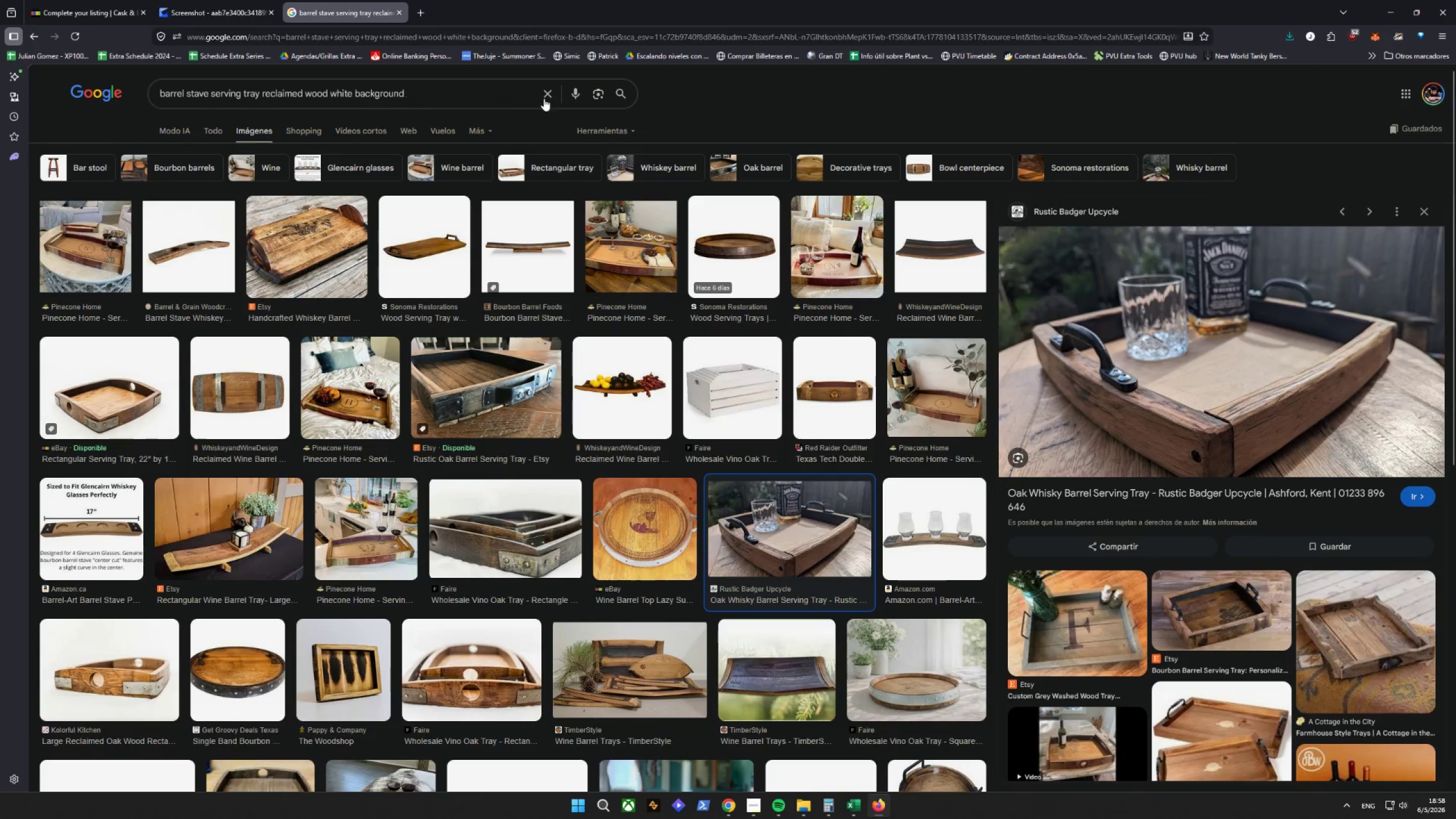 
left_click([547, 96])
 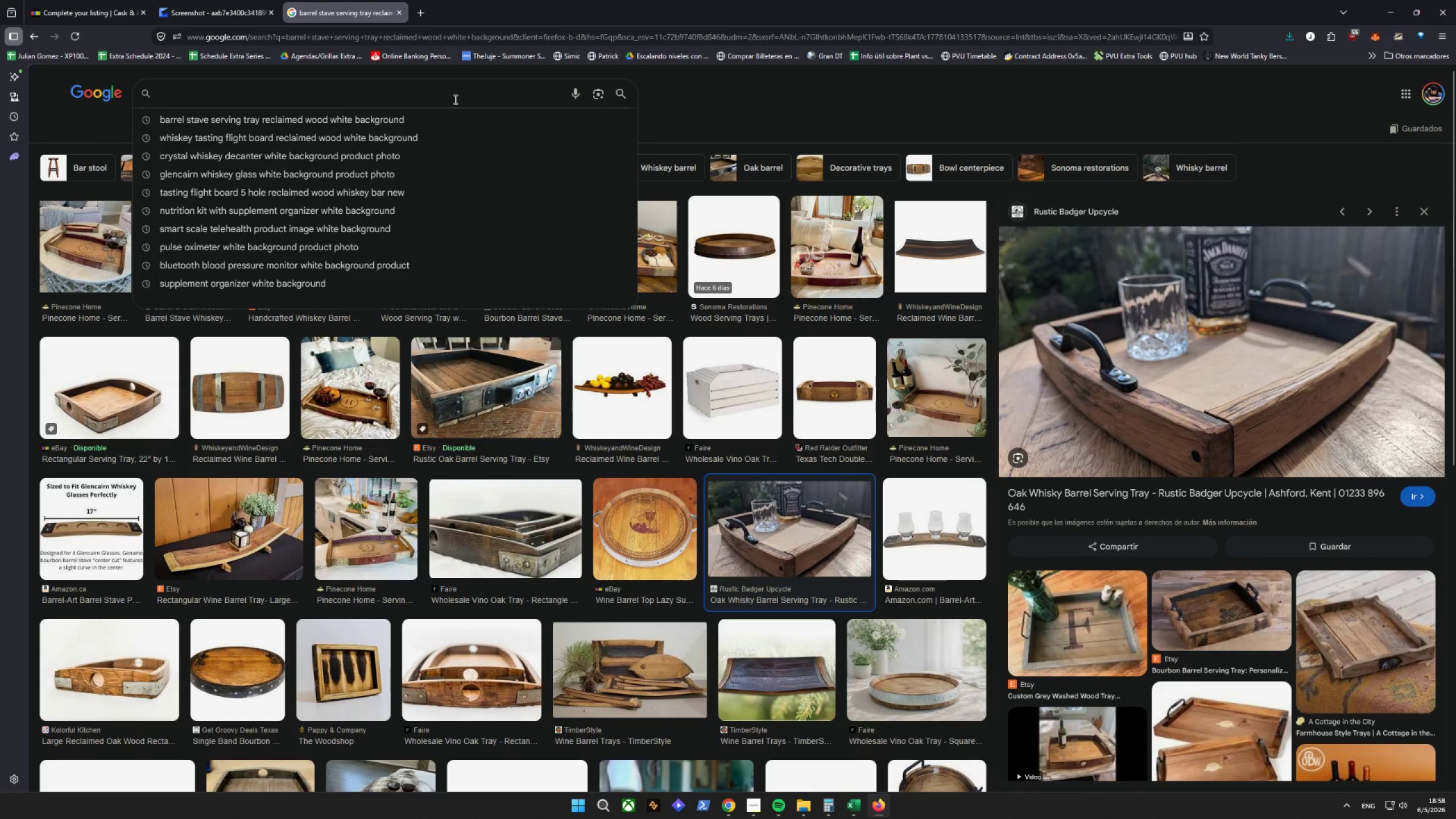 
type(wood coaster setr)
key(Backspace)
key(Backspace)
type(t 43)
key(Backspace)
key(Backspace)
type(4 reclaimed rustic white background)
 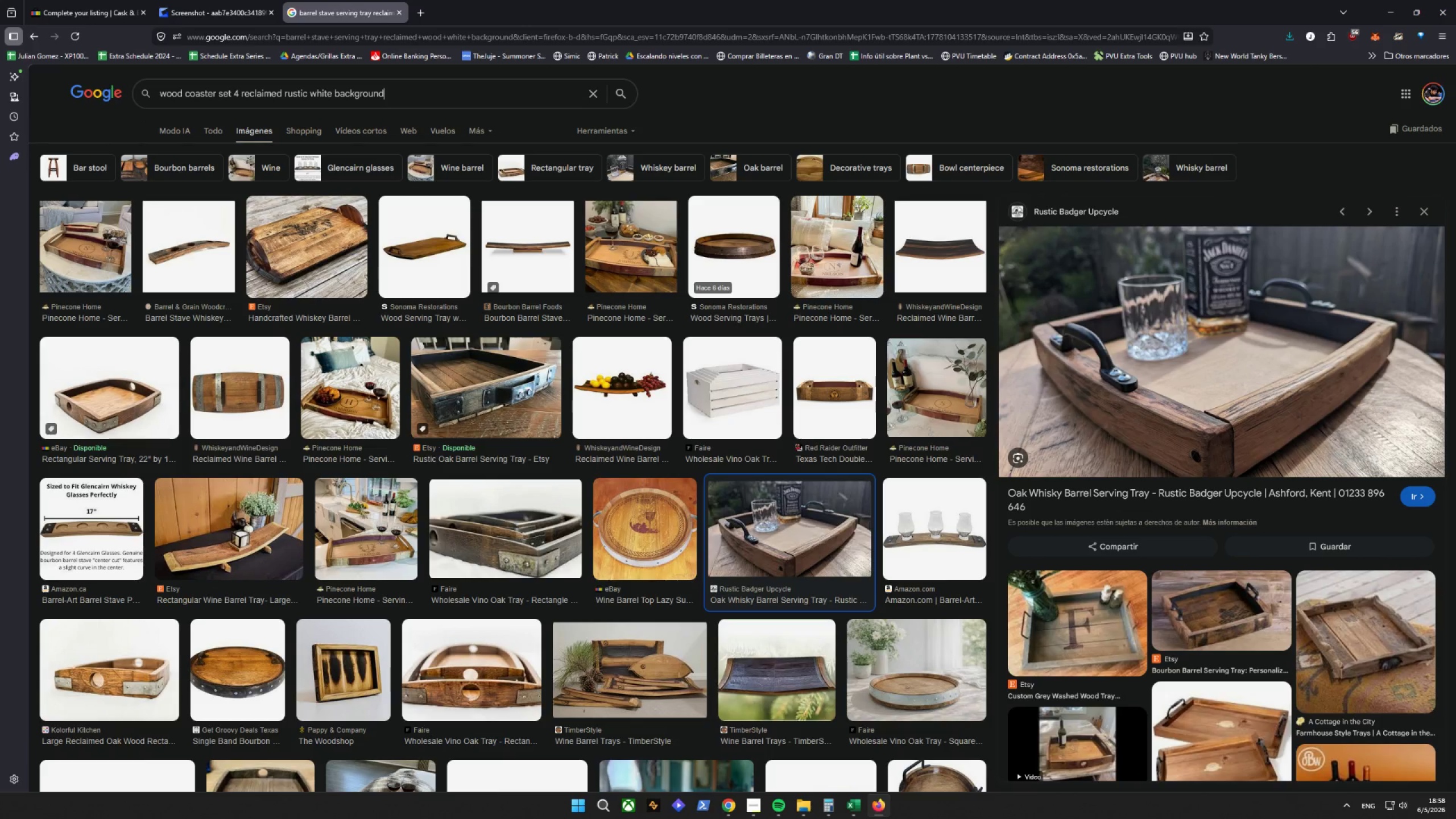 
key(Enter)
 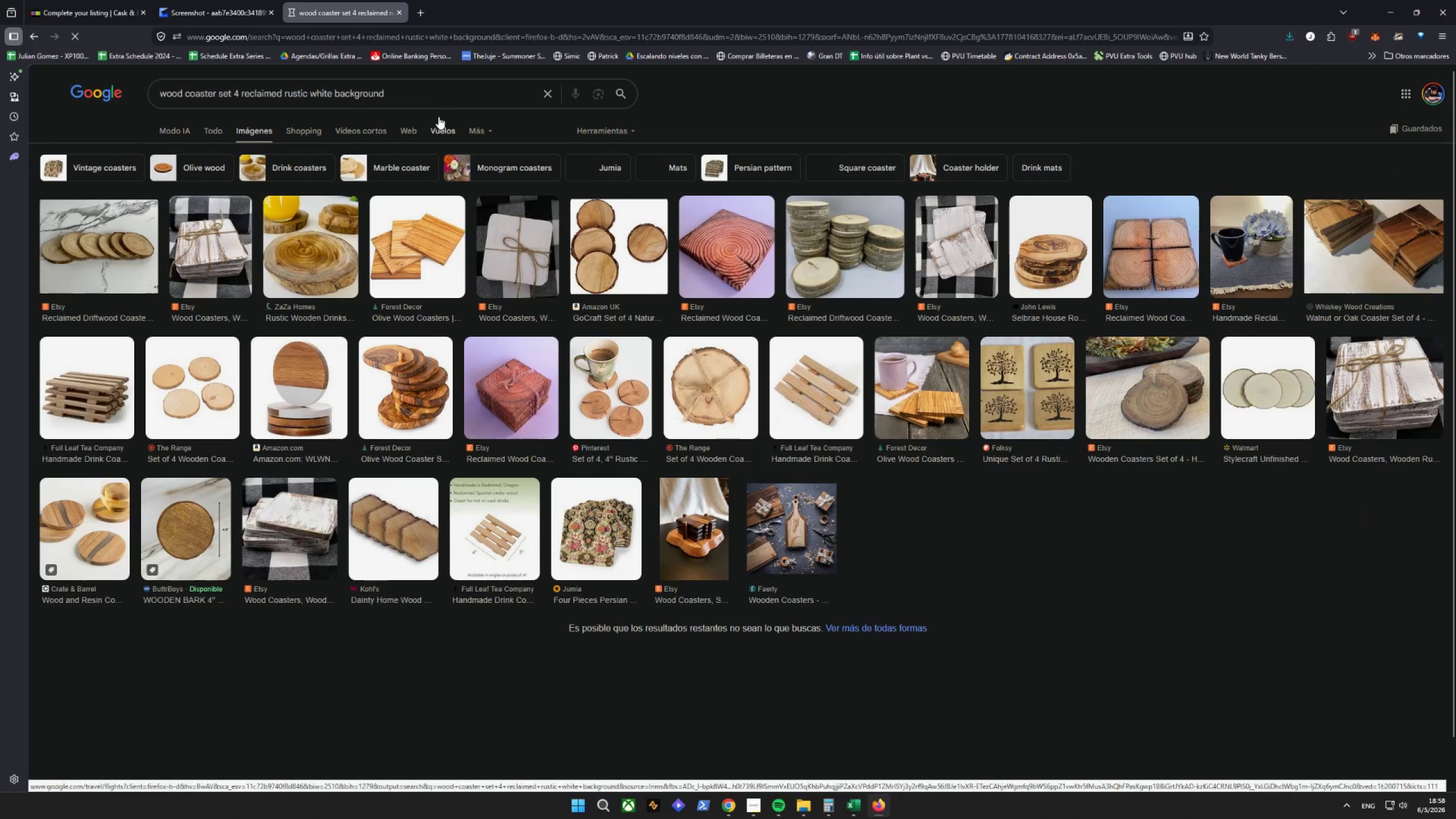 
mouse_move([618, 143])
 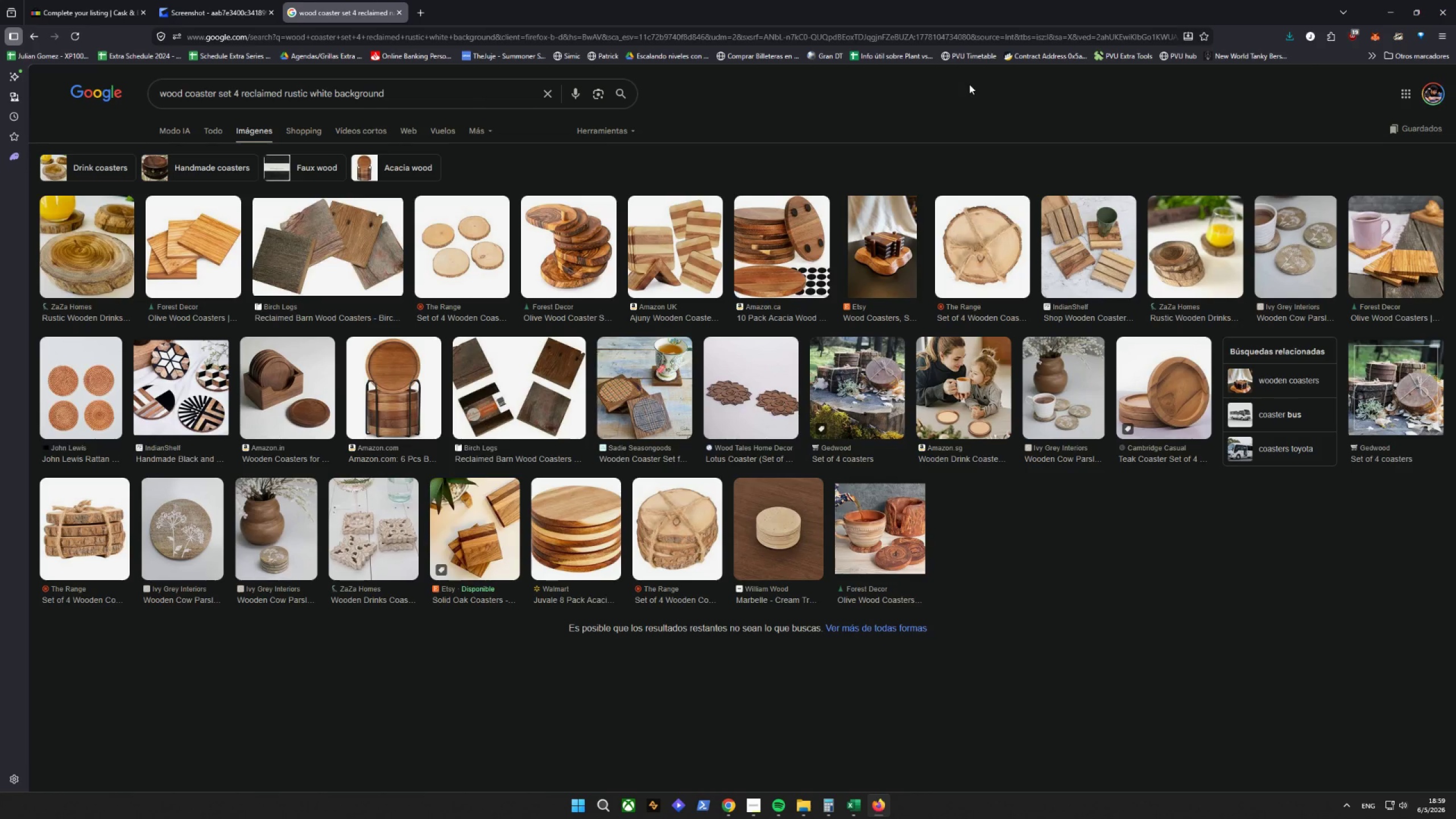 
wait(15.69)
 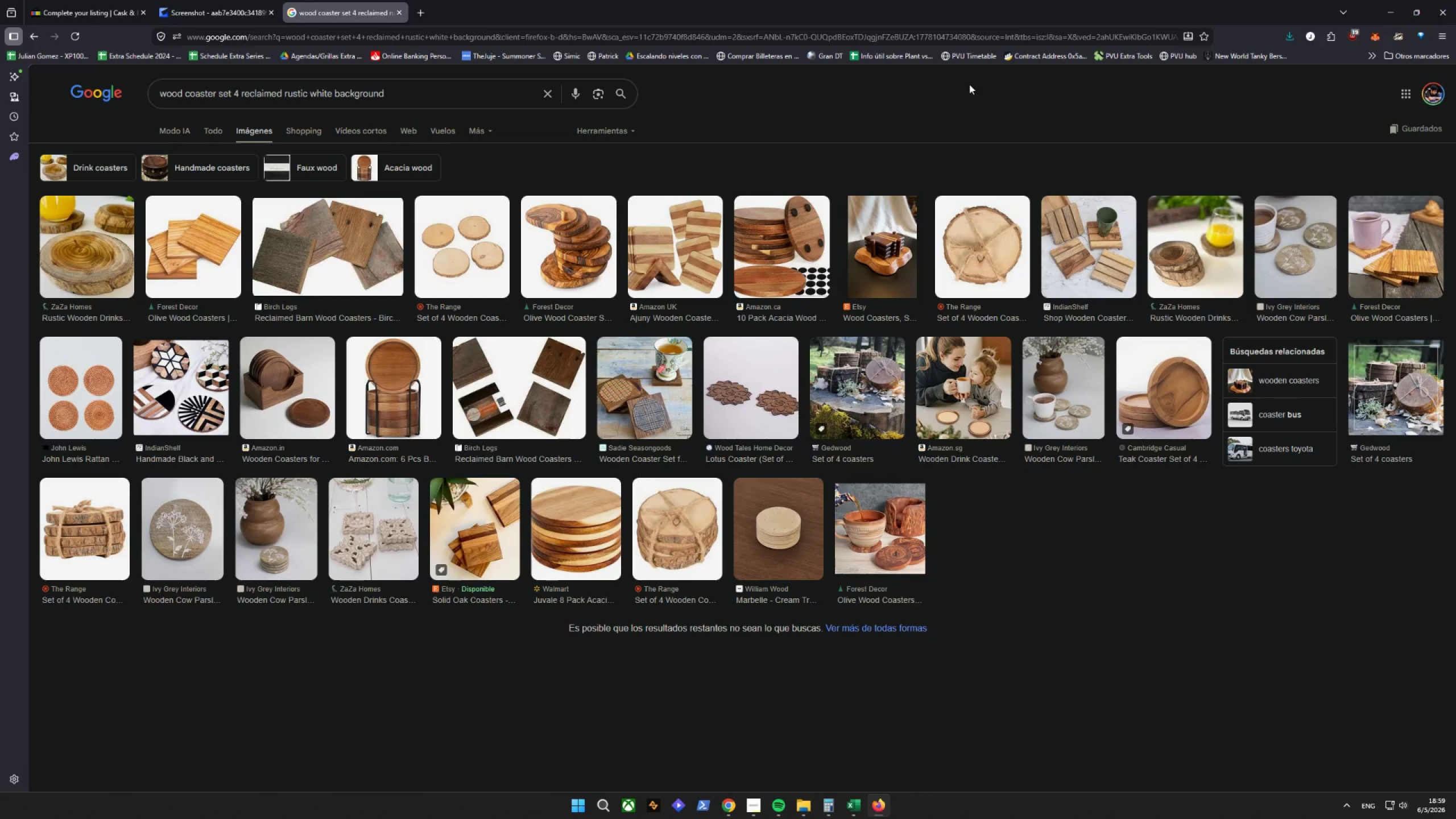 
left_click([1162, 407])
 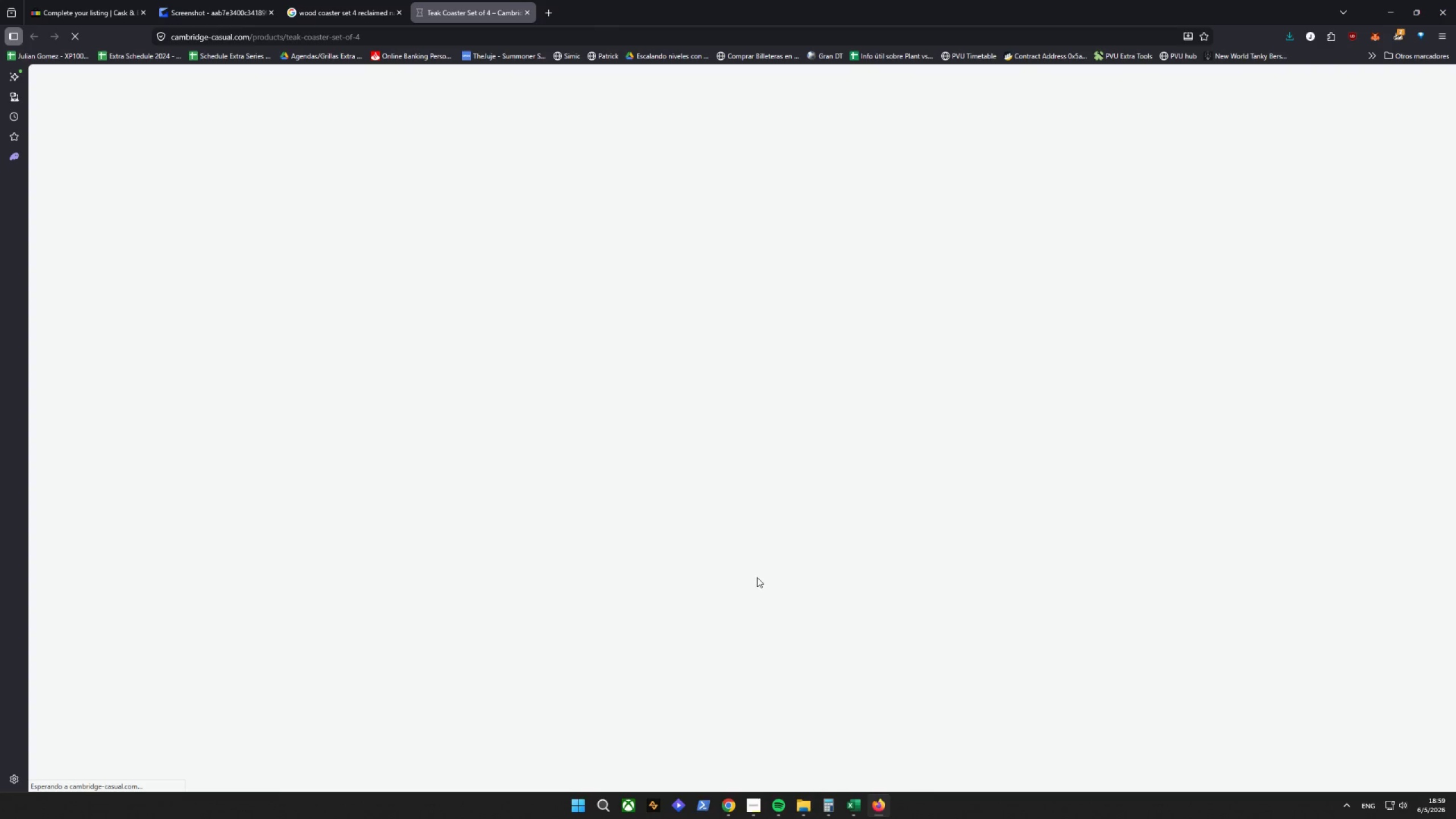 
scroll: coordinate [1012, 504], scroll_direction: down, amount: 9.0
 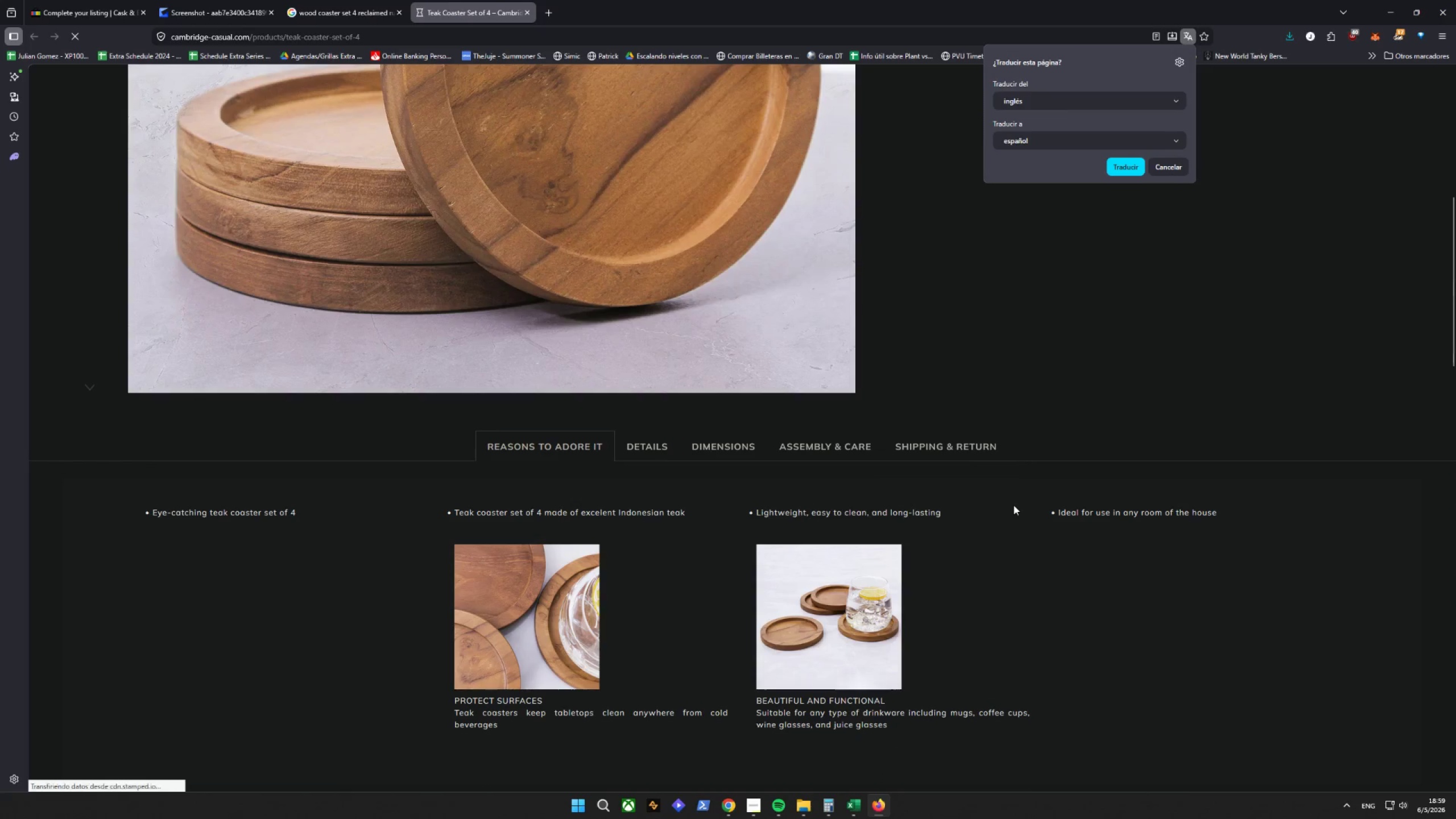 
scroll: coordinate [1014, 507], scroll_direction: up, amount: 11.0
 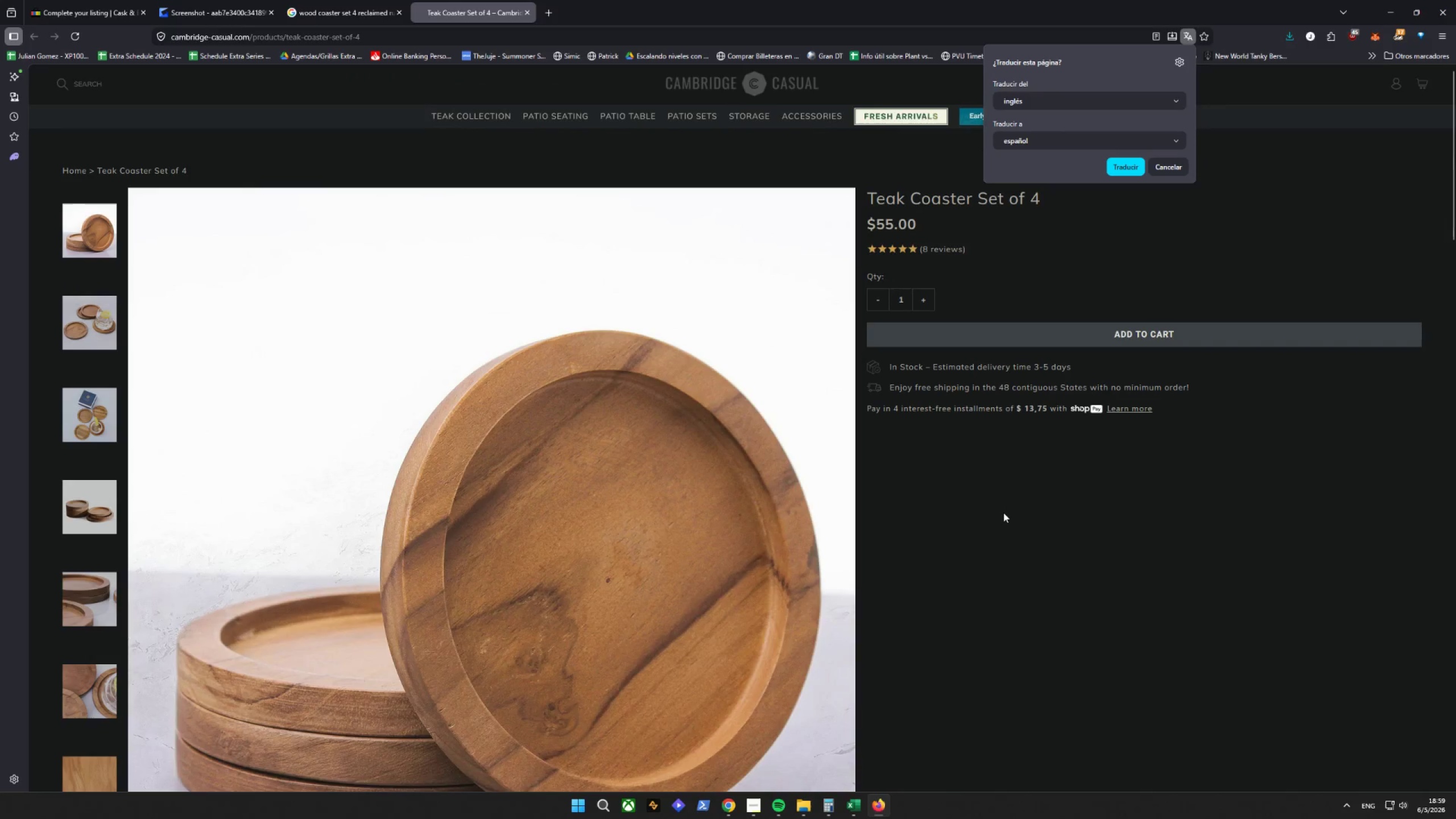 
scroll: coordinate [1003, 512], scroll_direction: down, amount: 2.0
 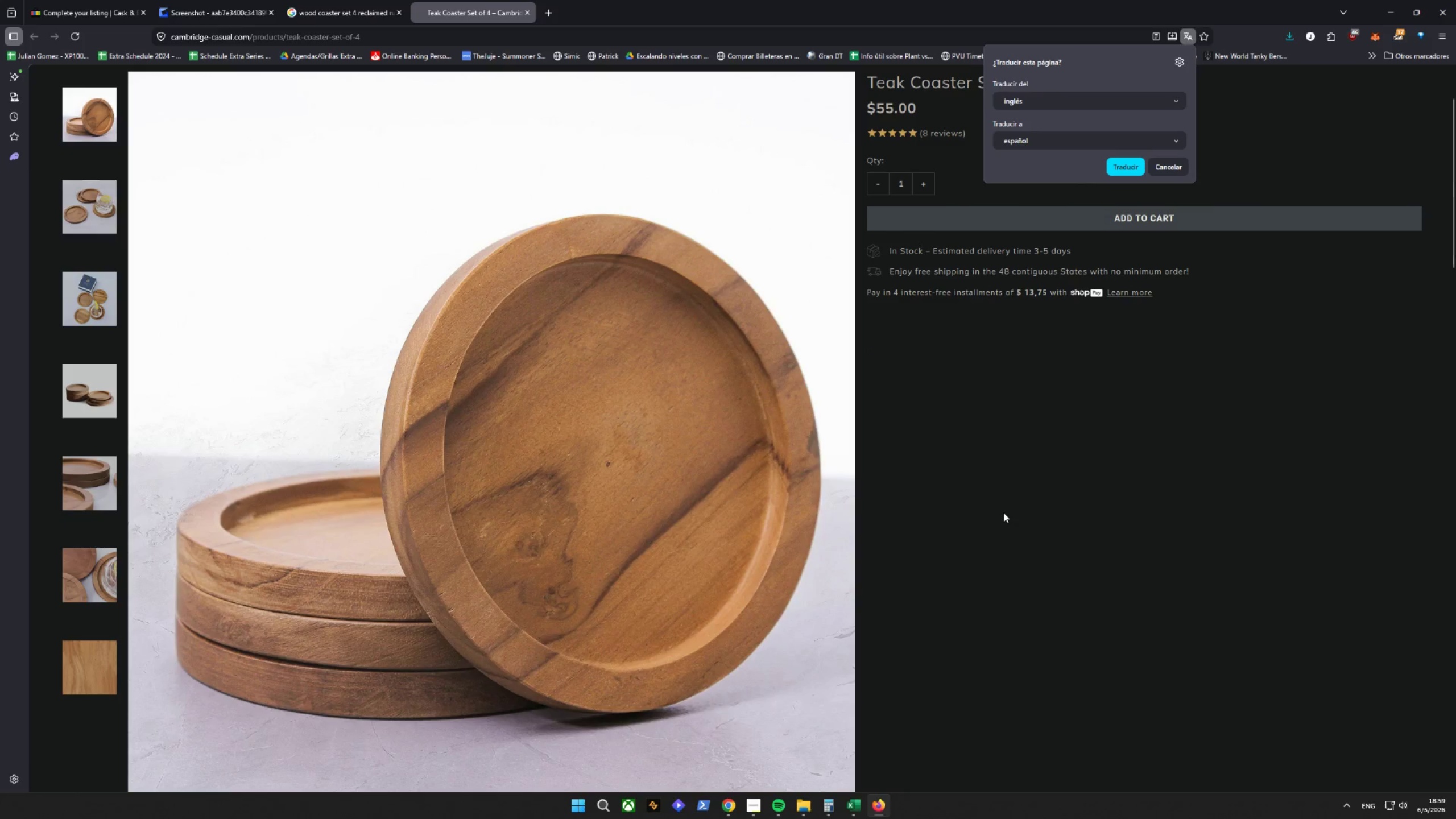 
scroll: coordinate [1004, 512], scroll_direction: up, amount: 1.0
 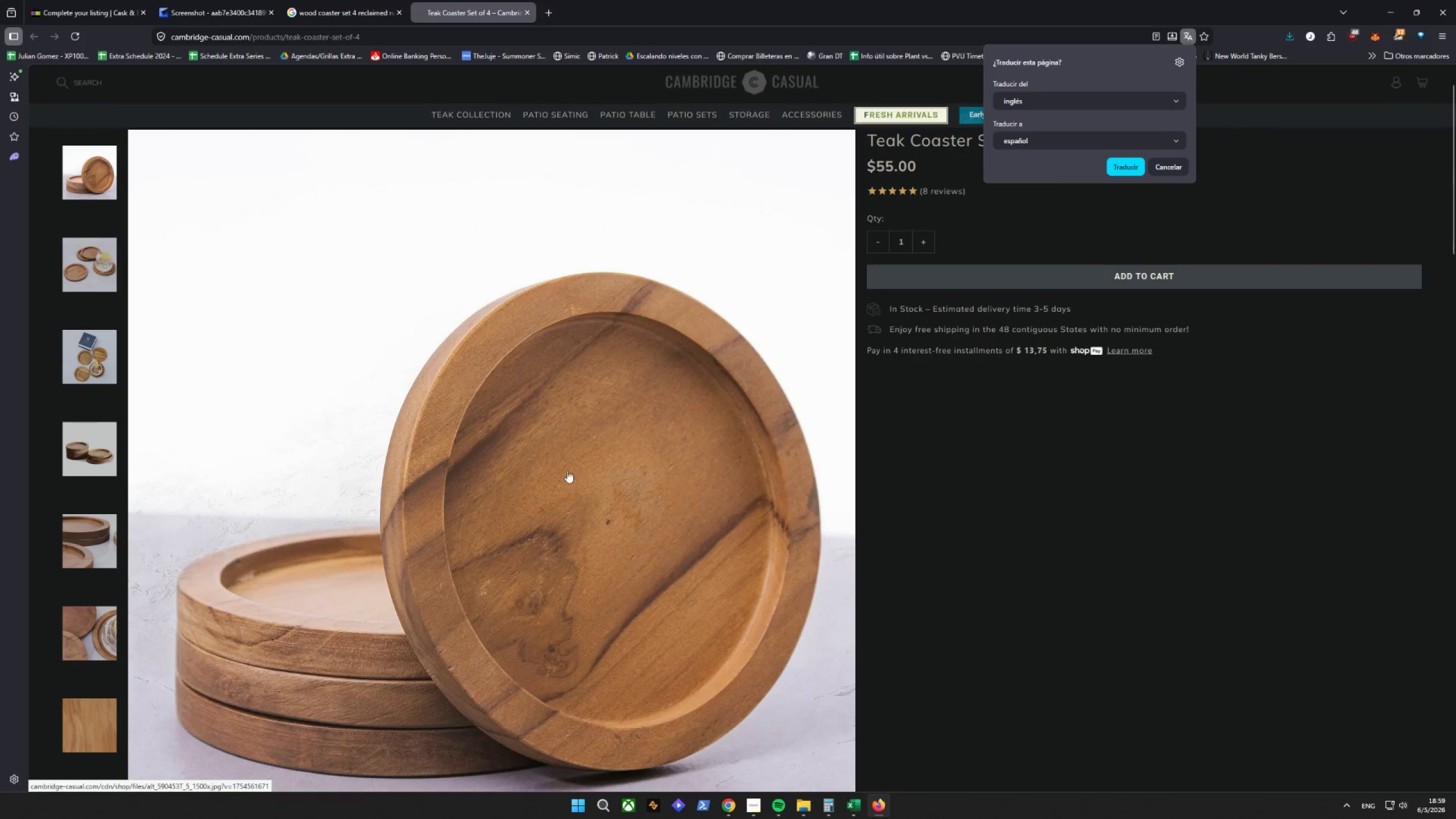 
scroll: coordinate [523, 529], scroll_direction: down, amount: 1.0
 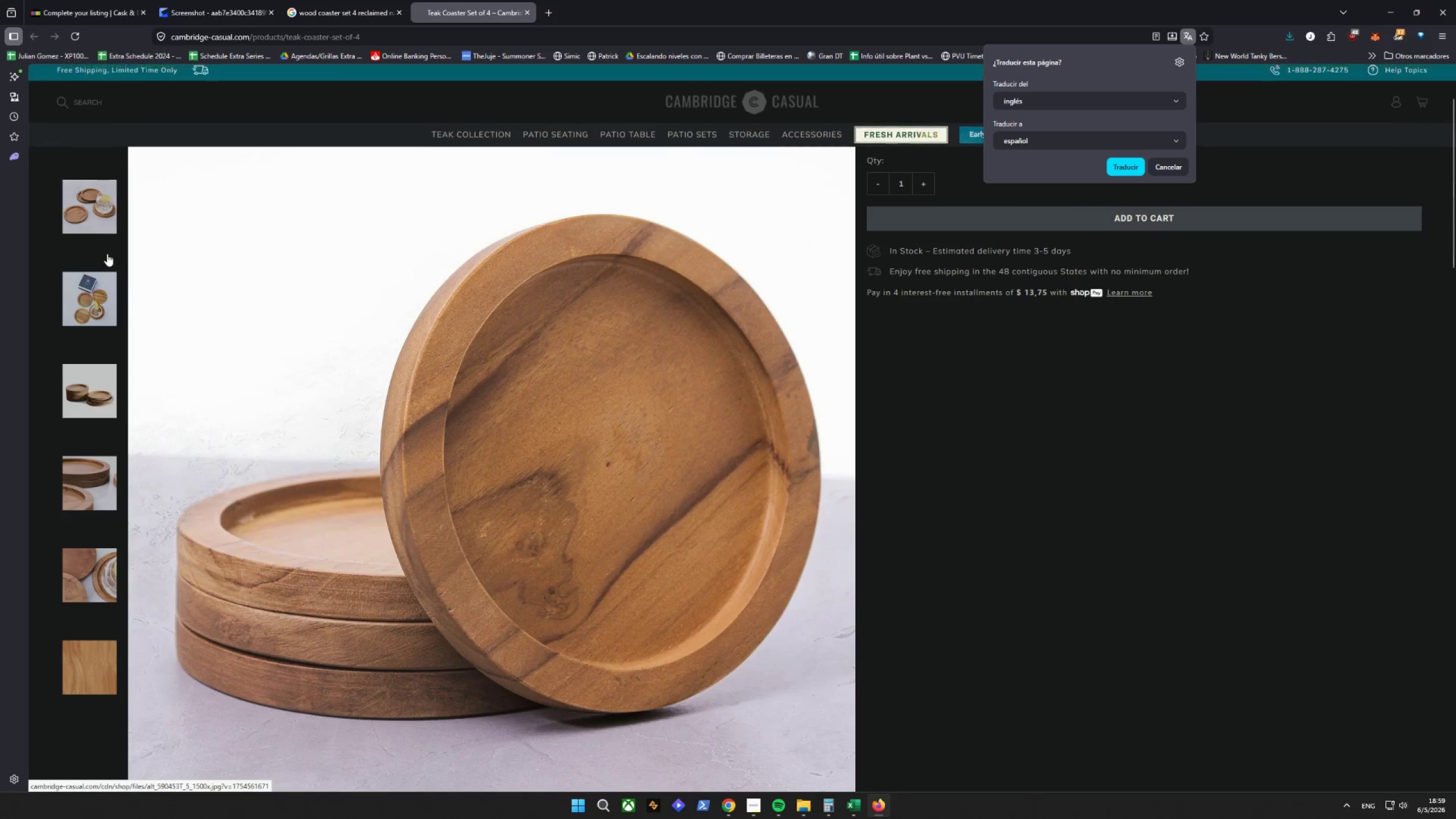 
left_click([97, 231])
 